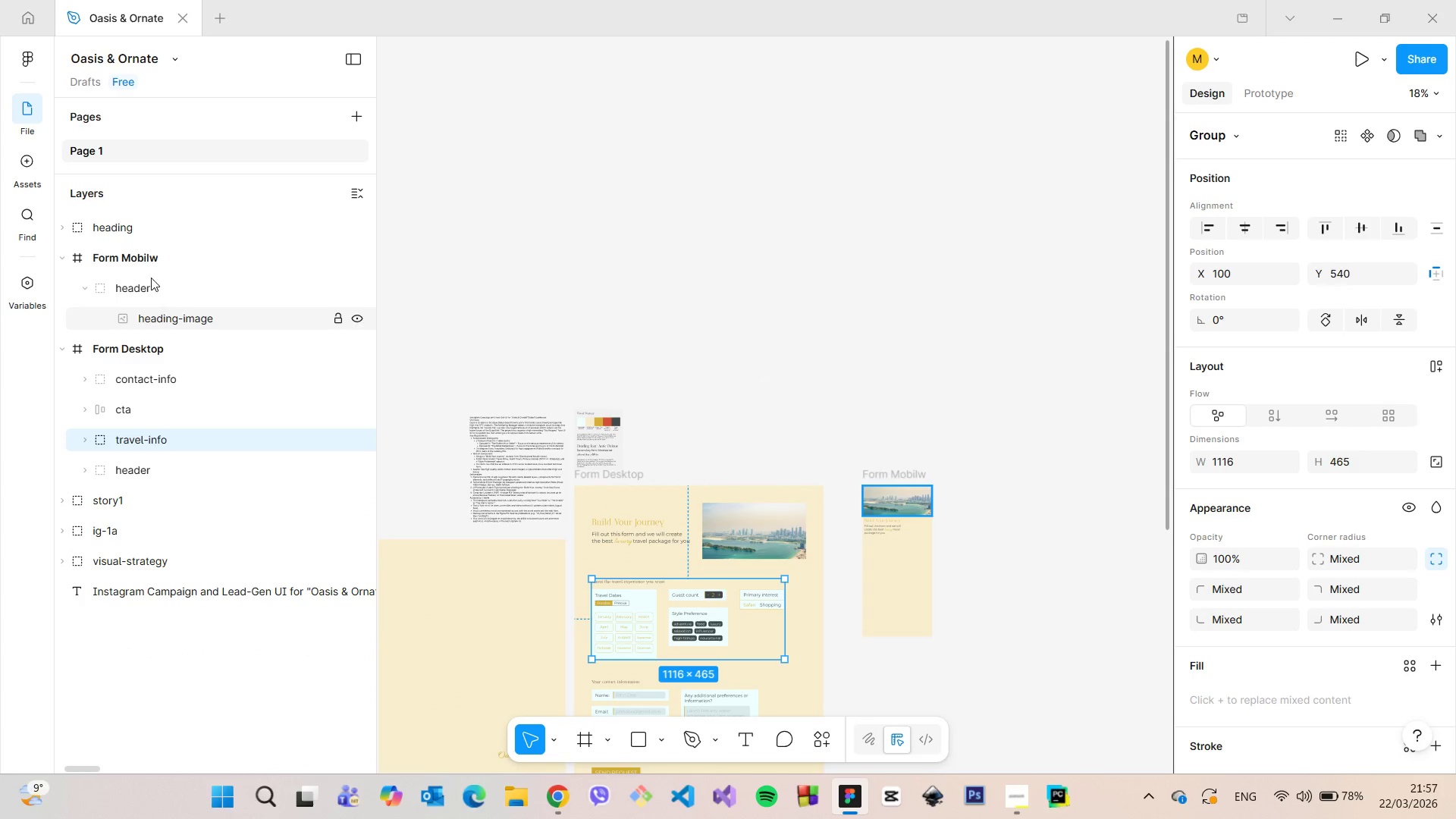 
left_click_drag(start_coordinate=[131, 228], to_coordinate=[189, 307])
 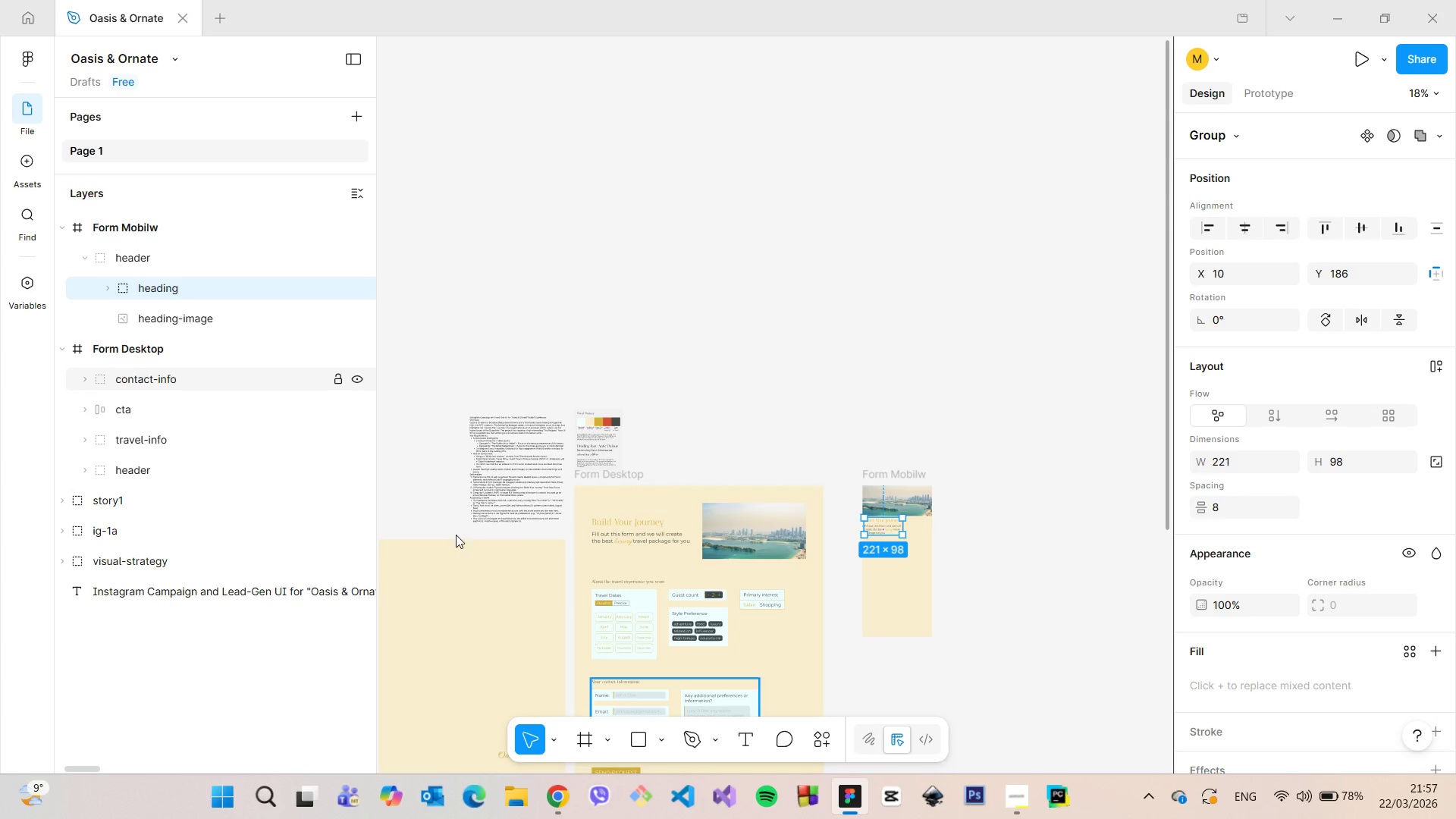 
left_click([642, 607])
 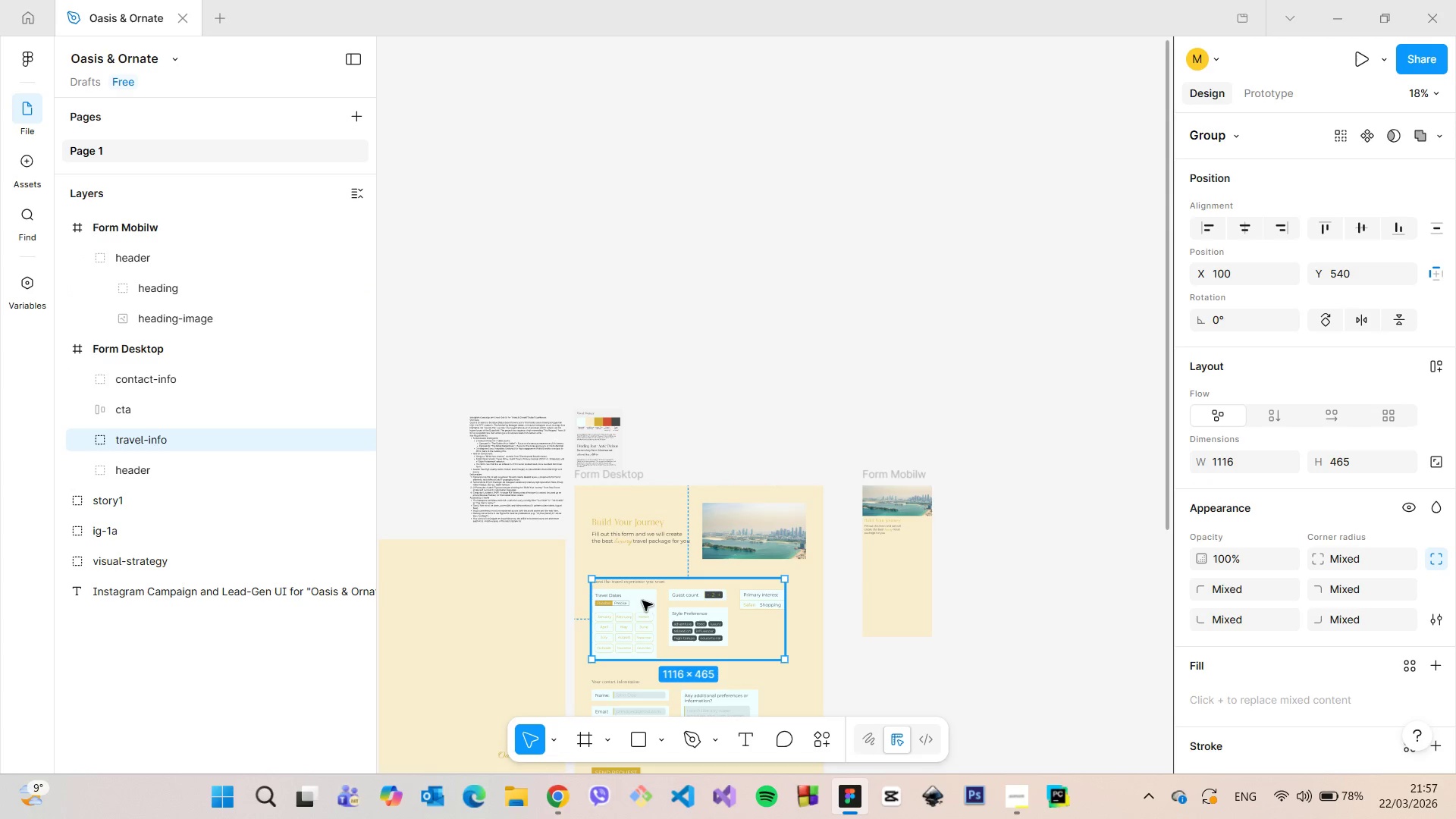 
hold_key(key=AltLeft, duration=1.52)
left_click_drag(start_coordinate=[641, 601], to_coordinate=[905, 564])
 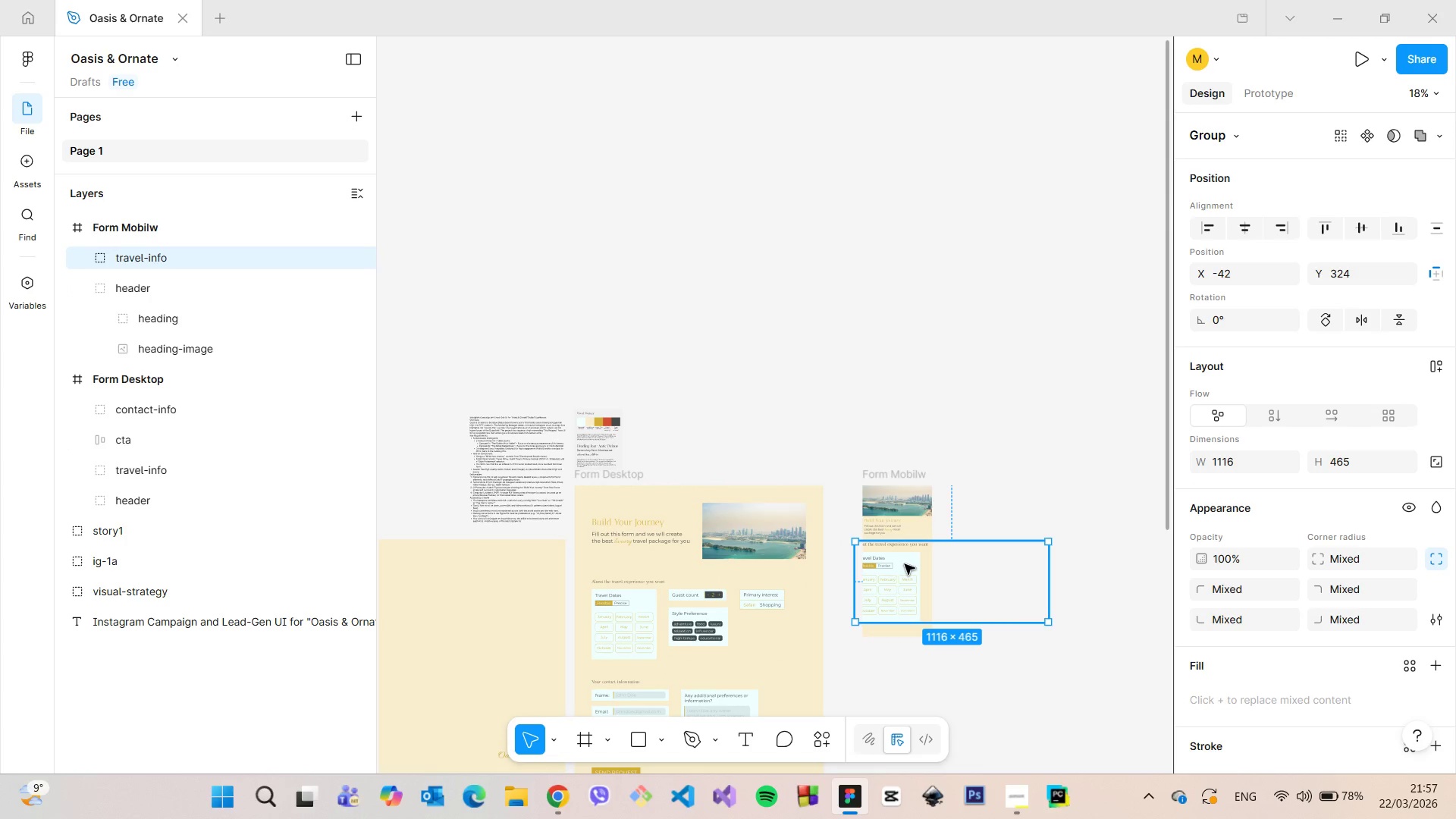 
hold_key(key=AltLeft, duration=1.19)
 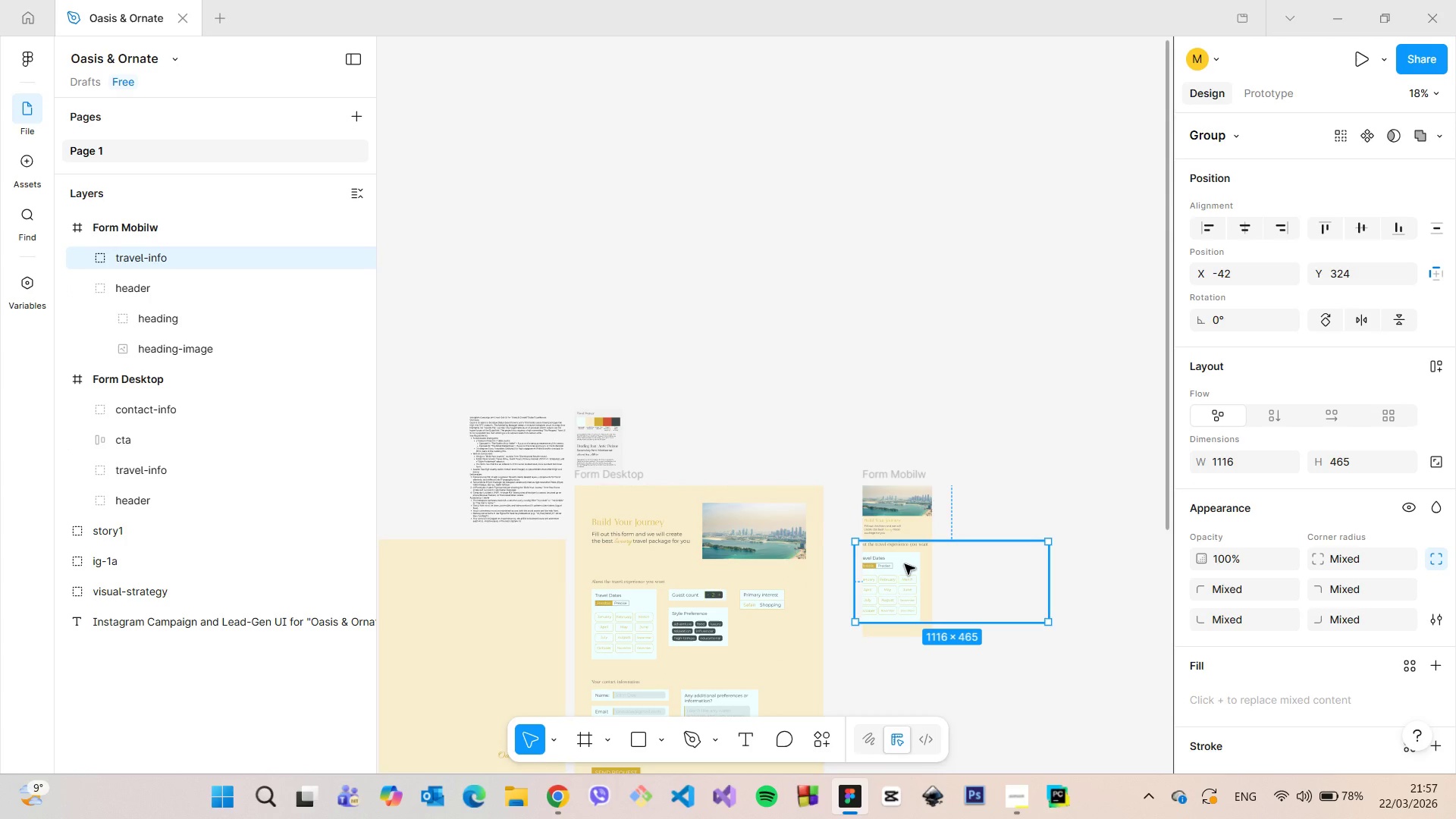 
scroll: coordinate [905, 564], scroll_direction: up, amount: 11.0
 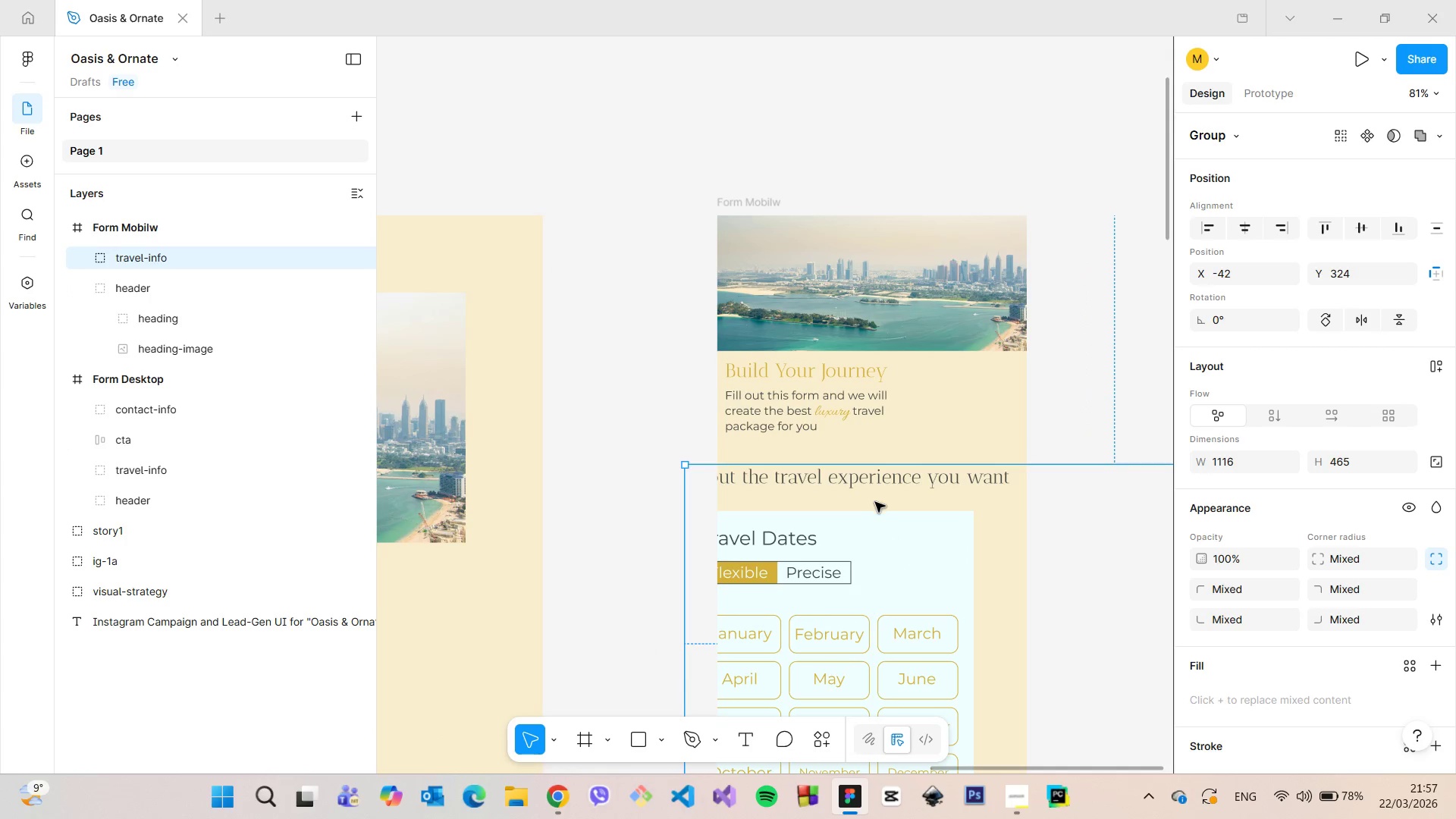 
left_click_drag(start_coordinate=[875, 514], to_coordinate=[1047, 381])
 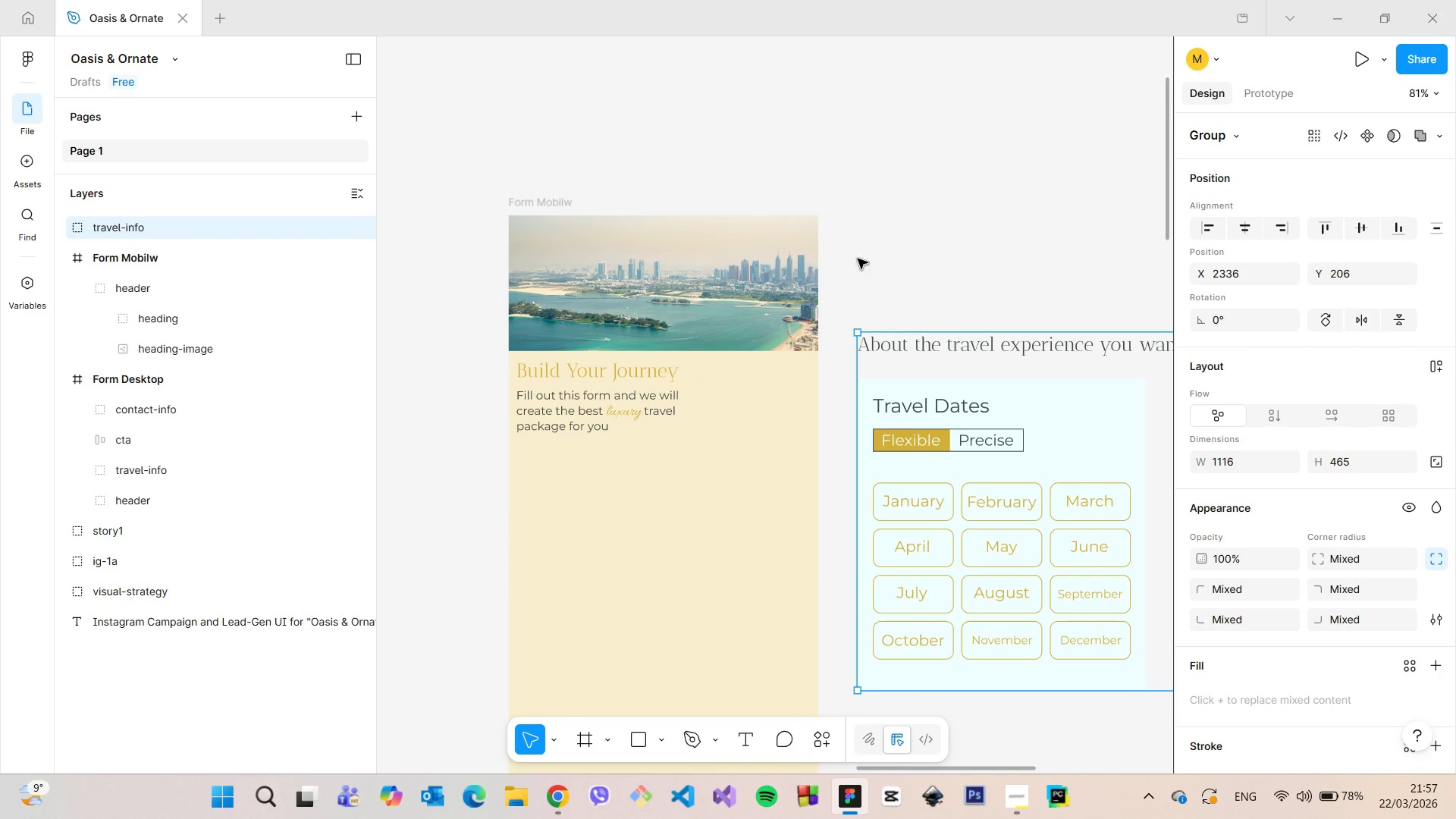 
scroll: coordinate [192, 313], scroll_direction: up, amount: 2.0
 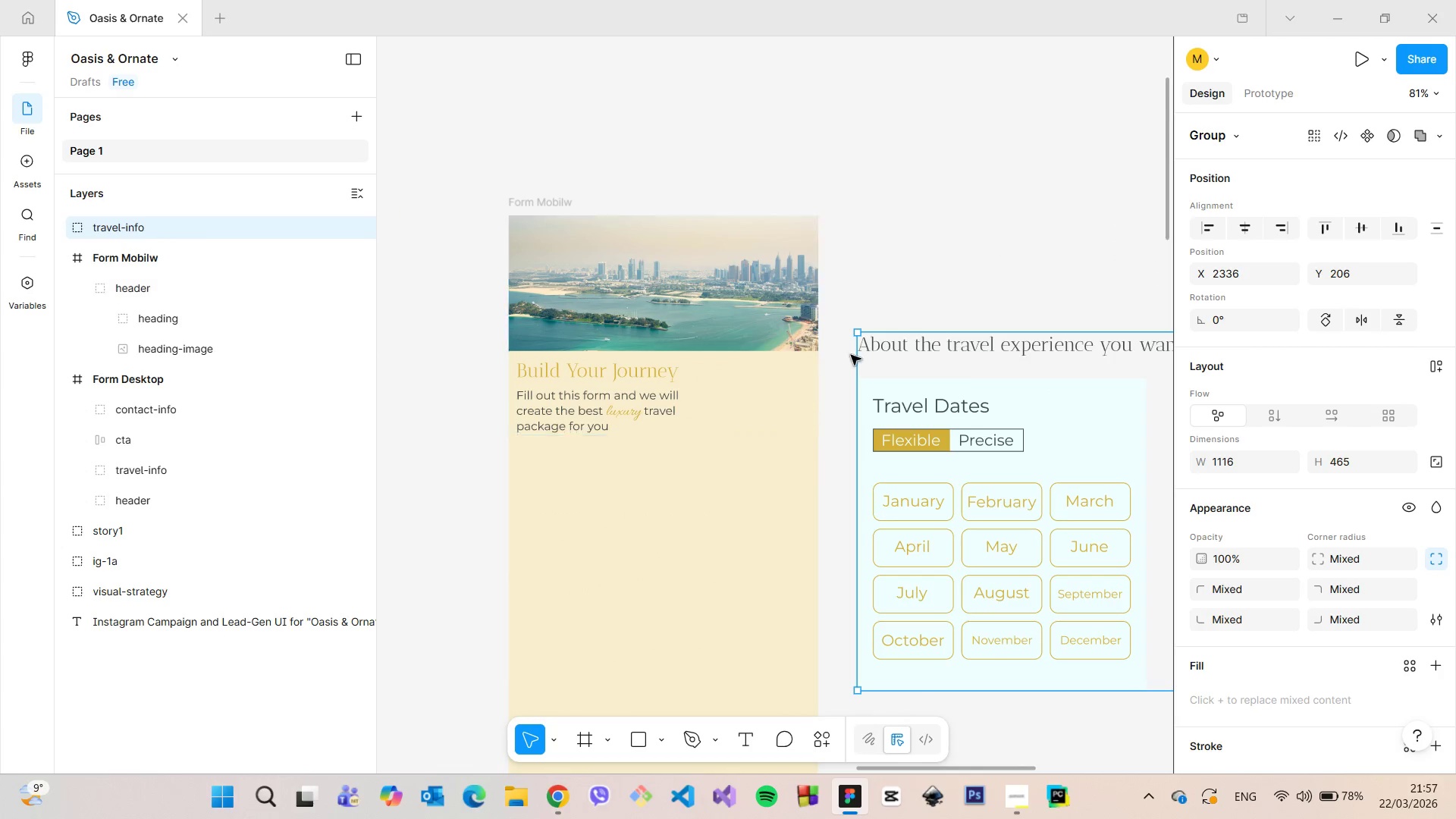 
scroll: coordinate [996, 372], scroll_direction: down, amount: 8.0
 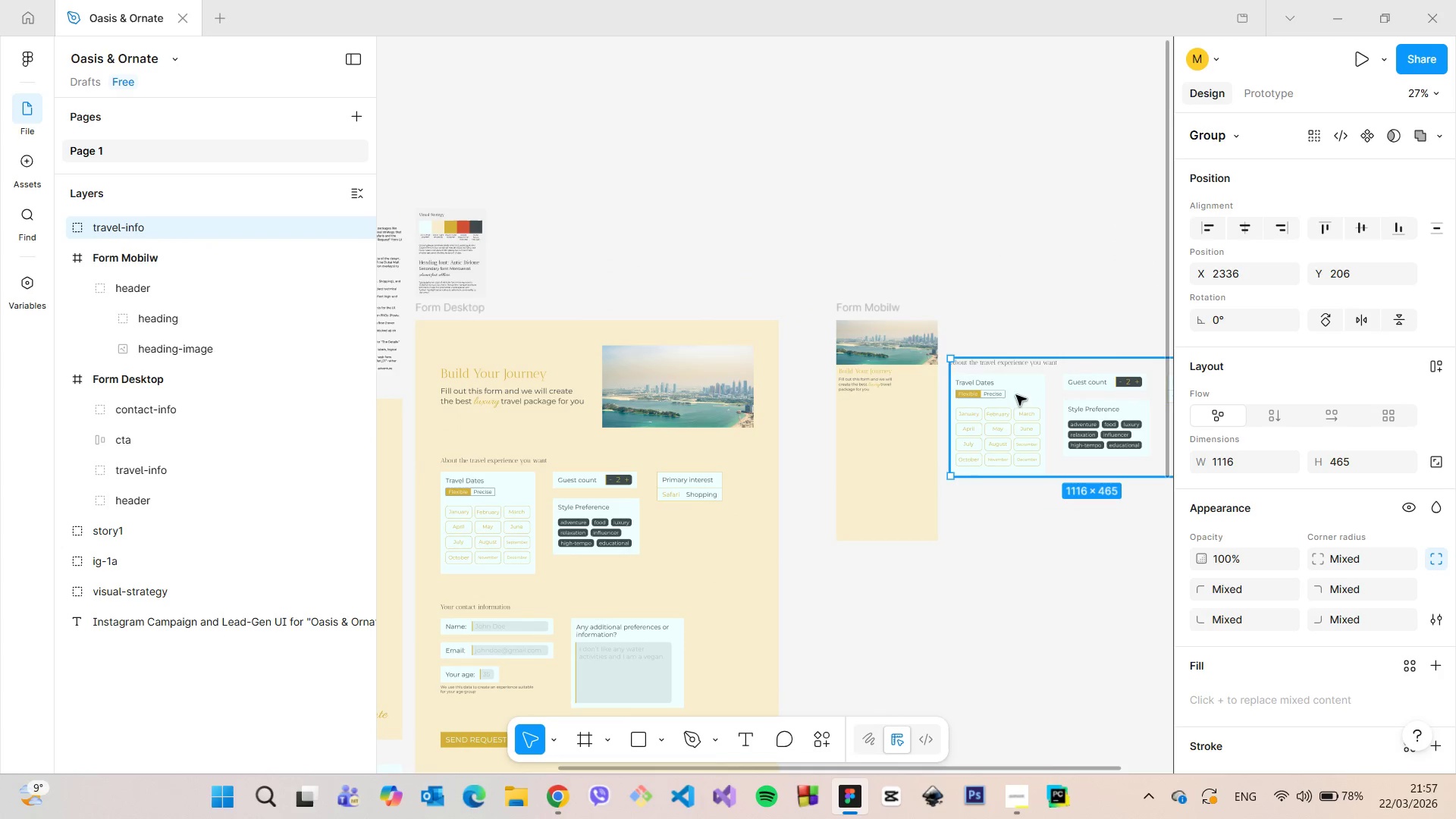 
scroll: coordinate [1020, 395], scroll_direction: up, amount: 8.0
 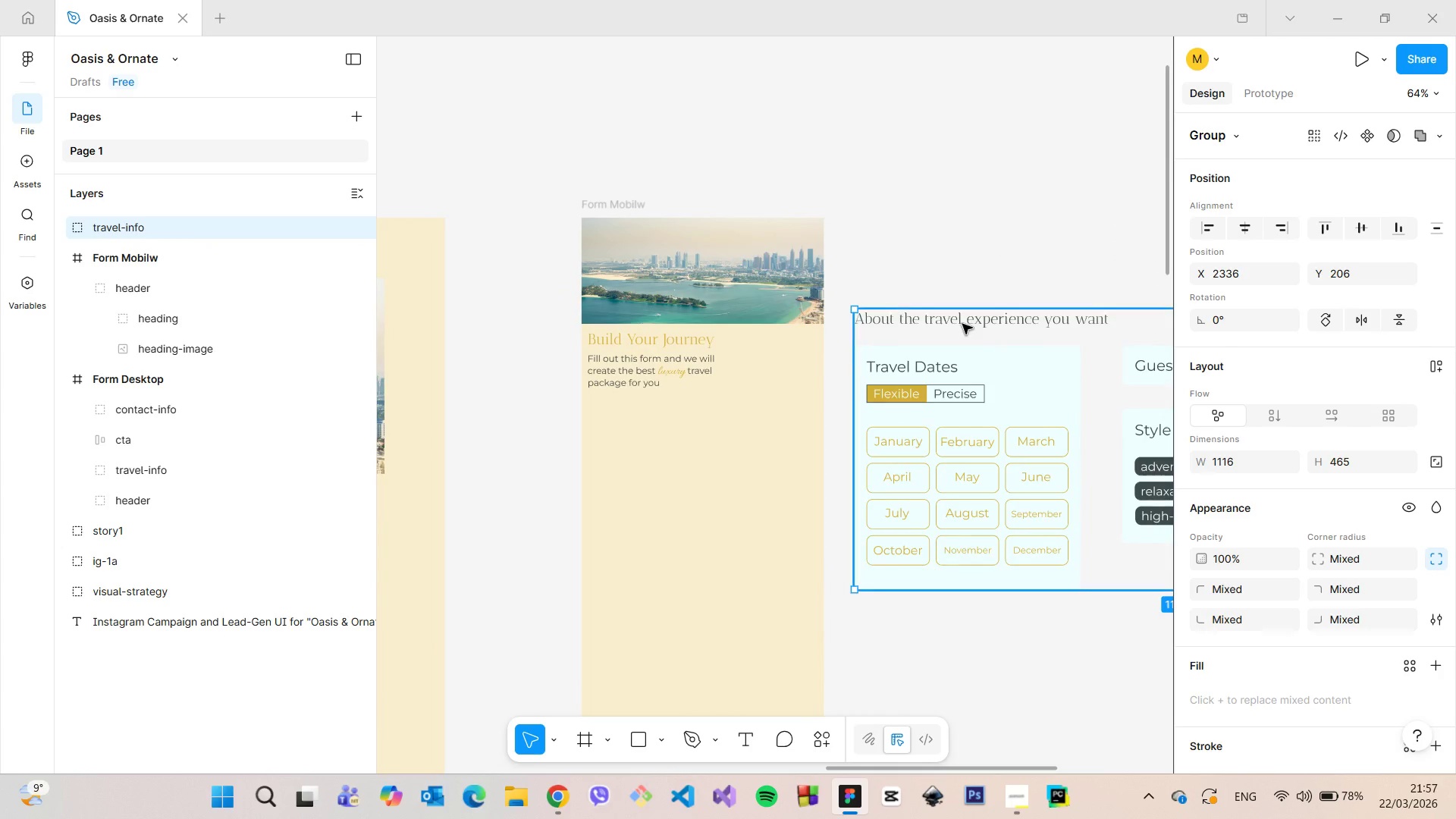 
double_click([962, 324])
 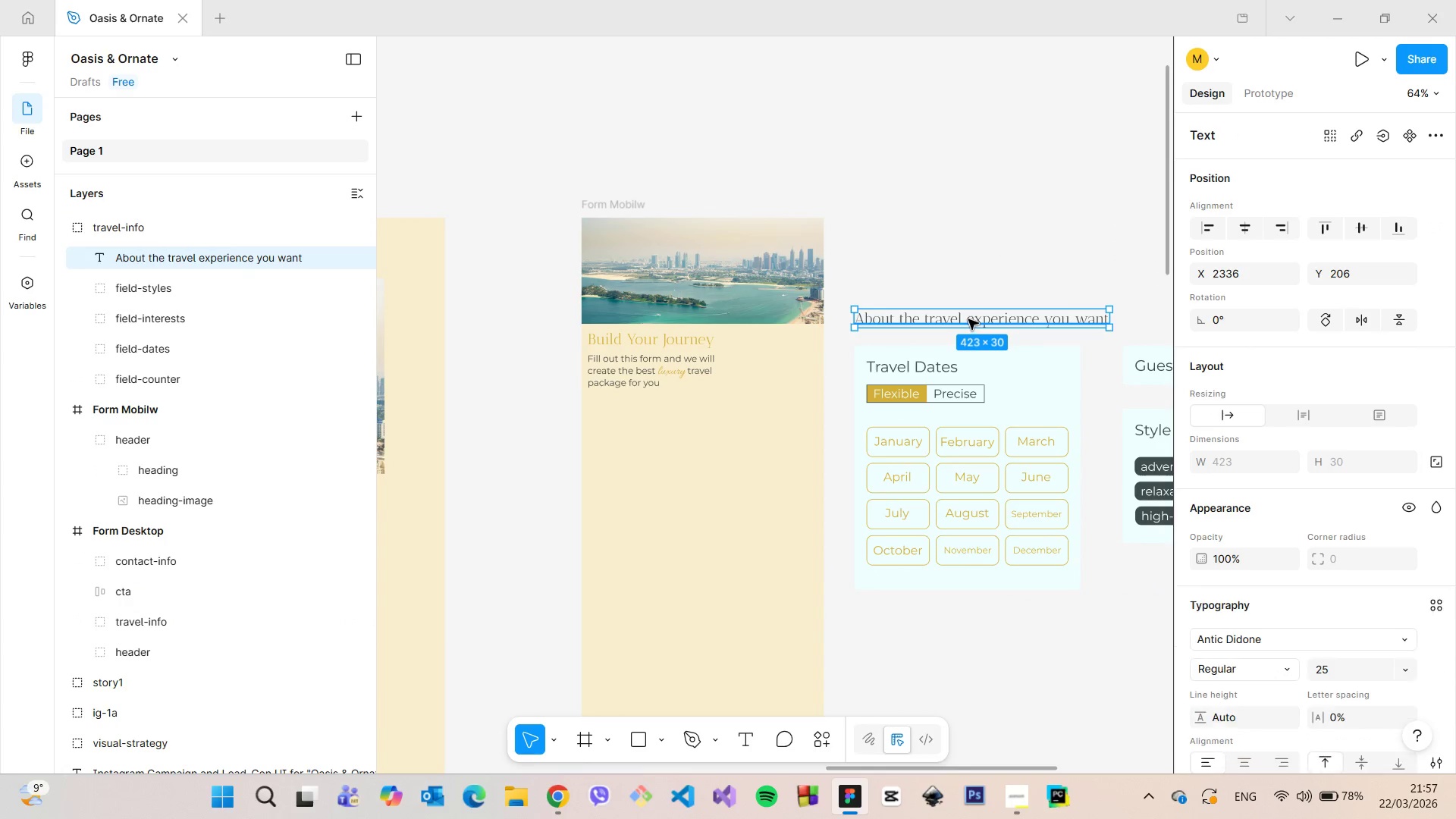 
left_click_drag(start_coordinate=[968, 319], to_coordinate=[704, 428])
 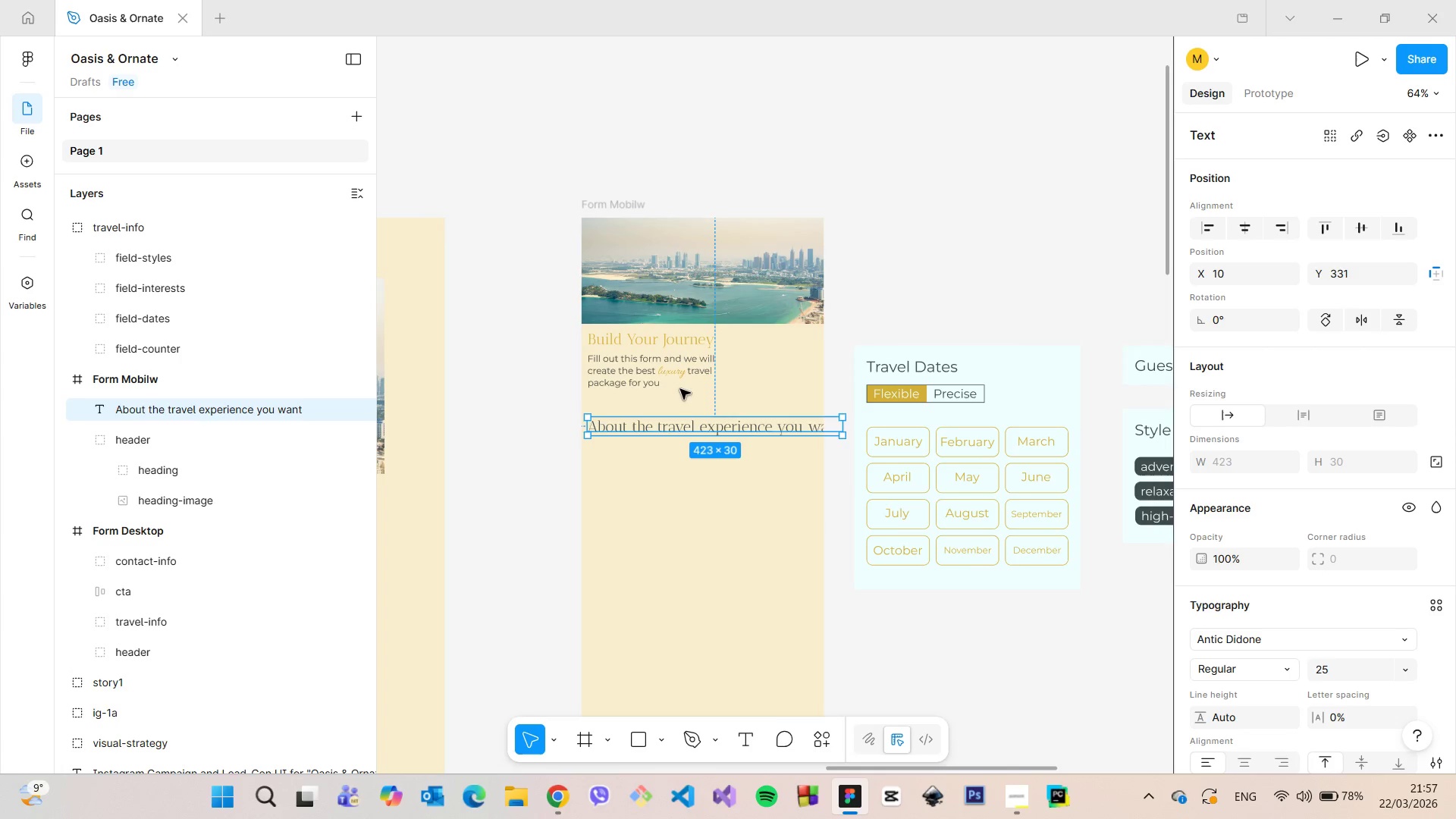 
hold_key(key=AltLeft, duration=0.61)
 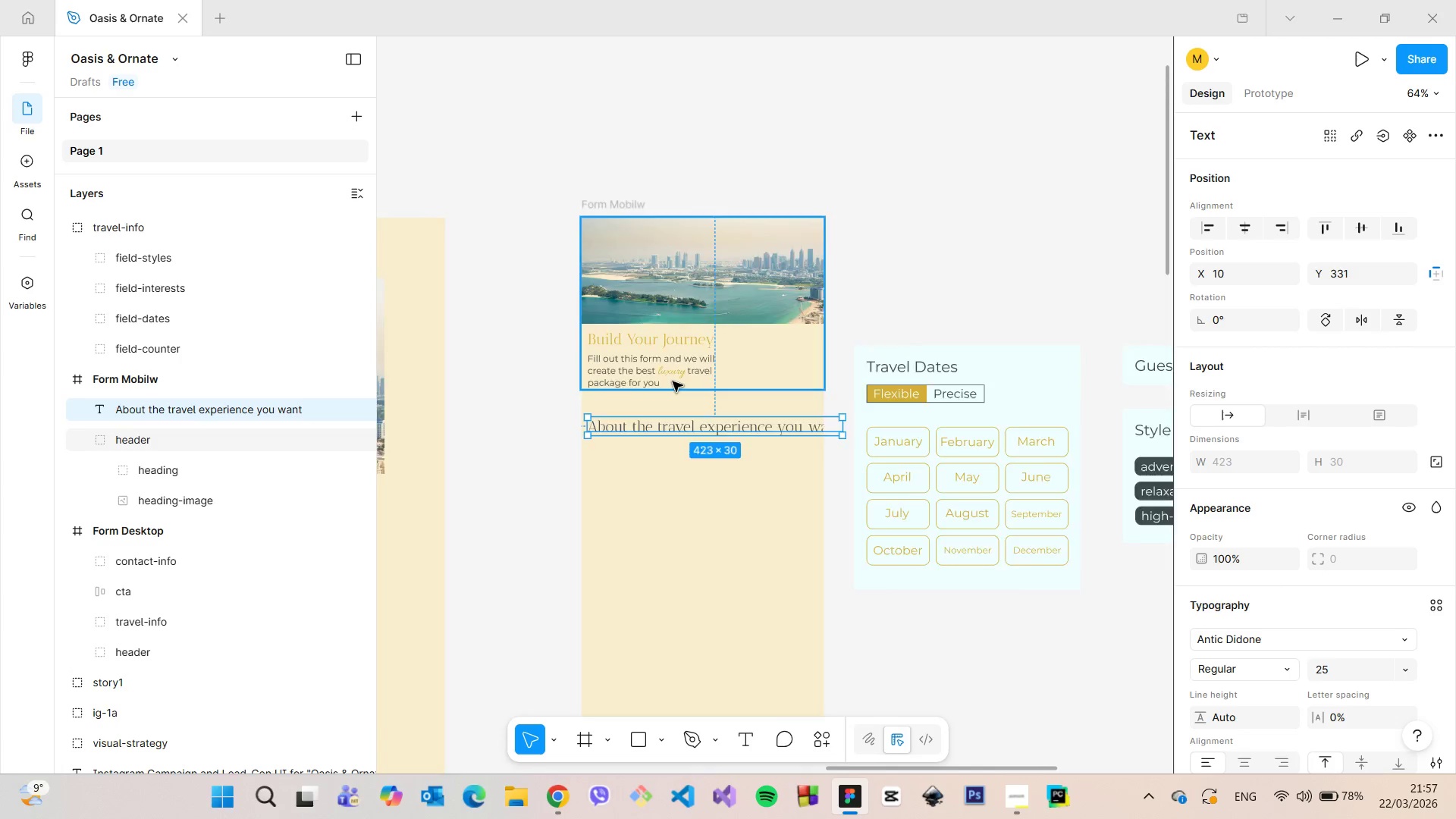 
scroll: coordinate [673, 381], scroll_direction: up, amount: 5.0
 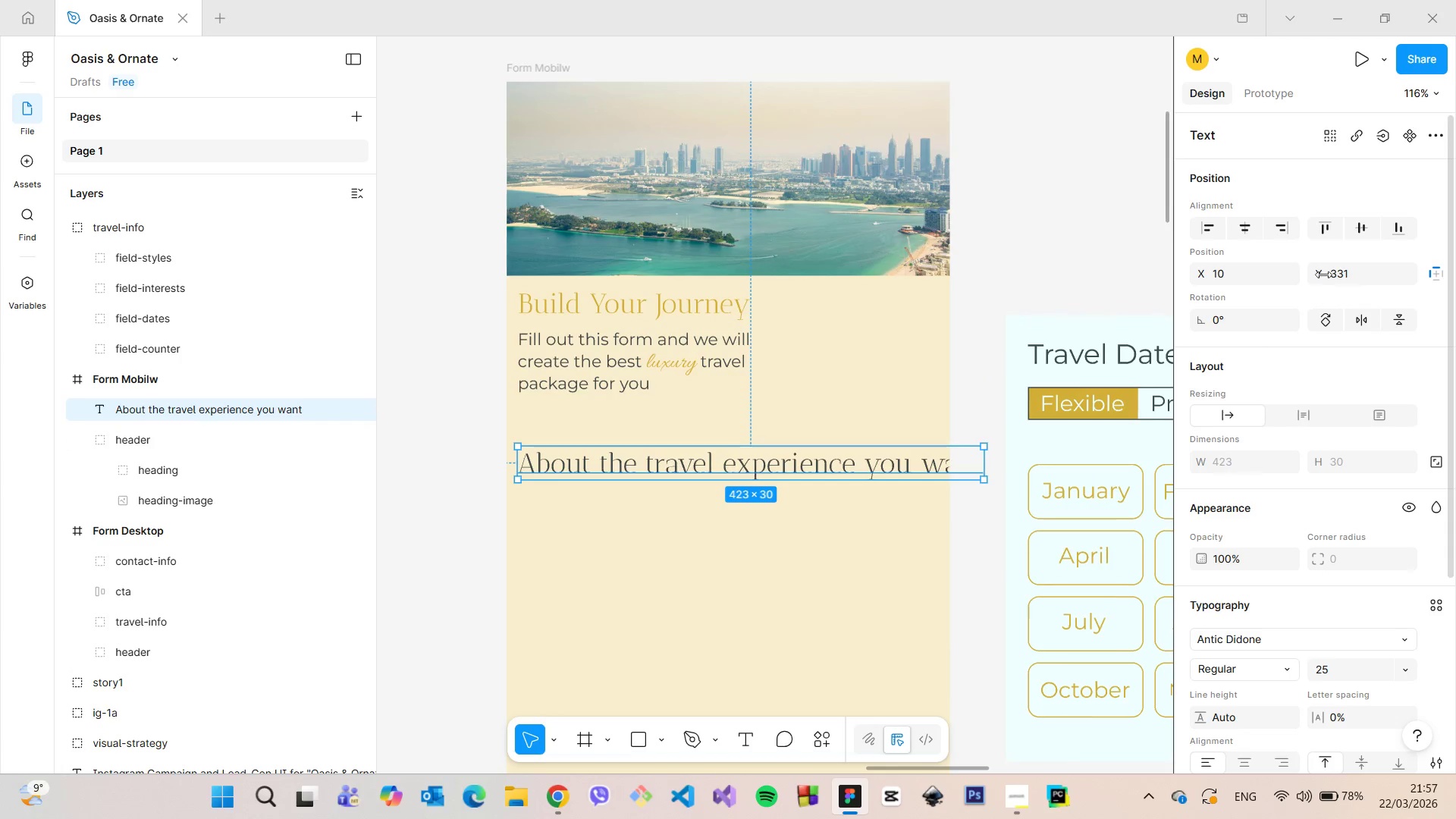 
left_click_drag(start_coordinate=[1326, 273], to_coordinate=[728, 403])
 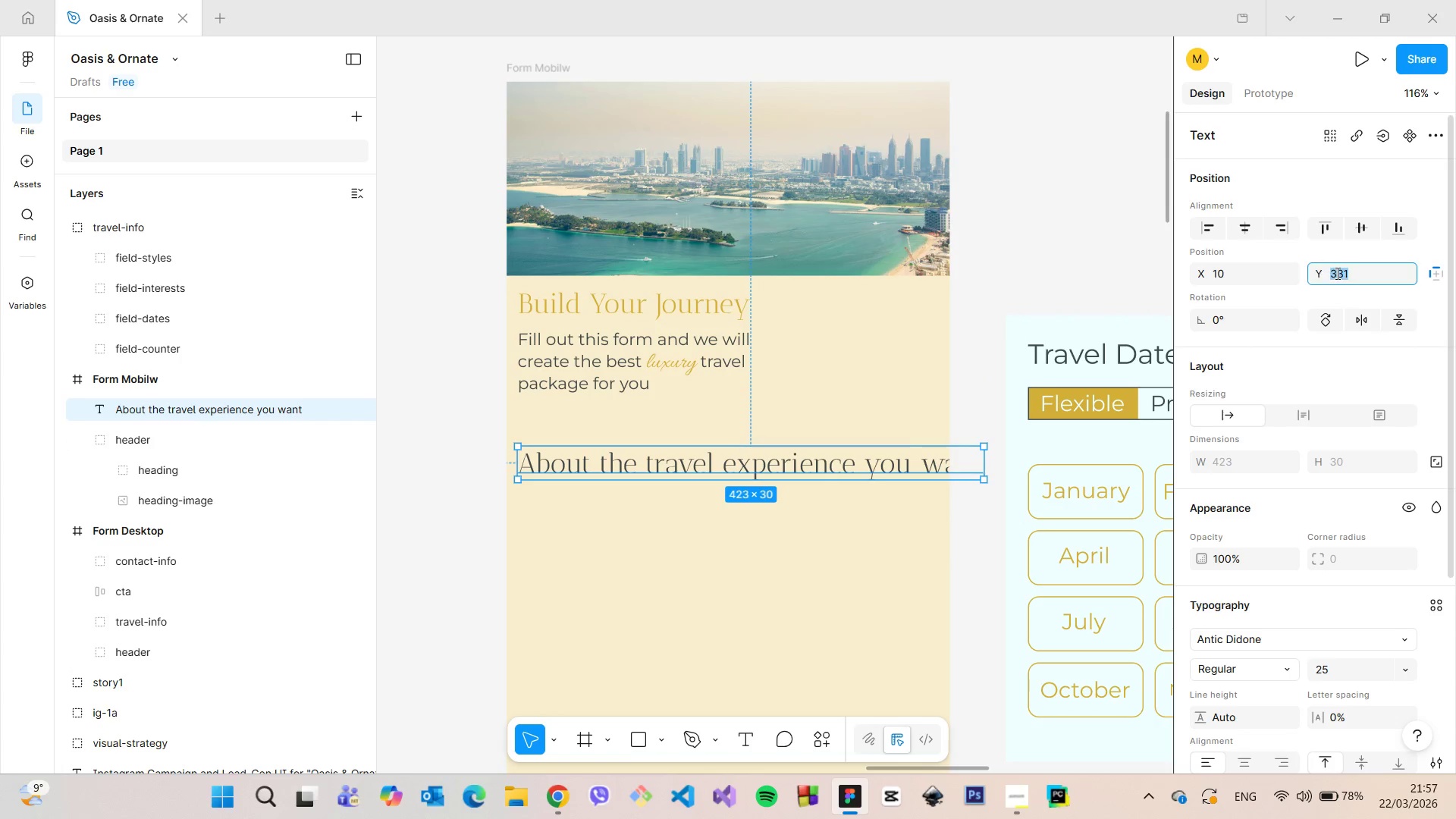 
left_click([1336, 273])
 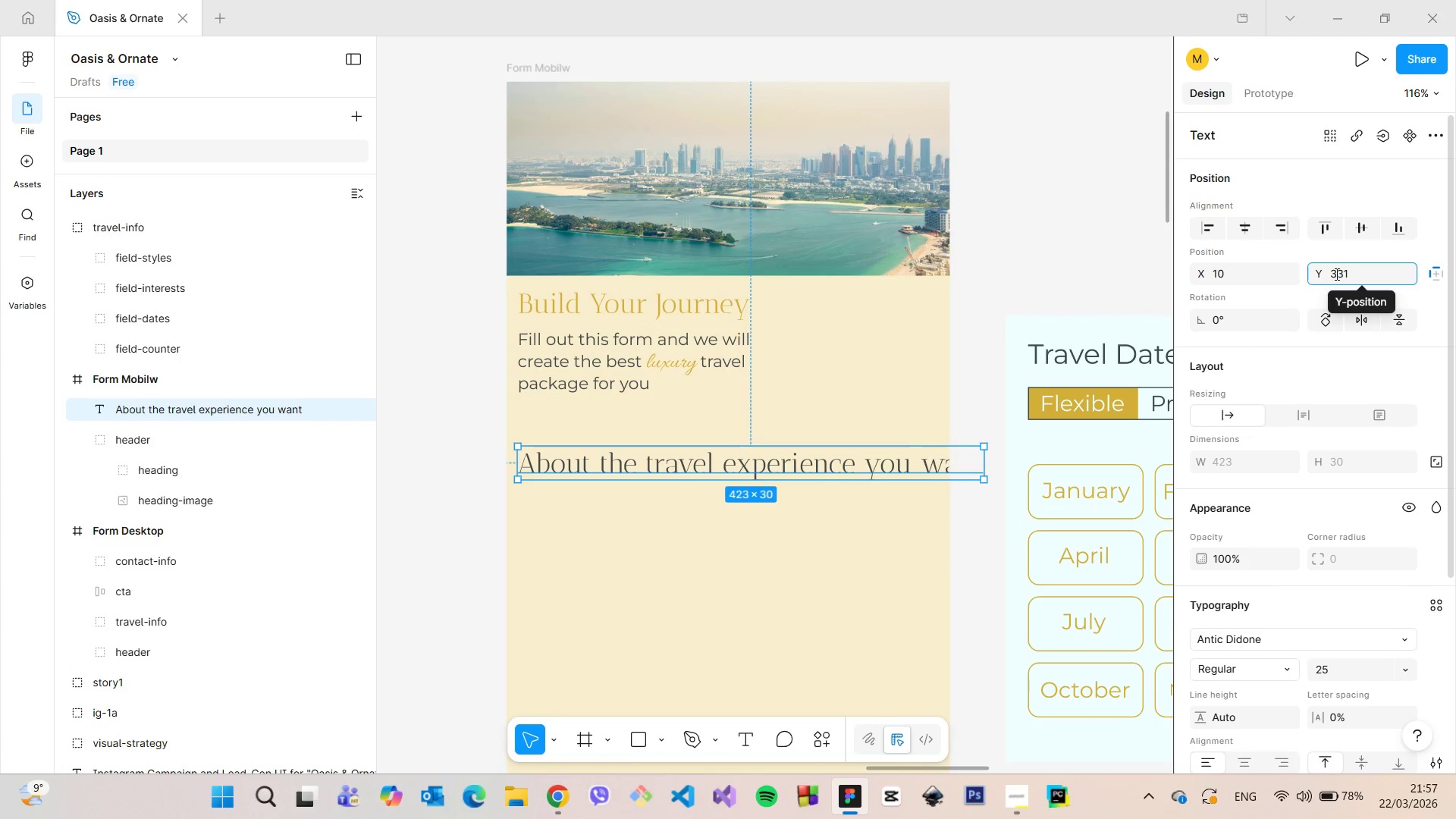 
left_click_drag(start_coordinate=[1348, 277], to_coordinate=[1345, 275])
 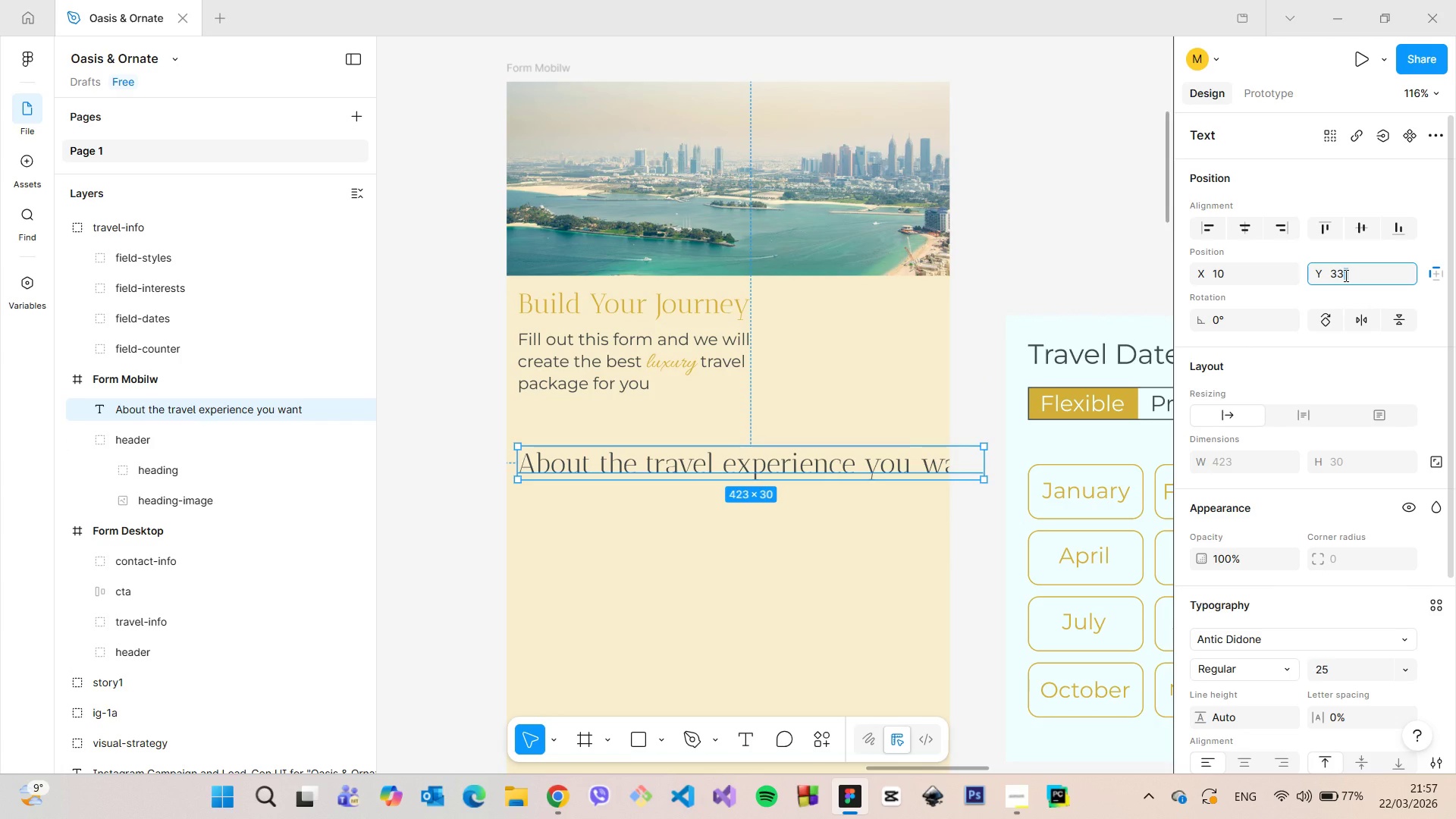 
key(4)
 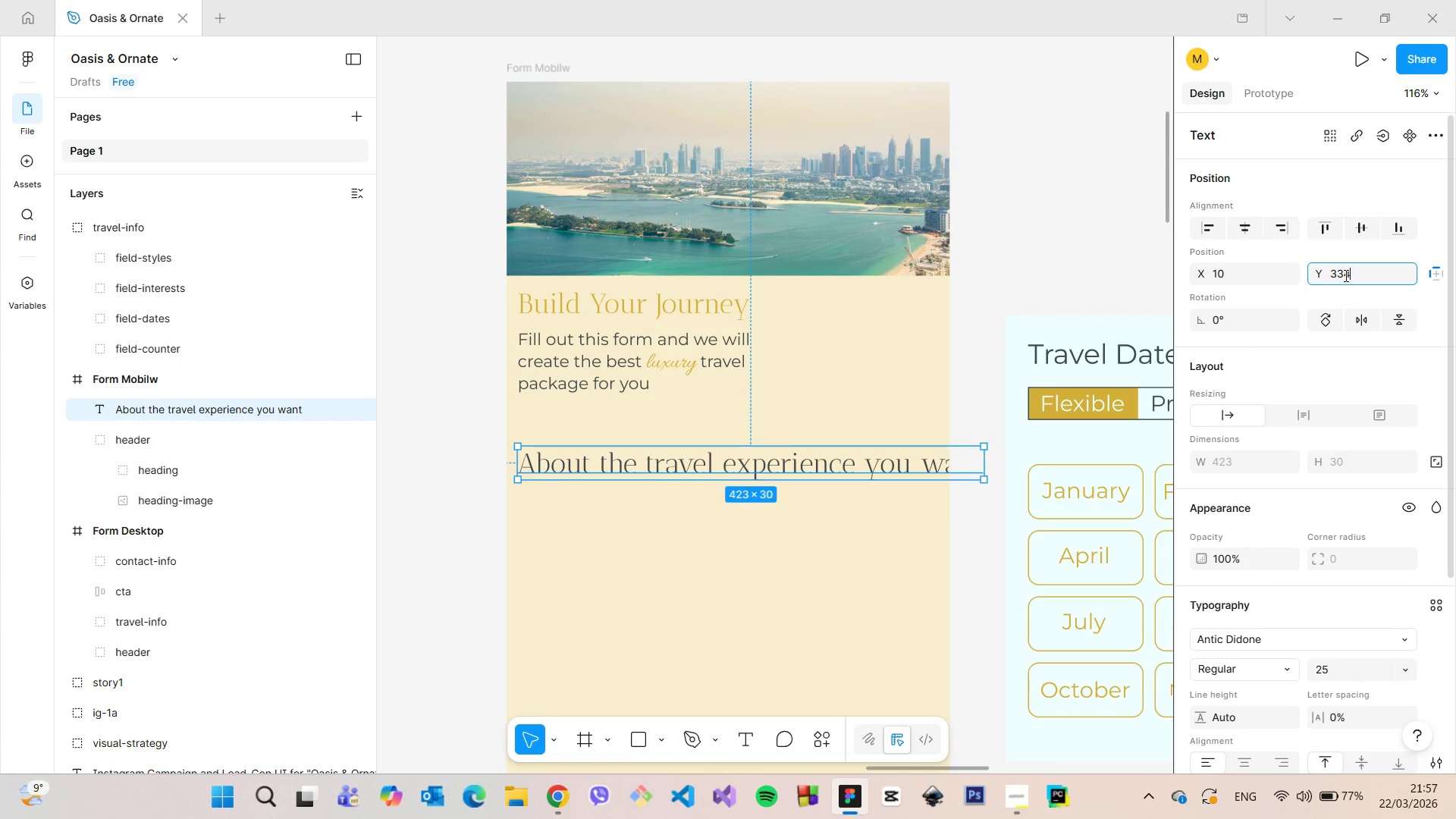 
key(Enter)
 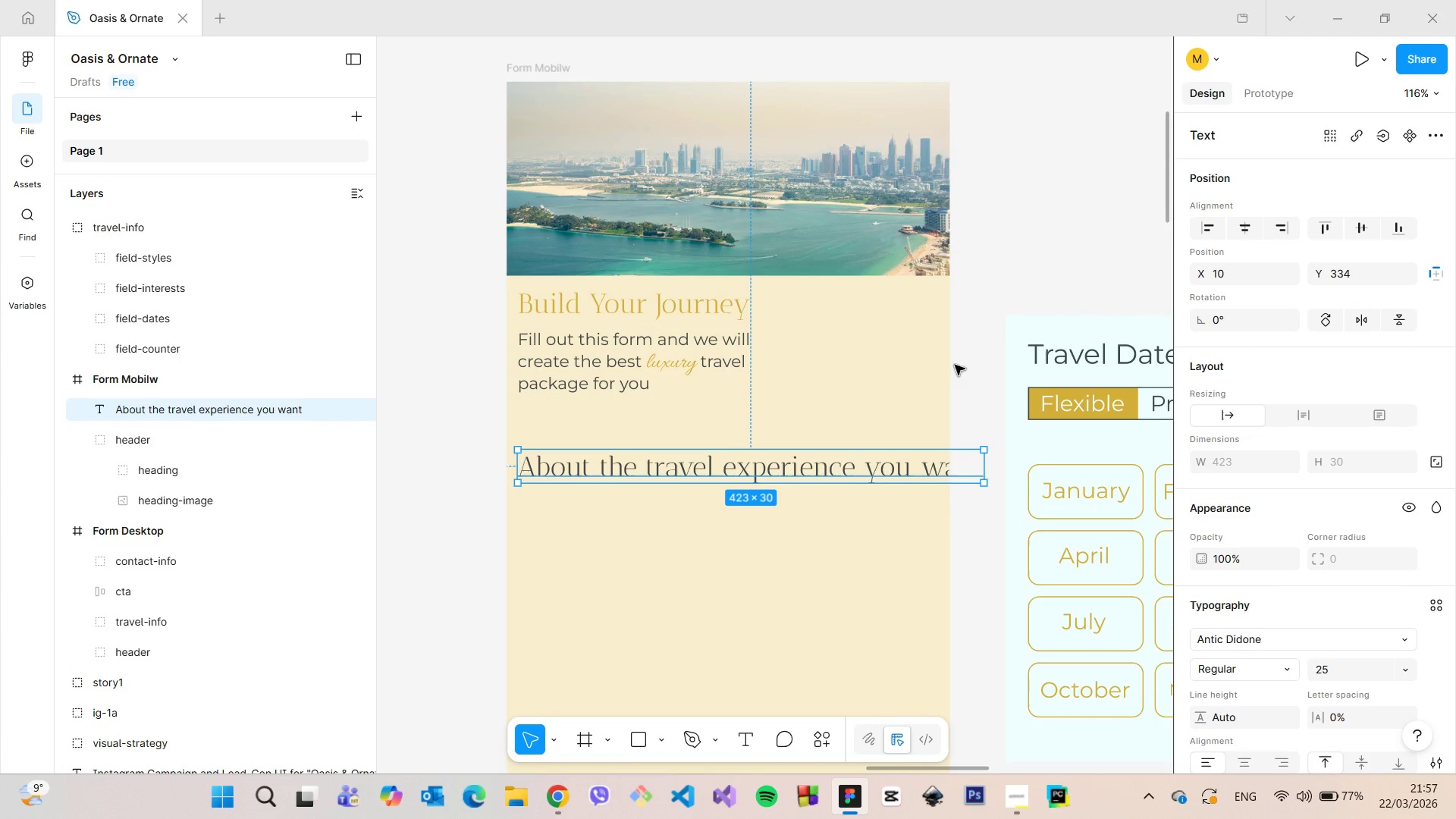 
hold_key(key=AltLeft, duration=1.11)
 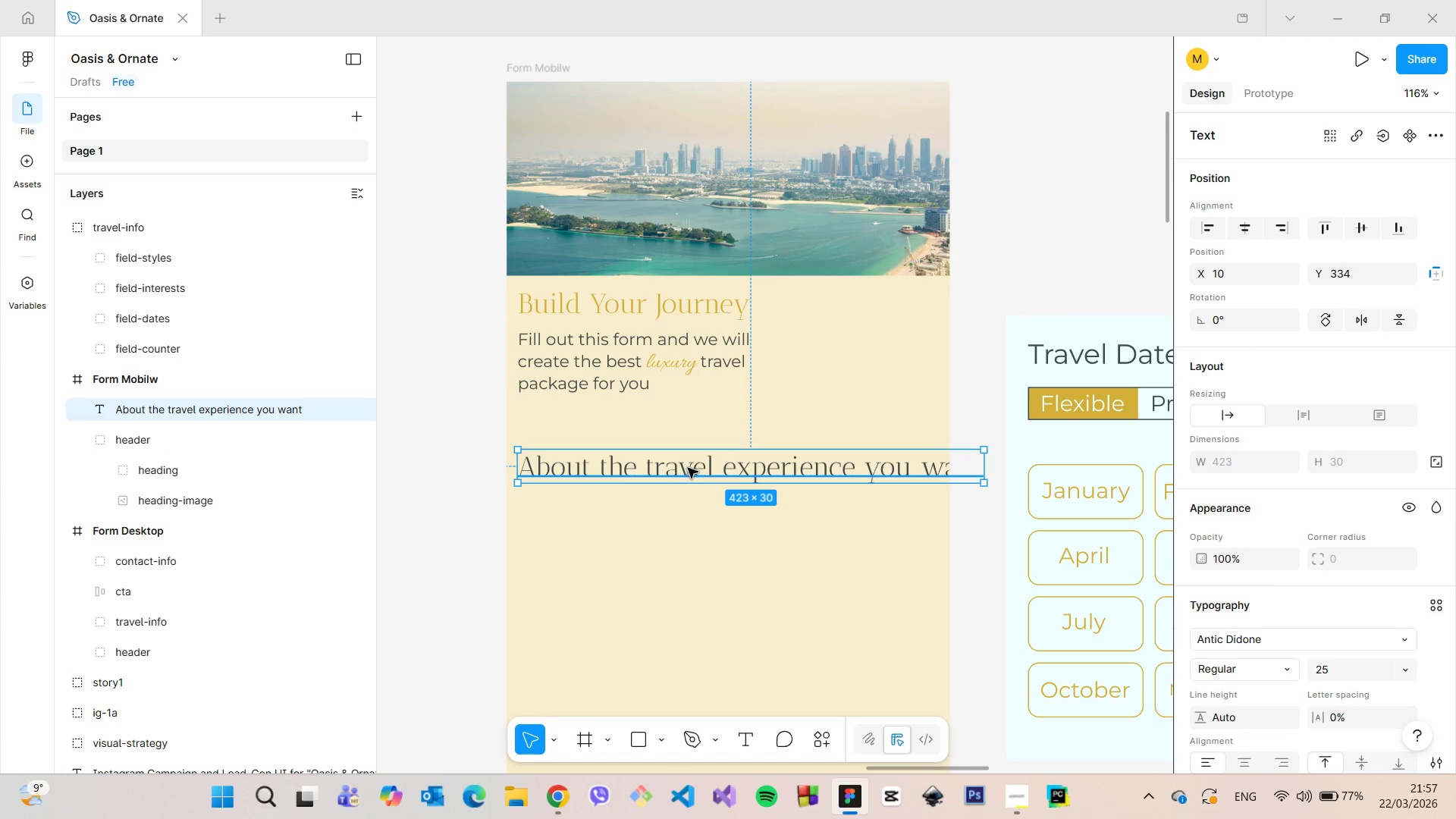 
double_click([688, 468])
 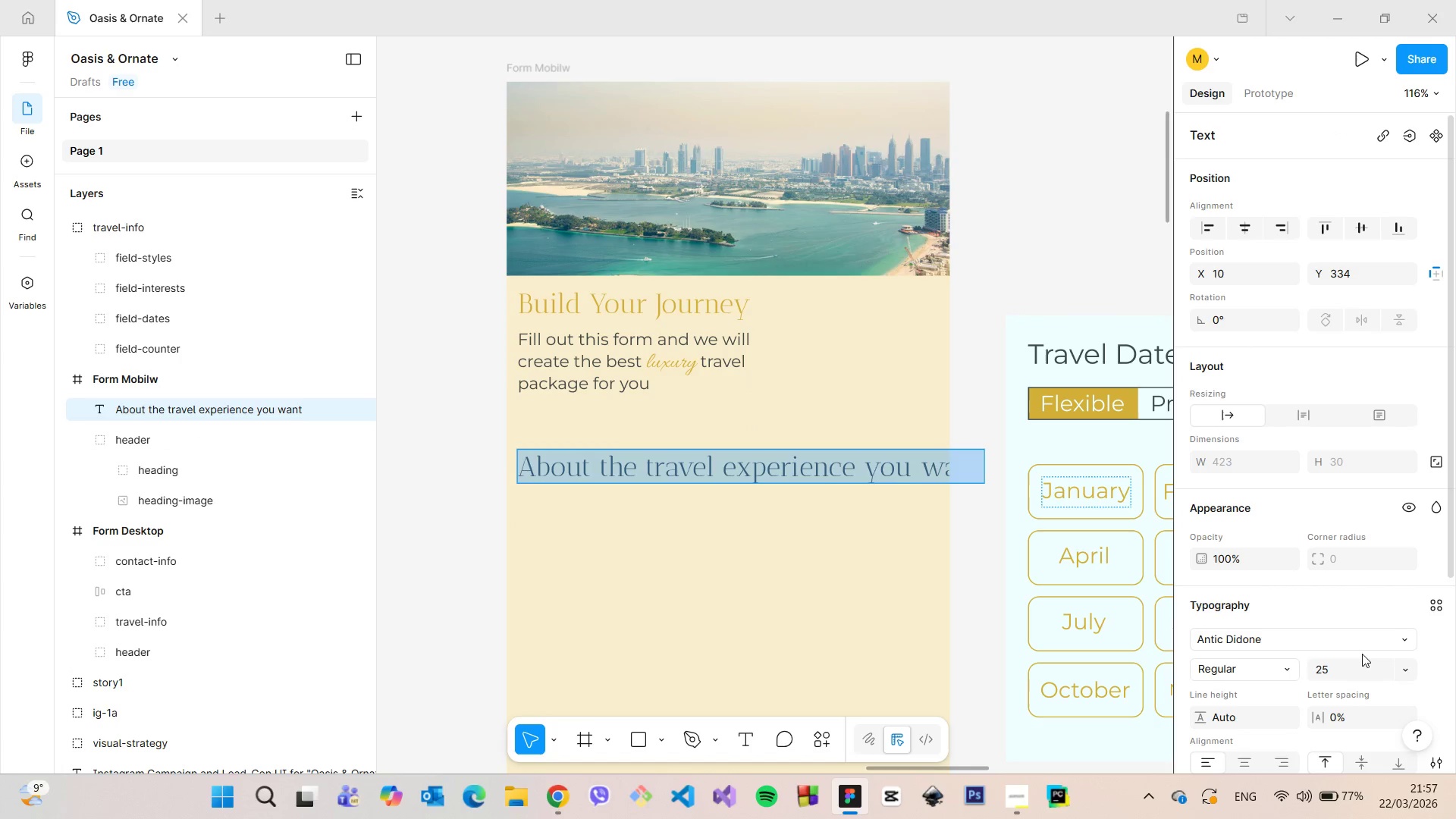 
left_click([1341, 661])
 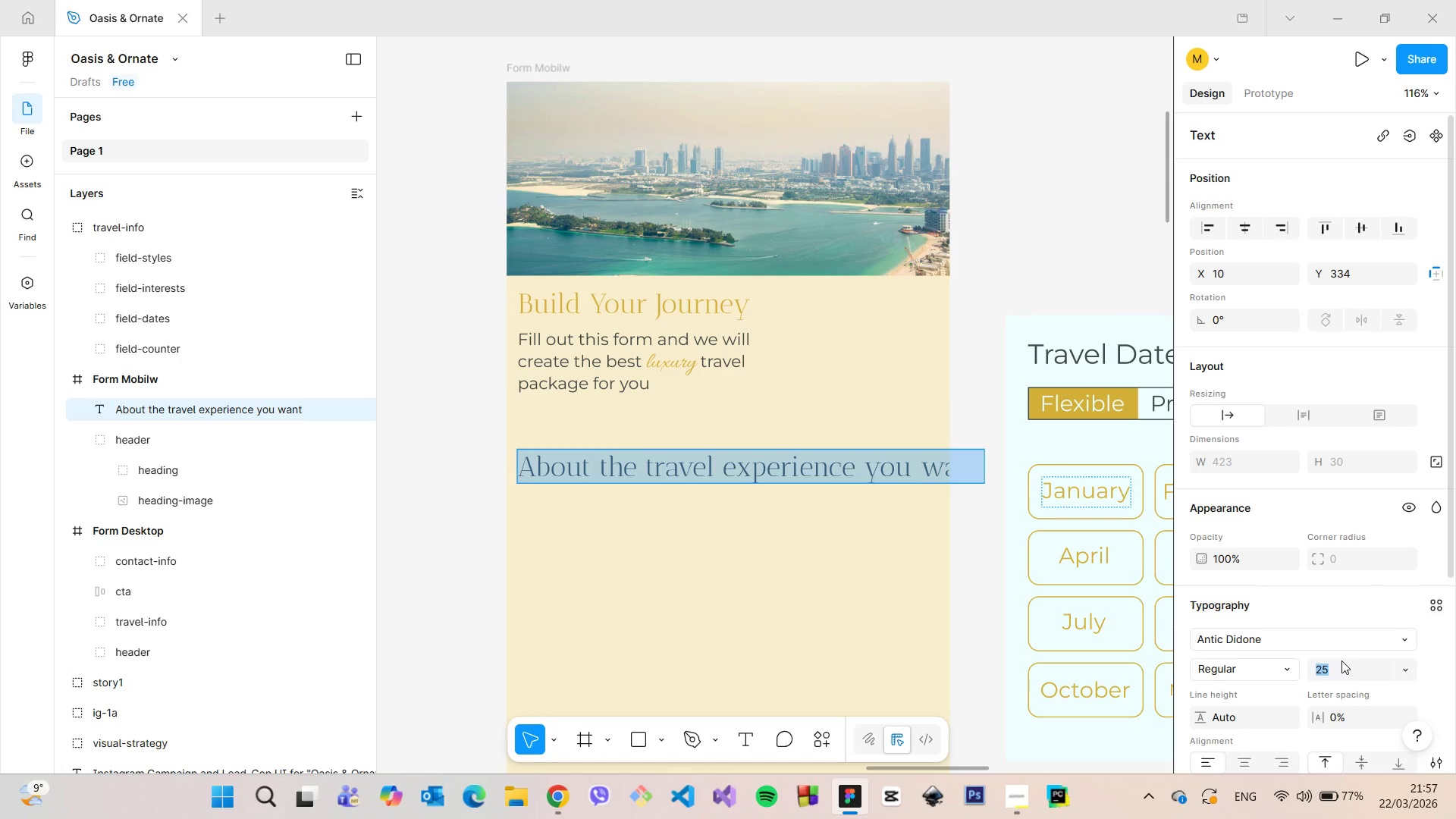 
type(15)
 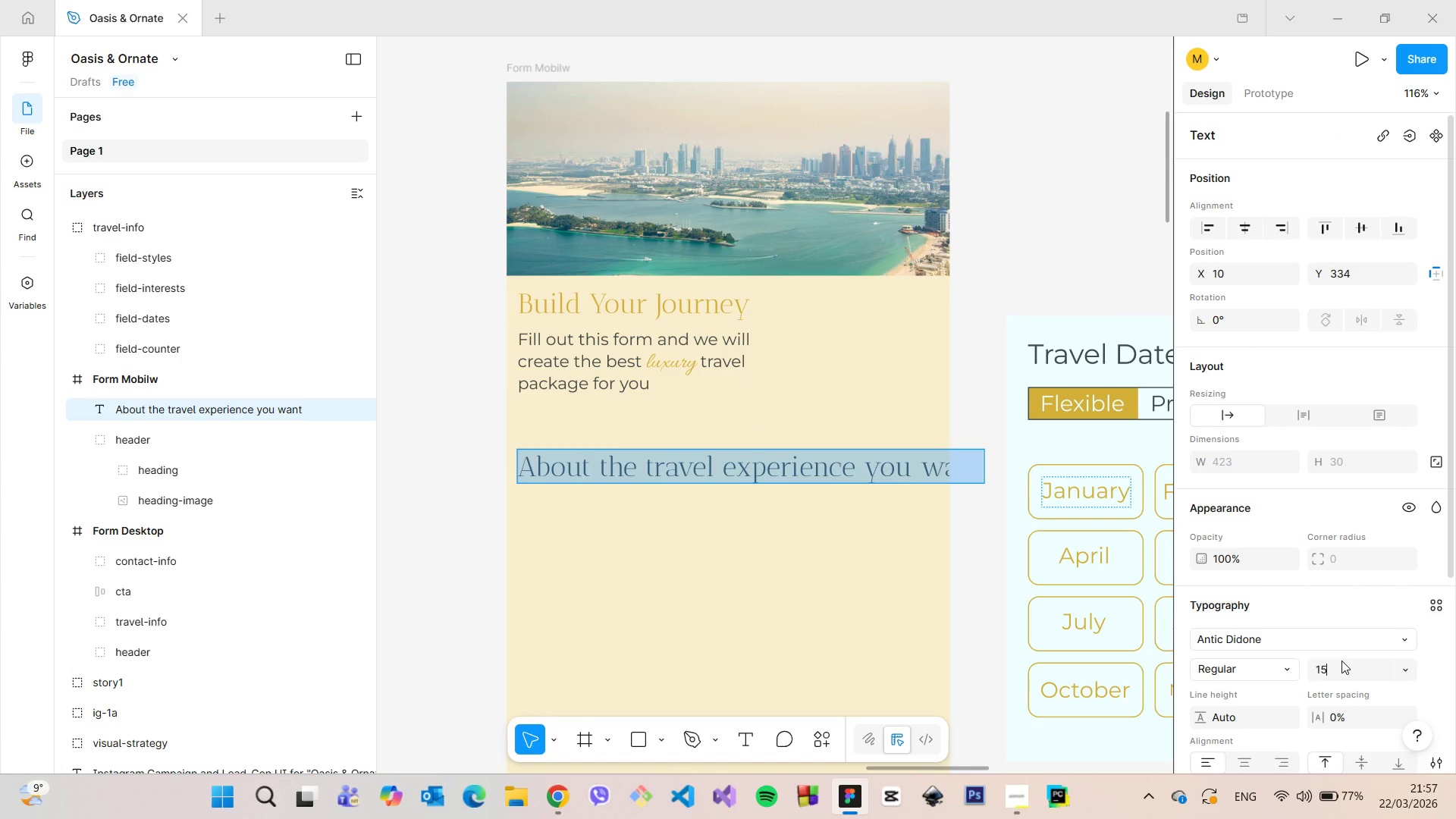 
key(Enter)
 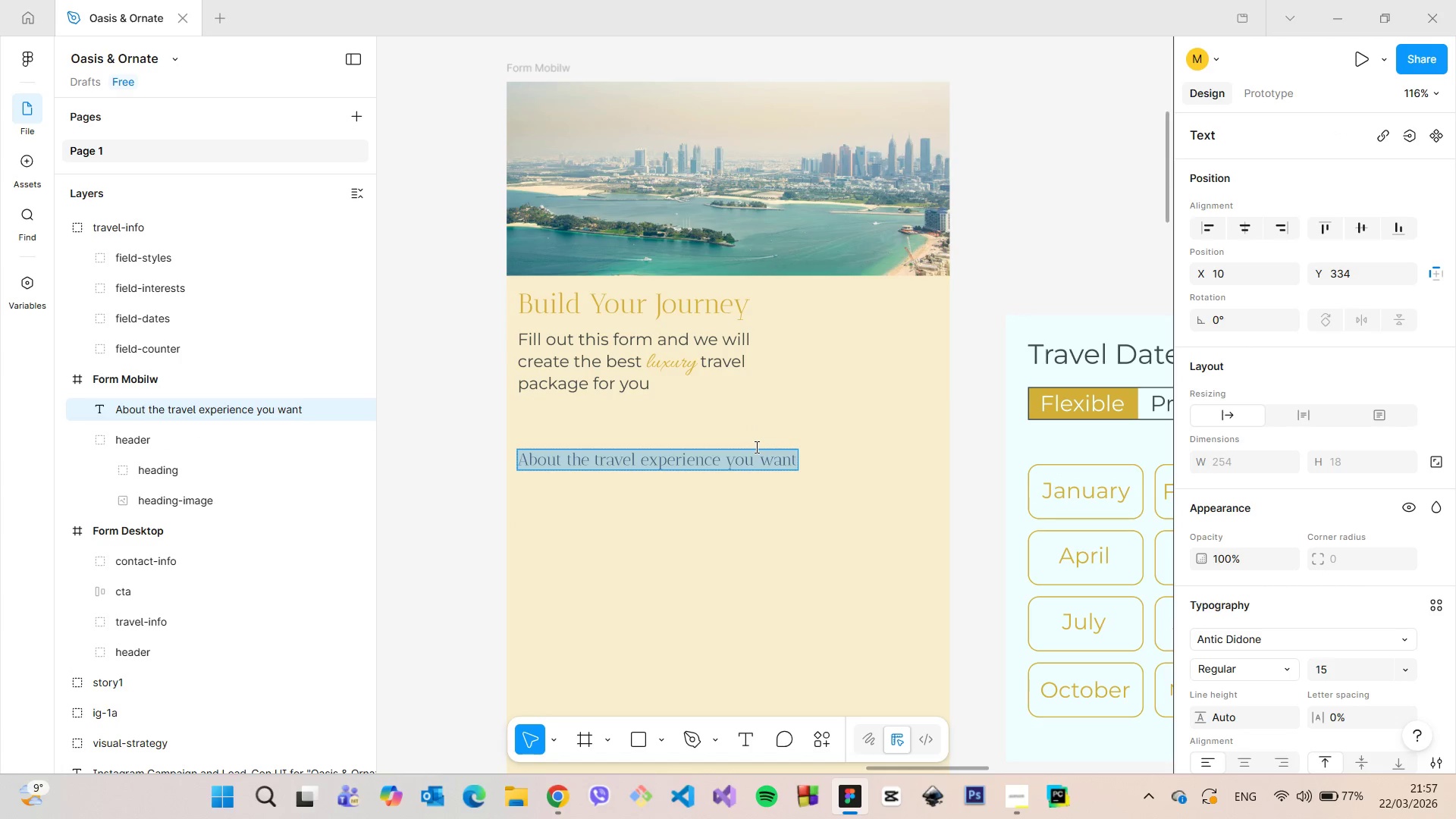 
hold_key(key=AltLeft, duration=0.77)
 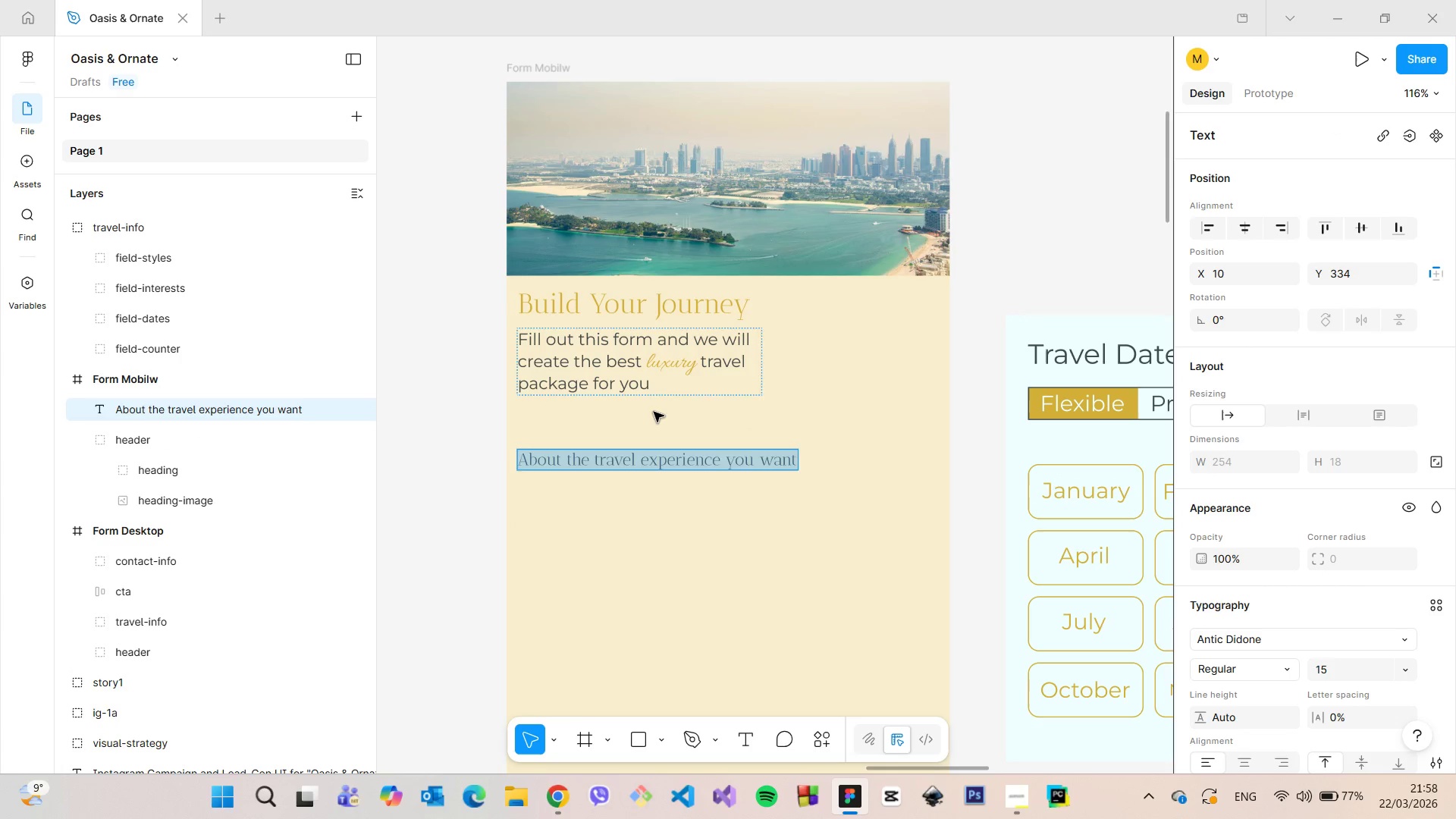 
left_click([654, 412])
 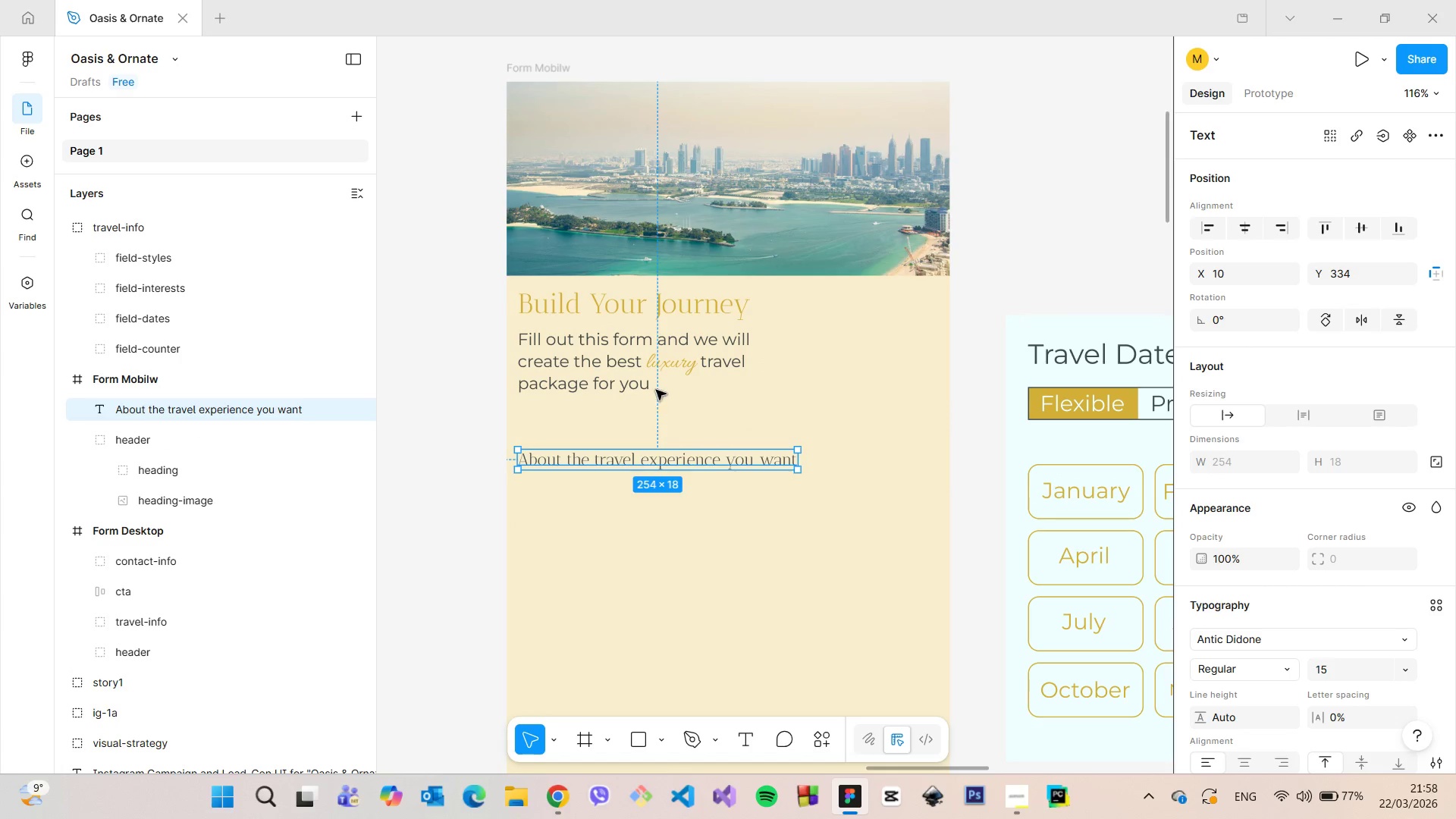 
hold_key(key=AltLeft, duration=1.44)
 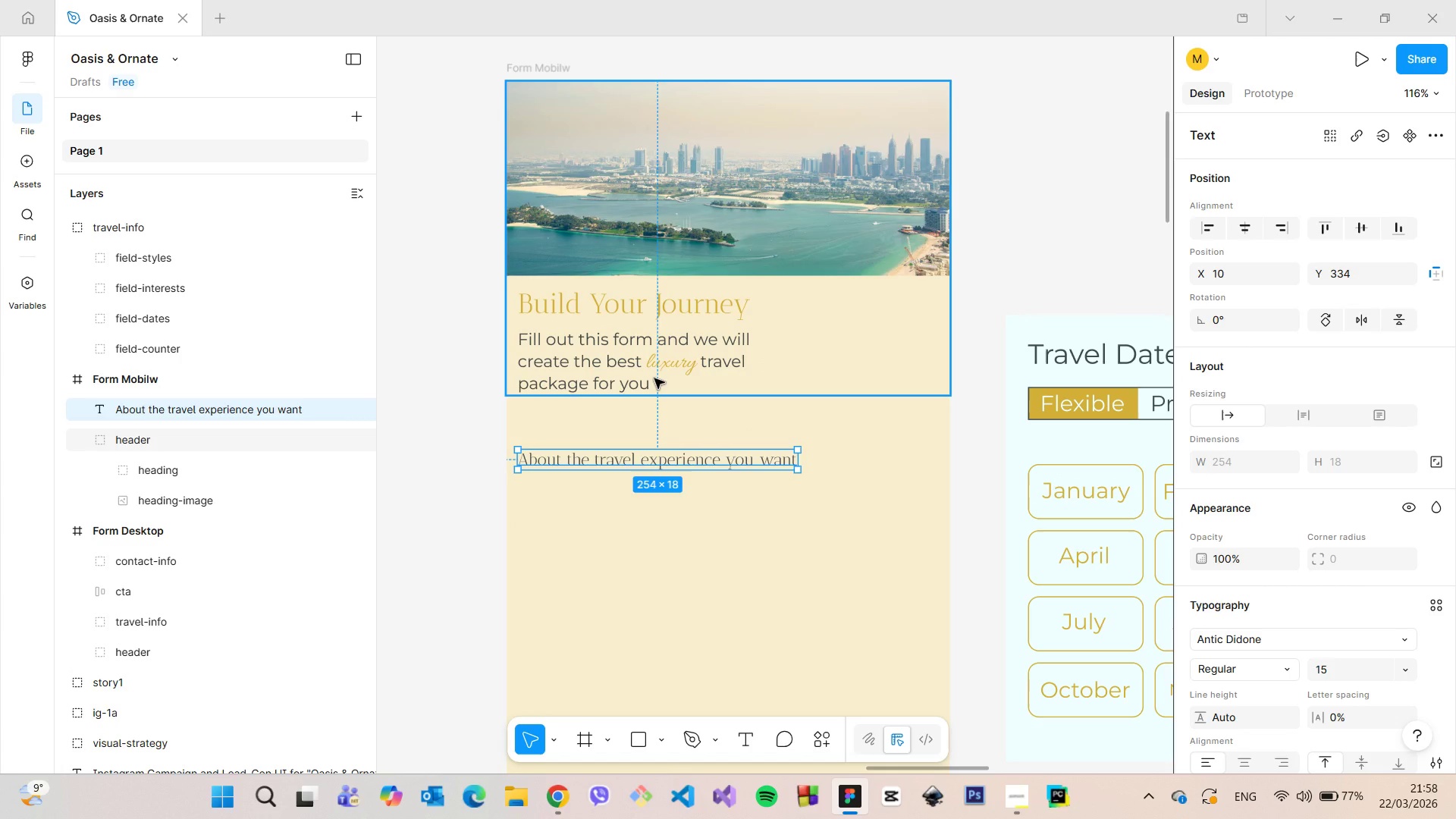 
scroll: coordinate [694, 375], scroll_direction: down, amount: 7.0
 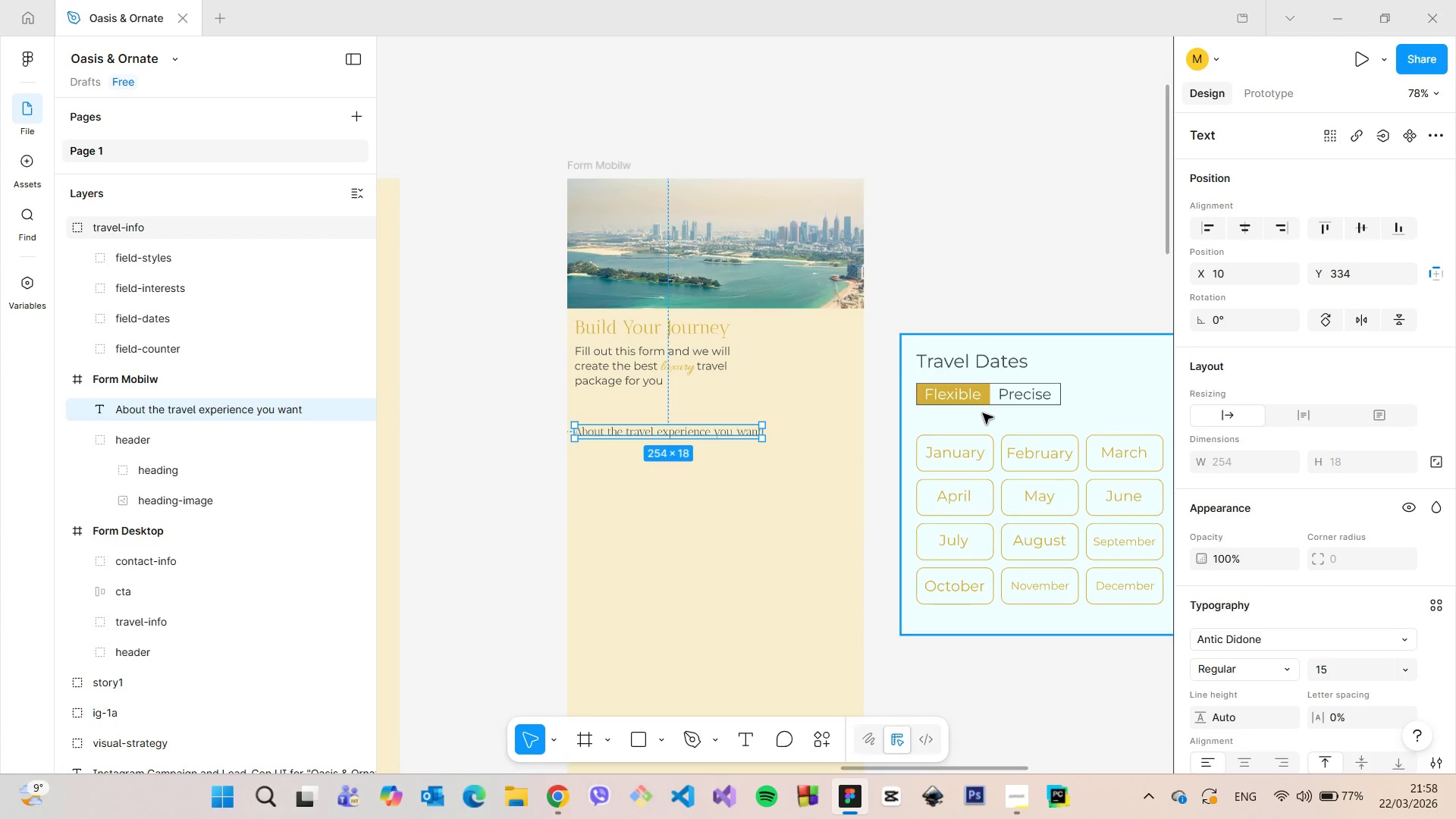 
left_click([984, 413])
 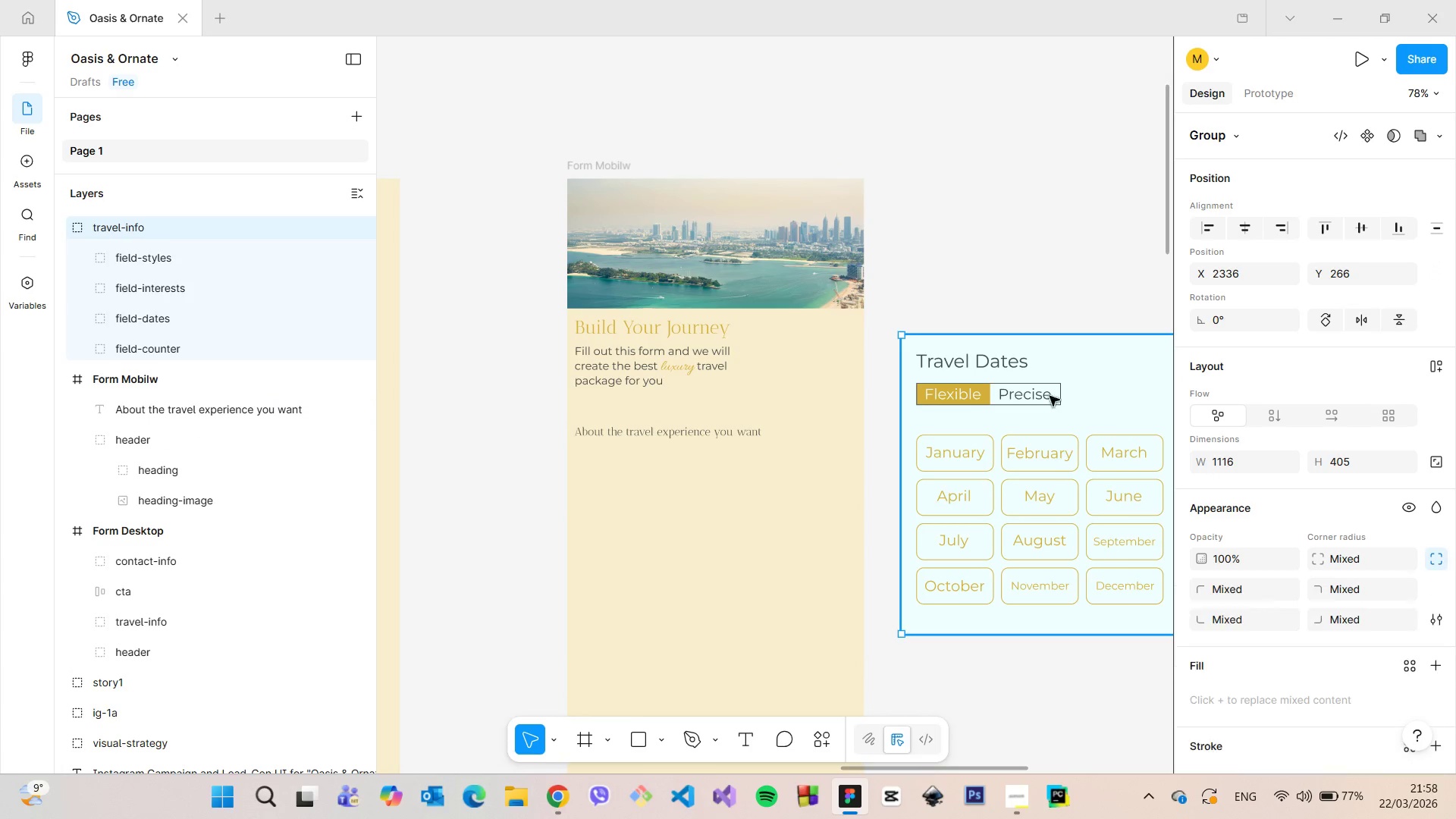 
left_click_drag(start_coordinate=[1114, 378], to_coordinate=[1103, 366])
 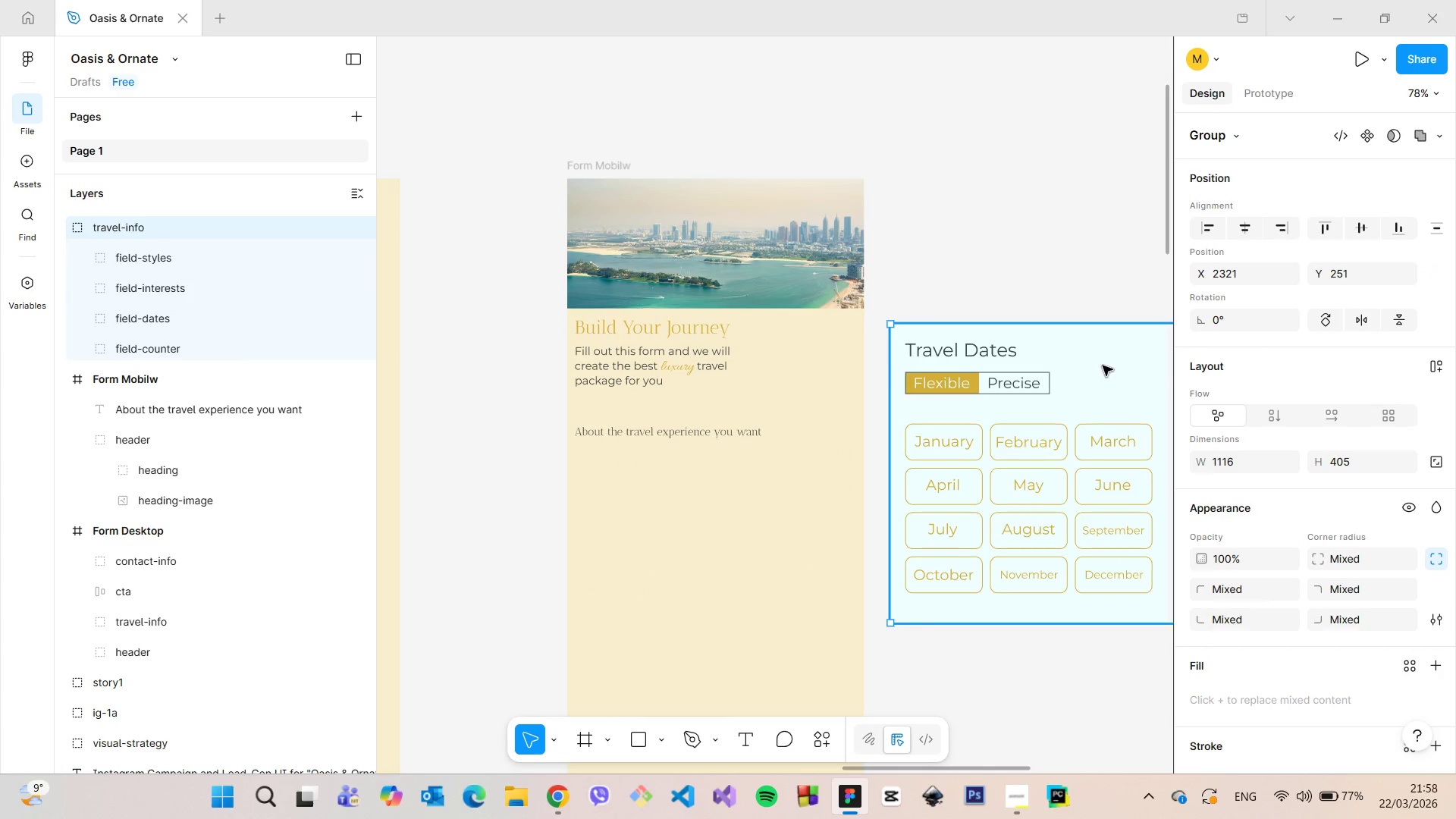 
double_click([1103, 366])
 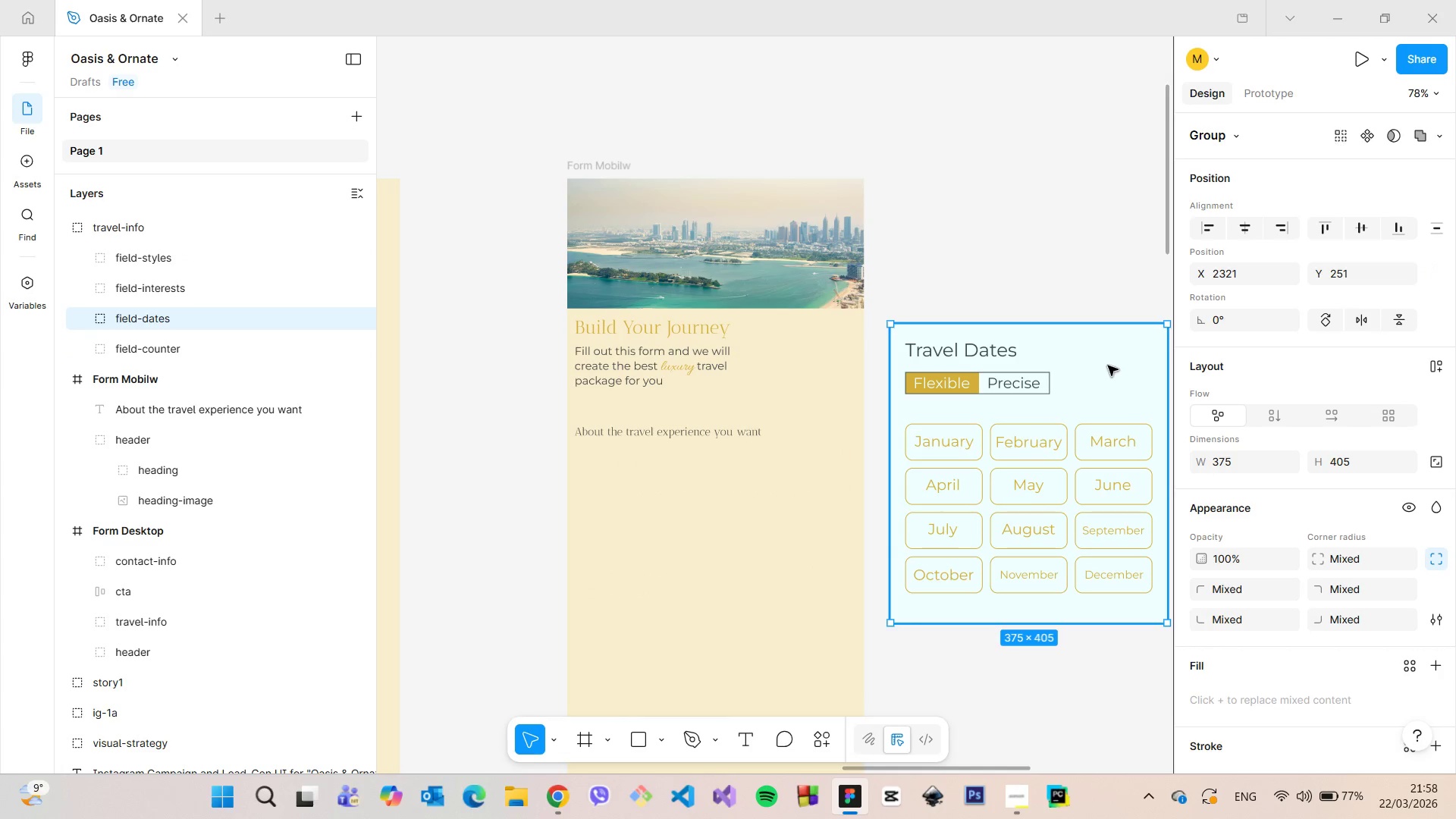 
left_click_drag(start_coordinate=[1109, 366], to_coordinate=[792, 488])
 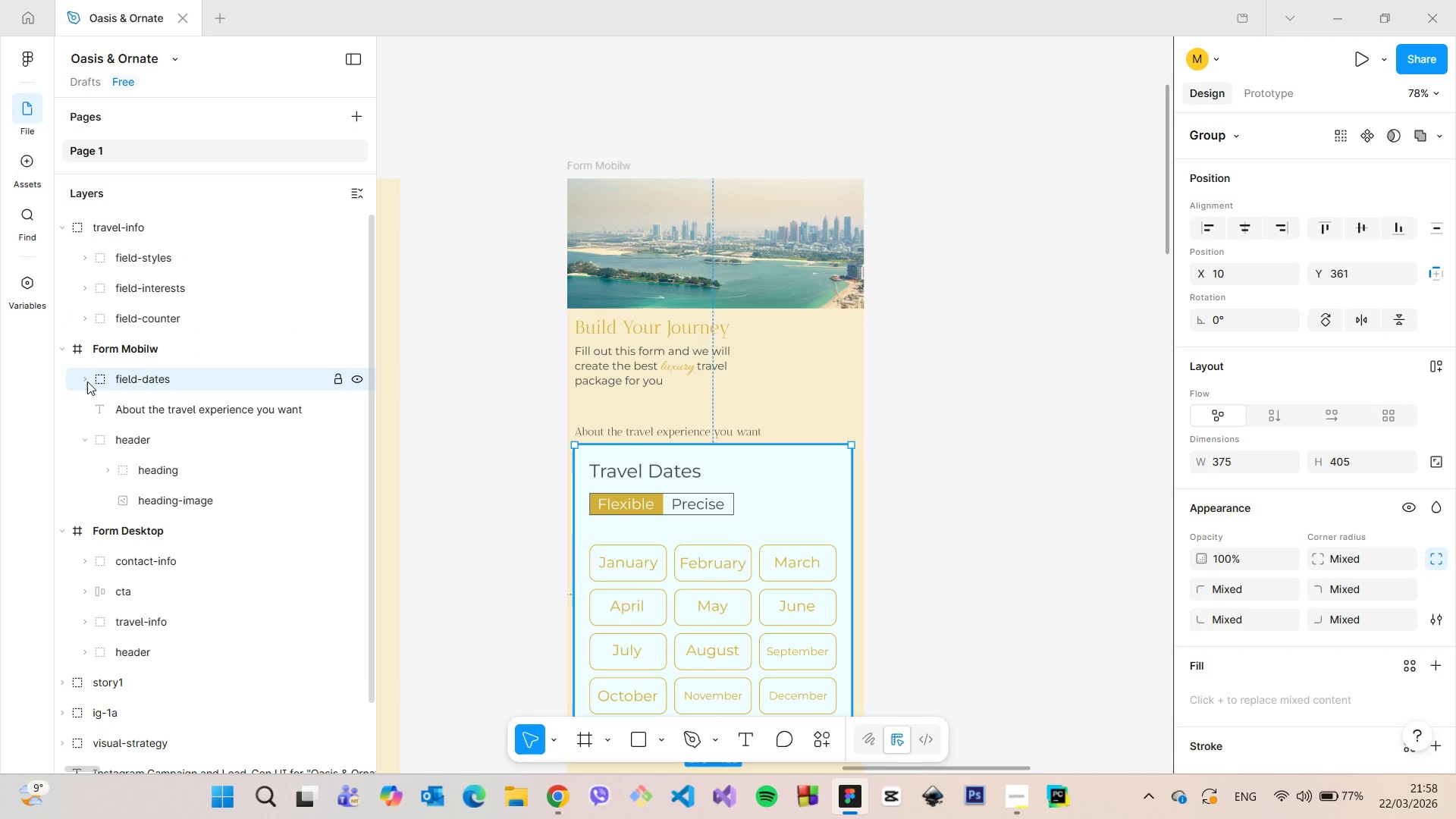 
left_click([86, 381])
 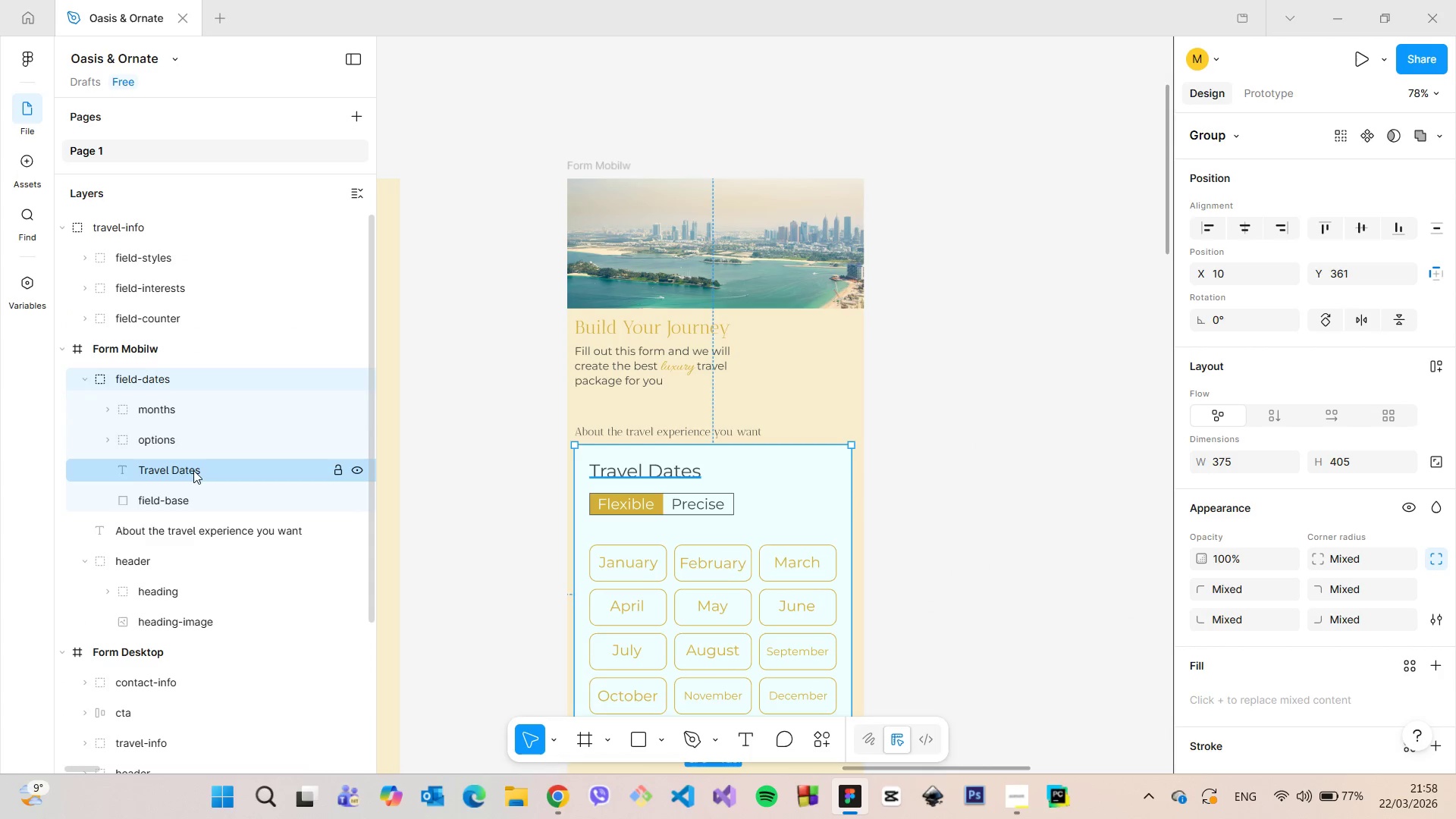 
left_click([192, 460])
 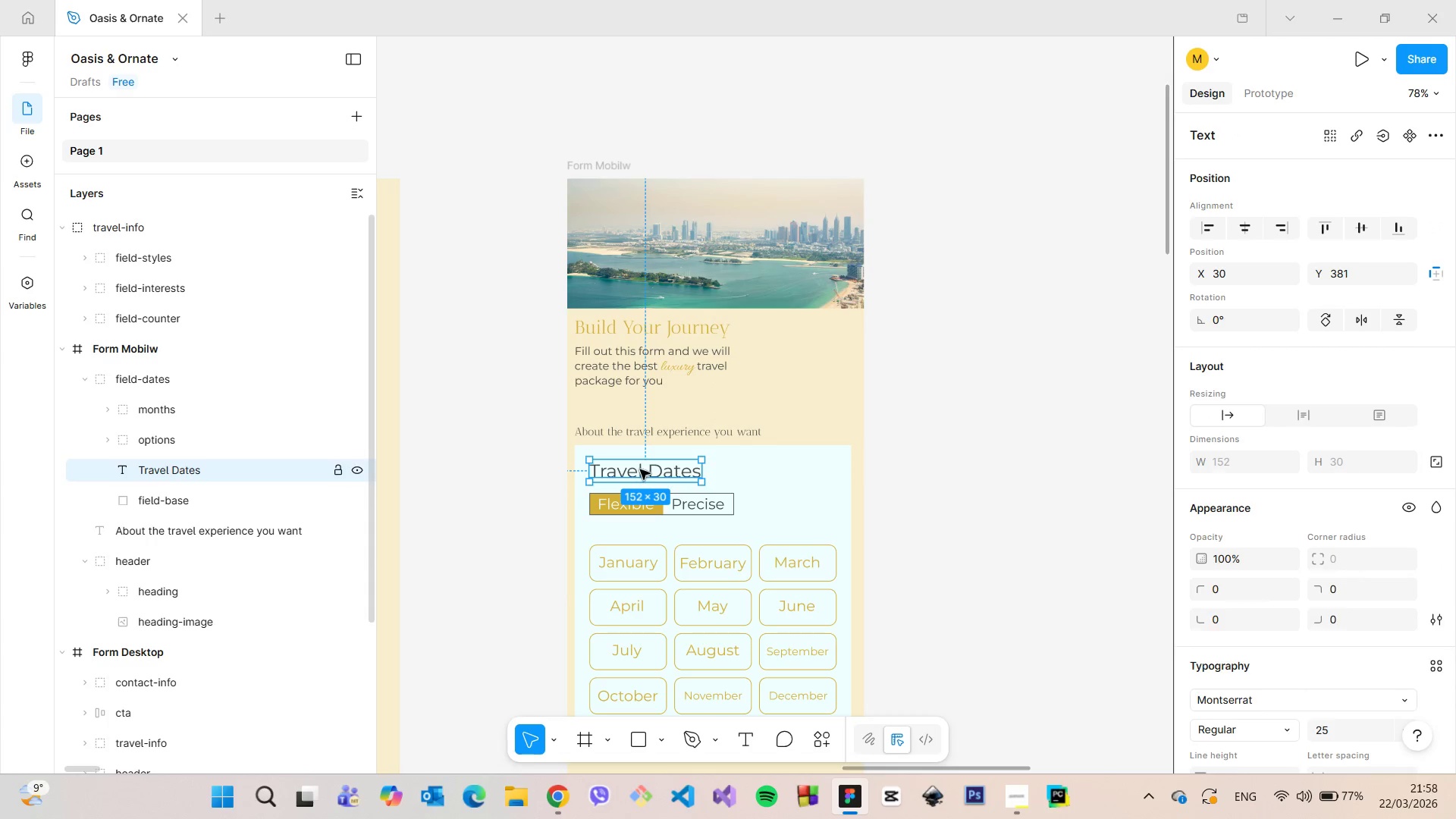 
double_click([641, 469])
 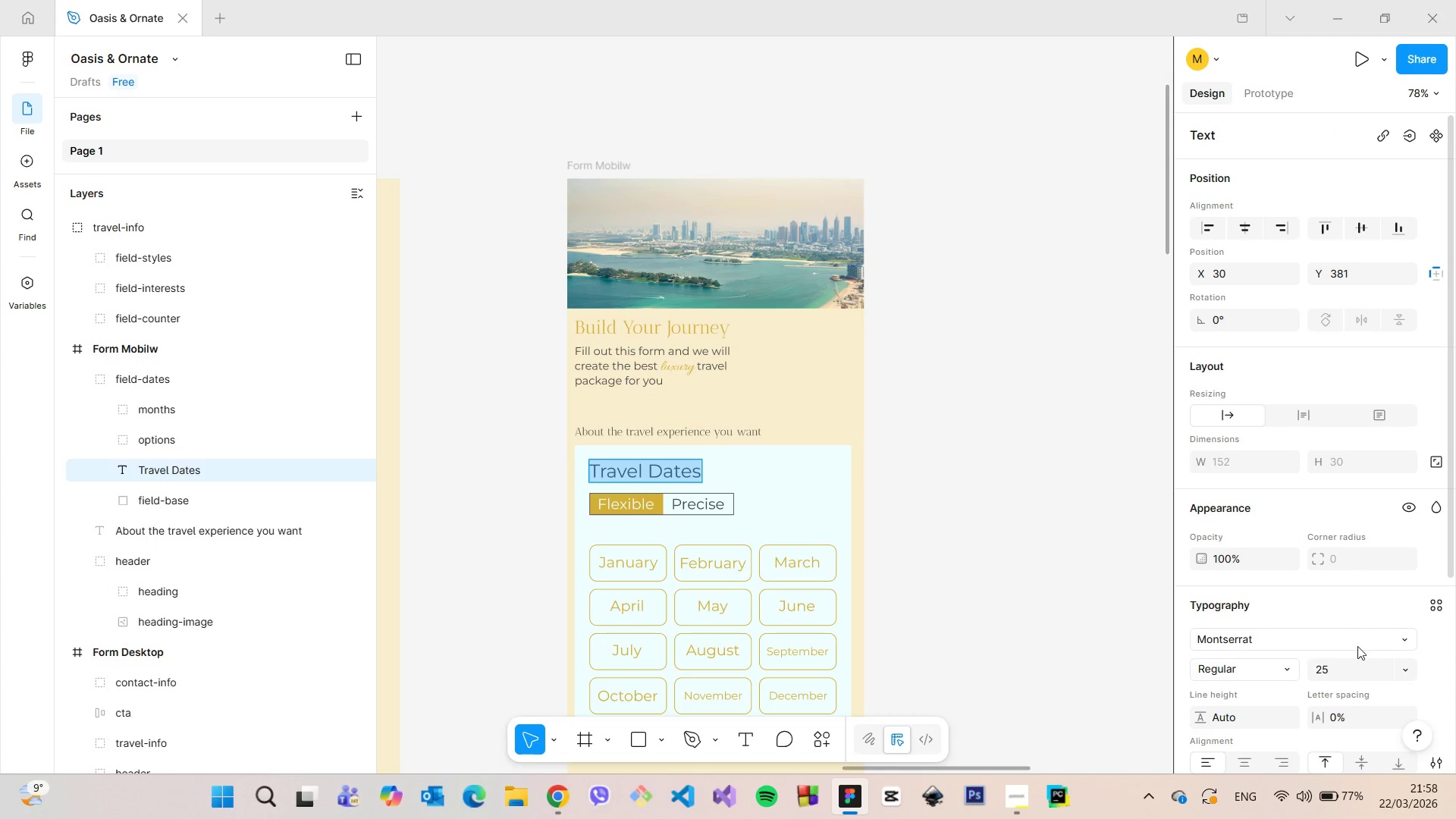 
left_click([1355, 661])
 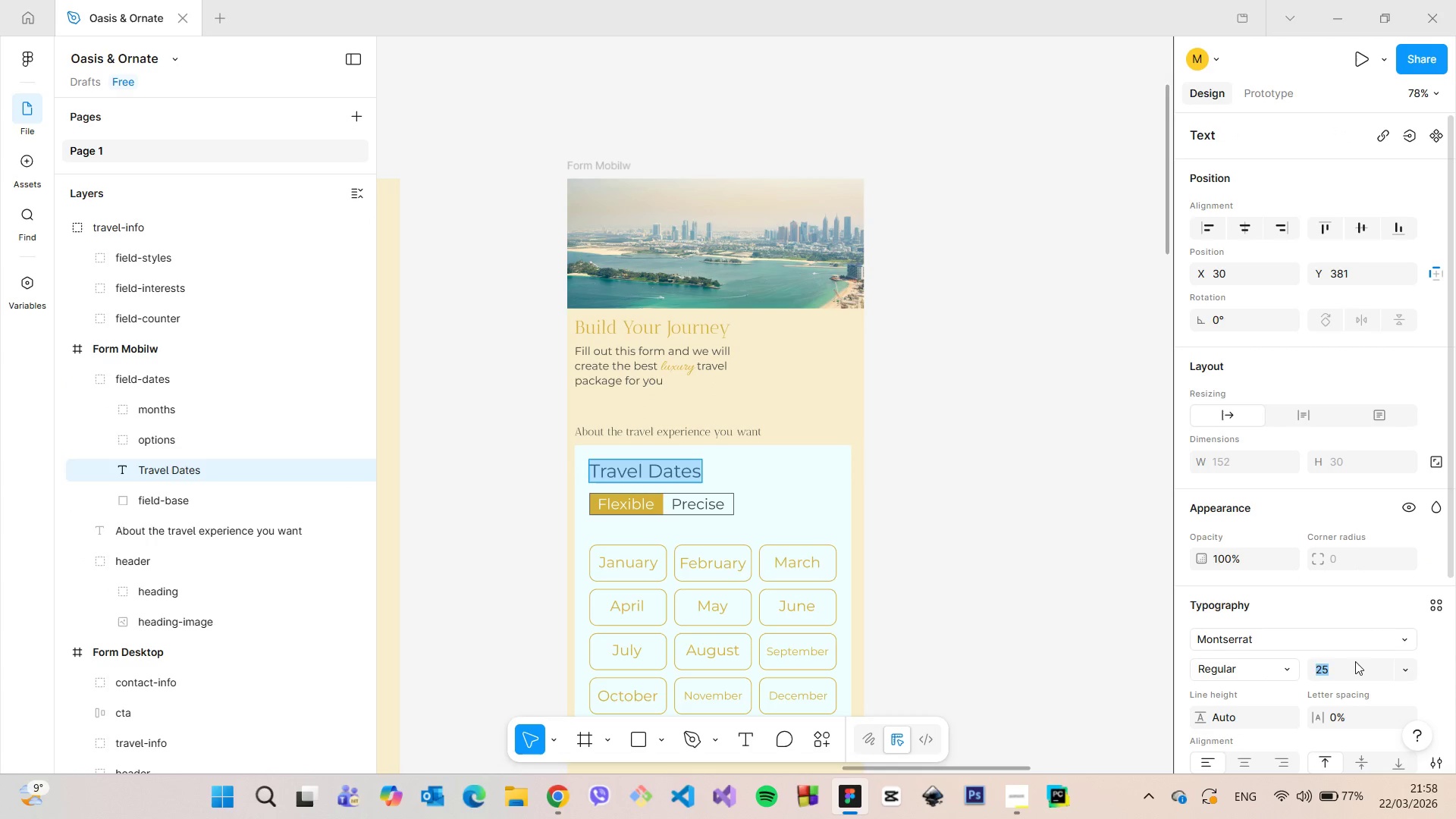 
type(20)
 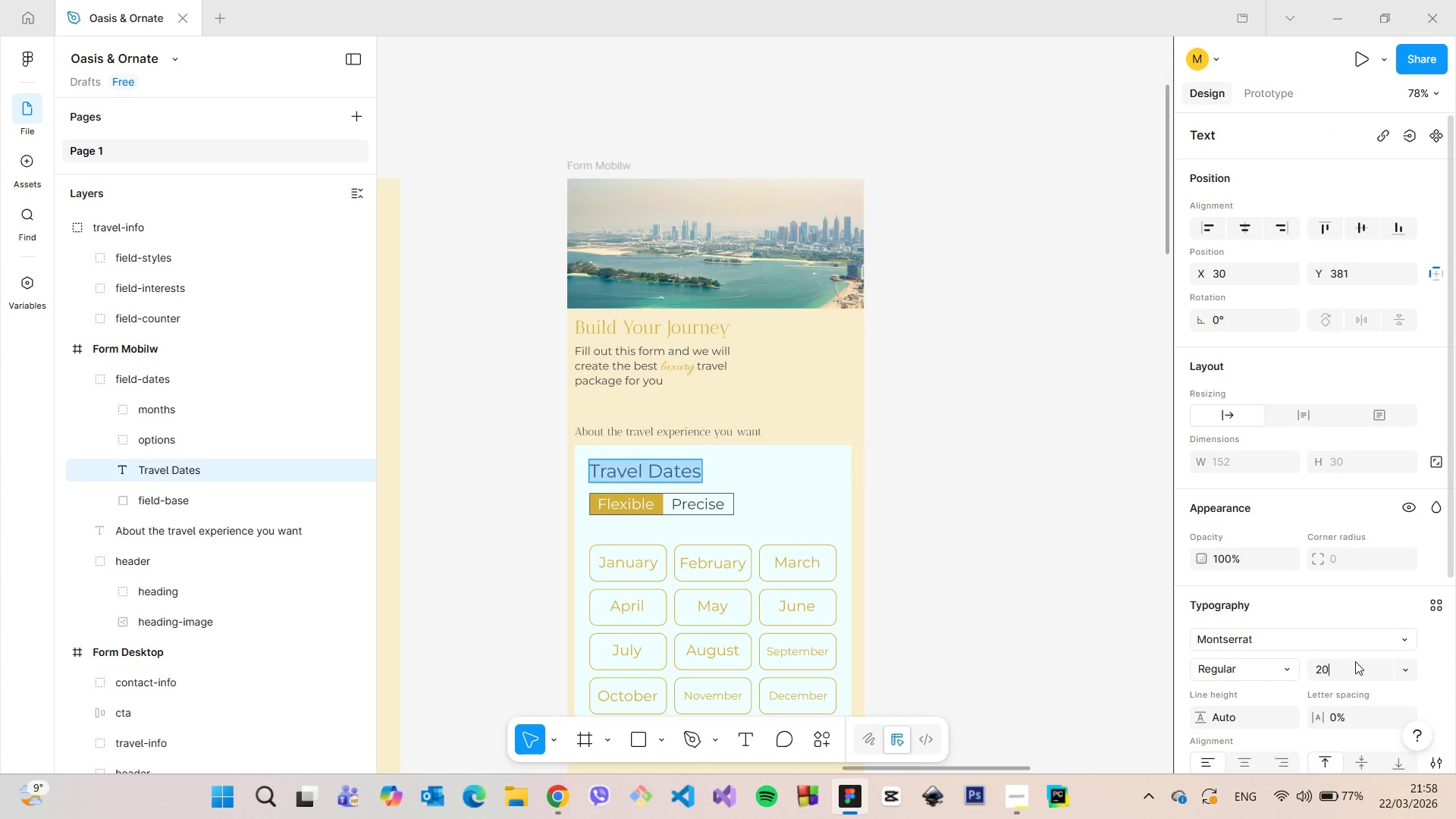 
key(Enter)
 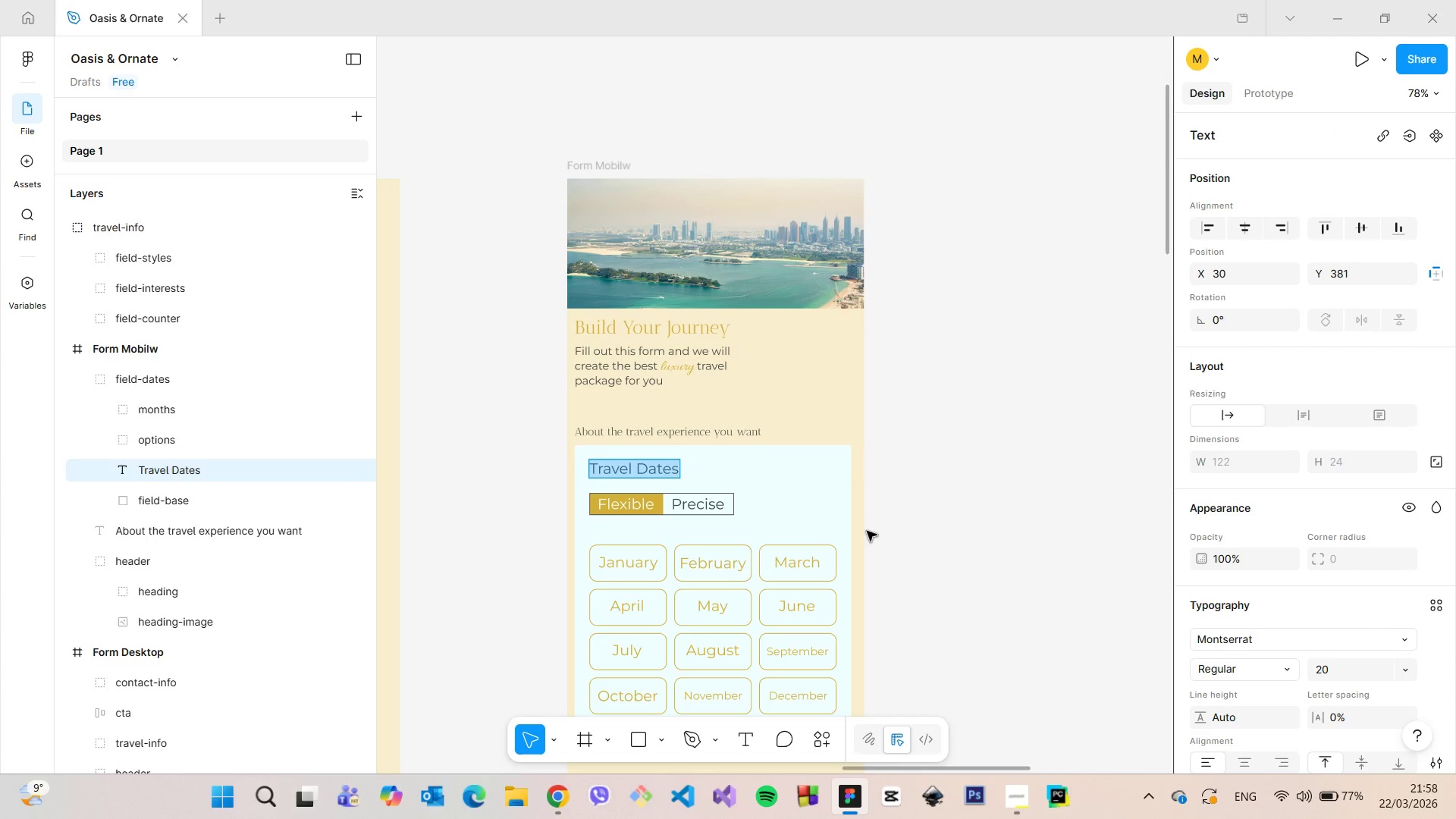 
scroll: coordinate [582, 408], scroll_direction: up, amount: 9.0
 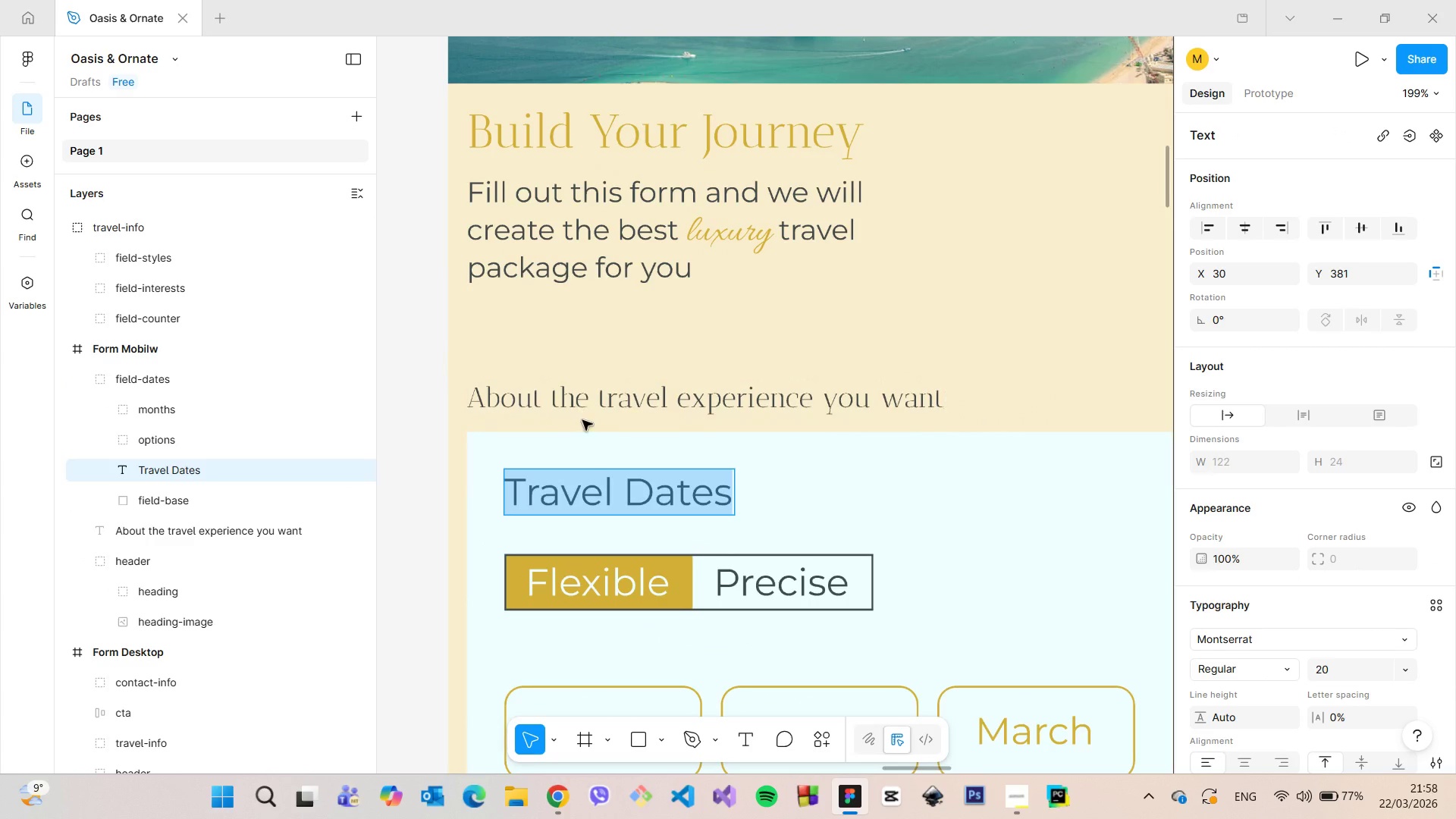 
hold_key(key=AltLeft, duration=0.5)
 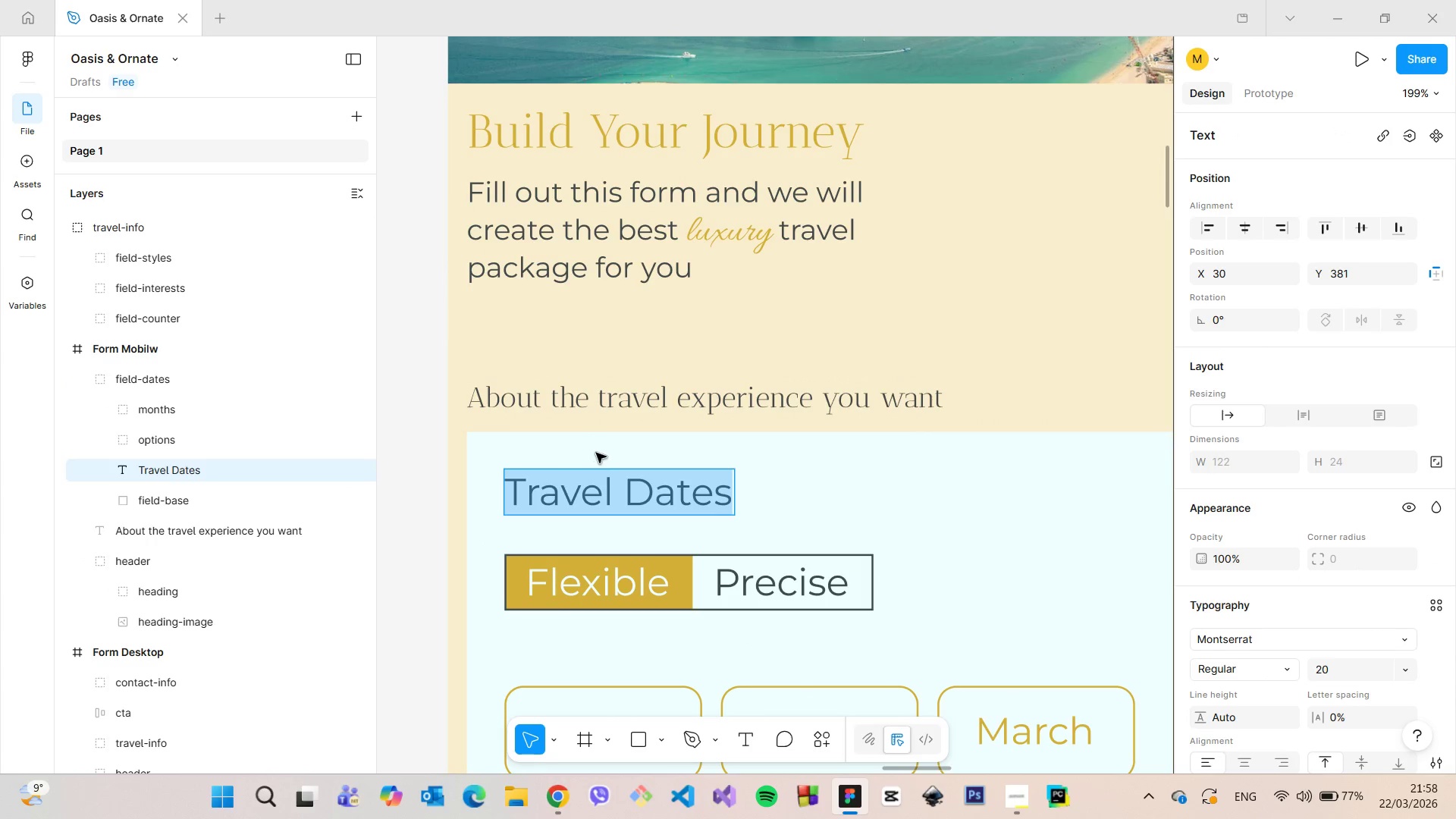 
left_click([609, 462])
 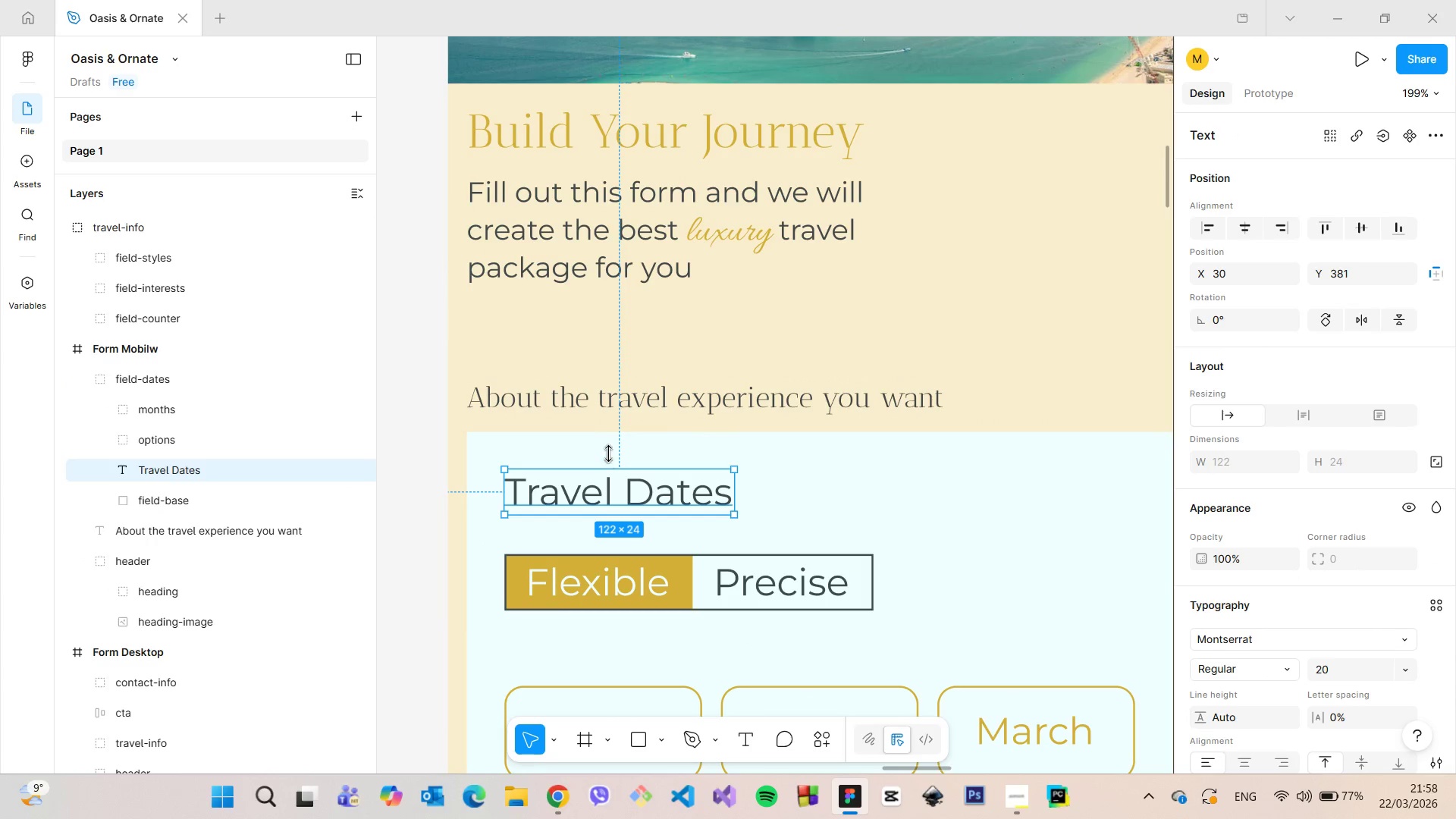 
hold_key(key=AltLeft, duration=0.81)
 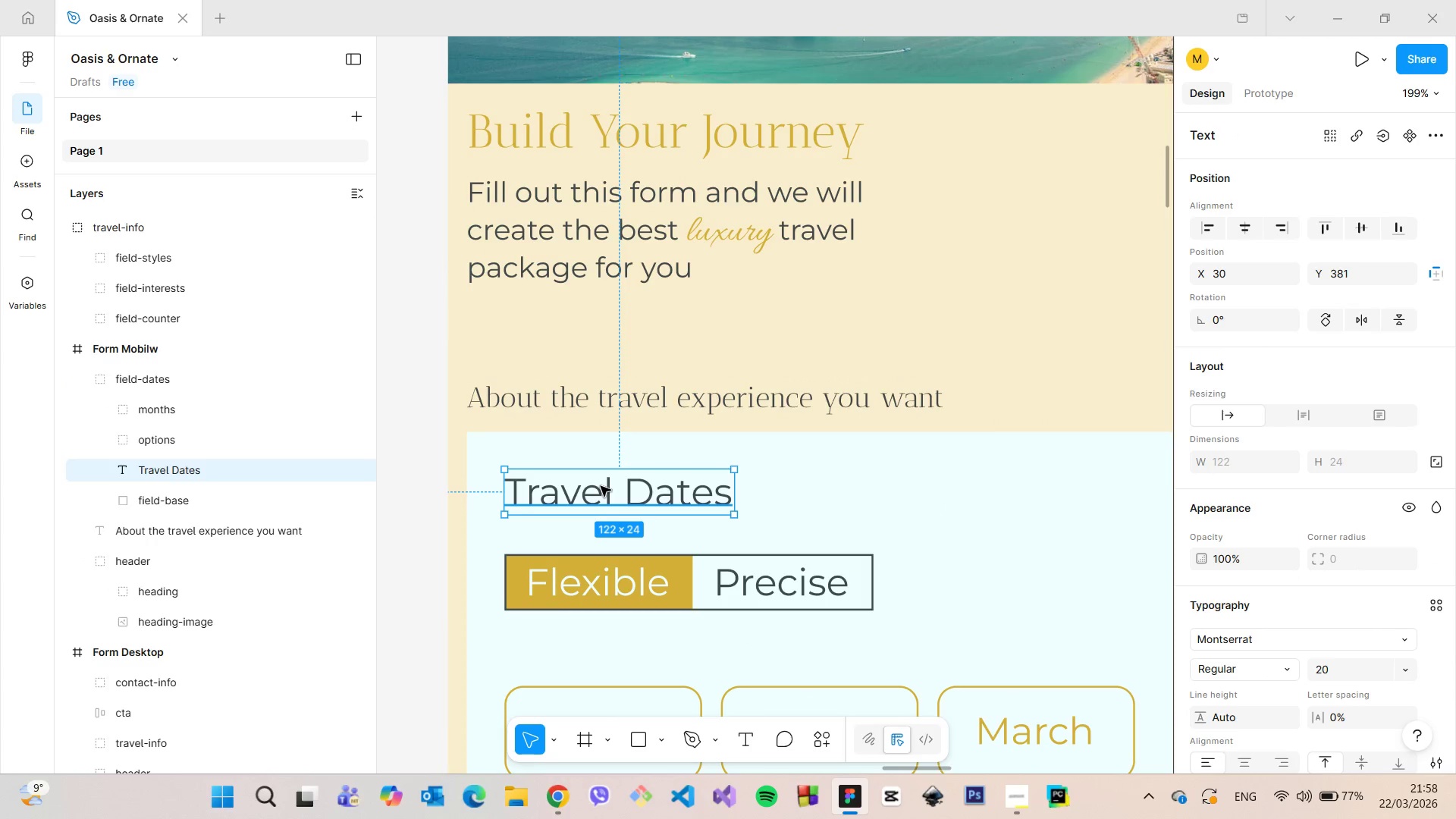 
double_click([601, 486])
 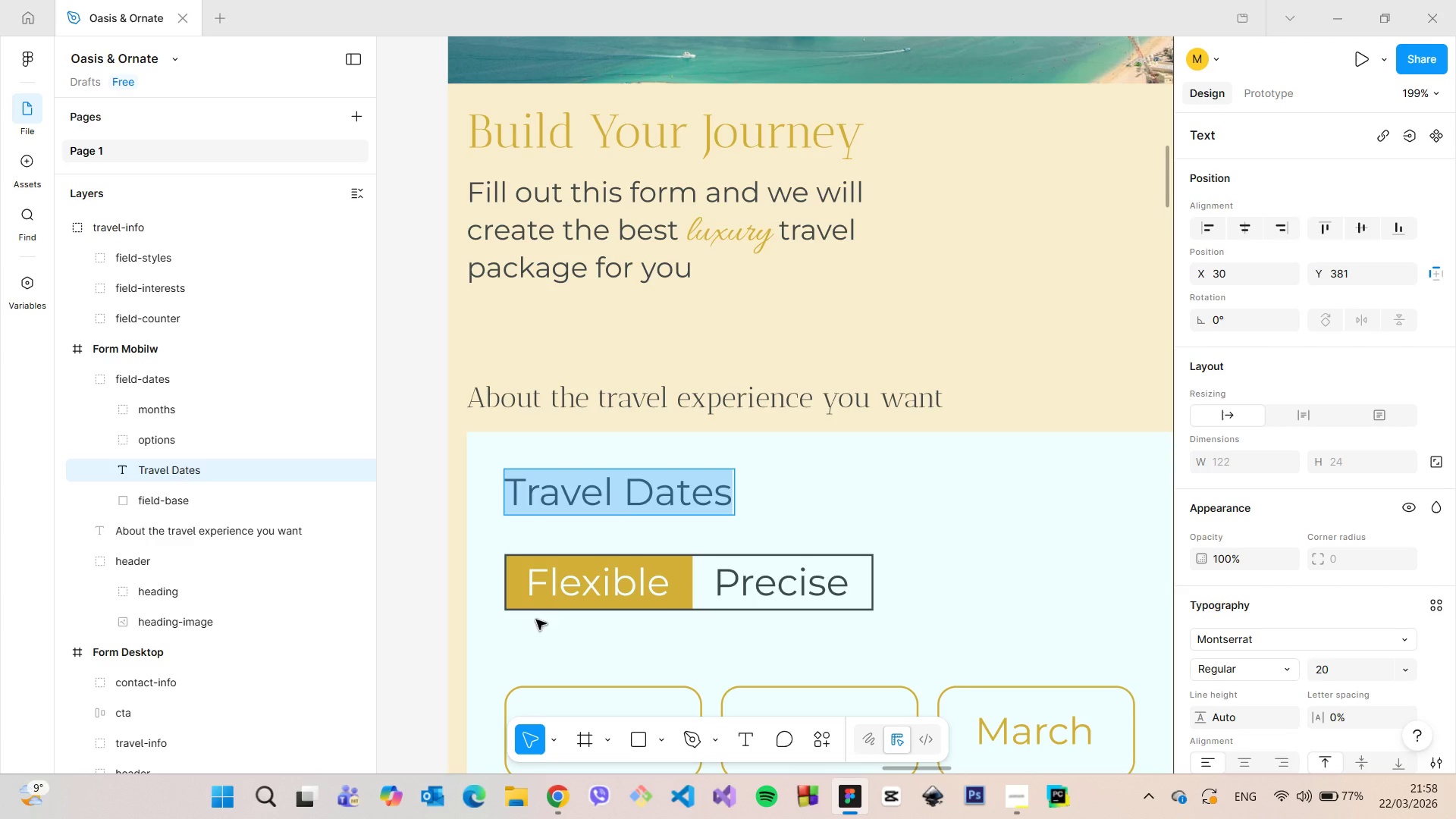 
left_click([615, 405])
 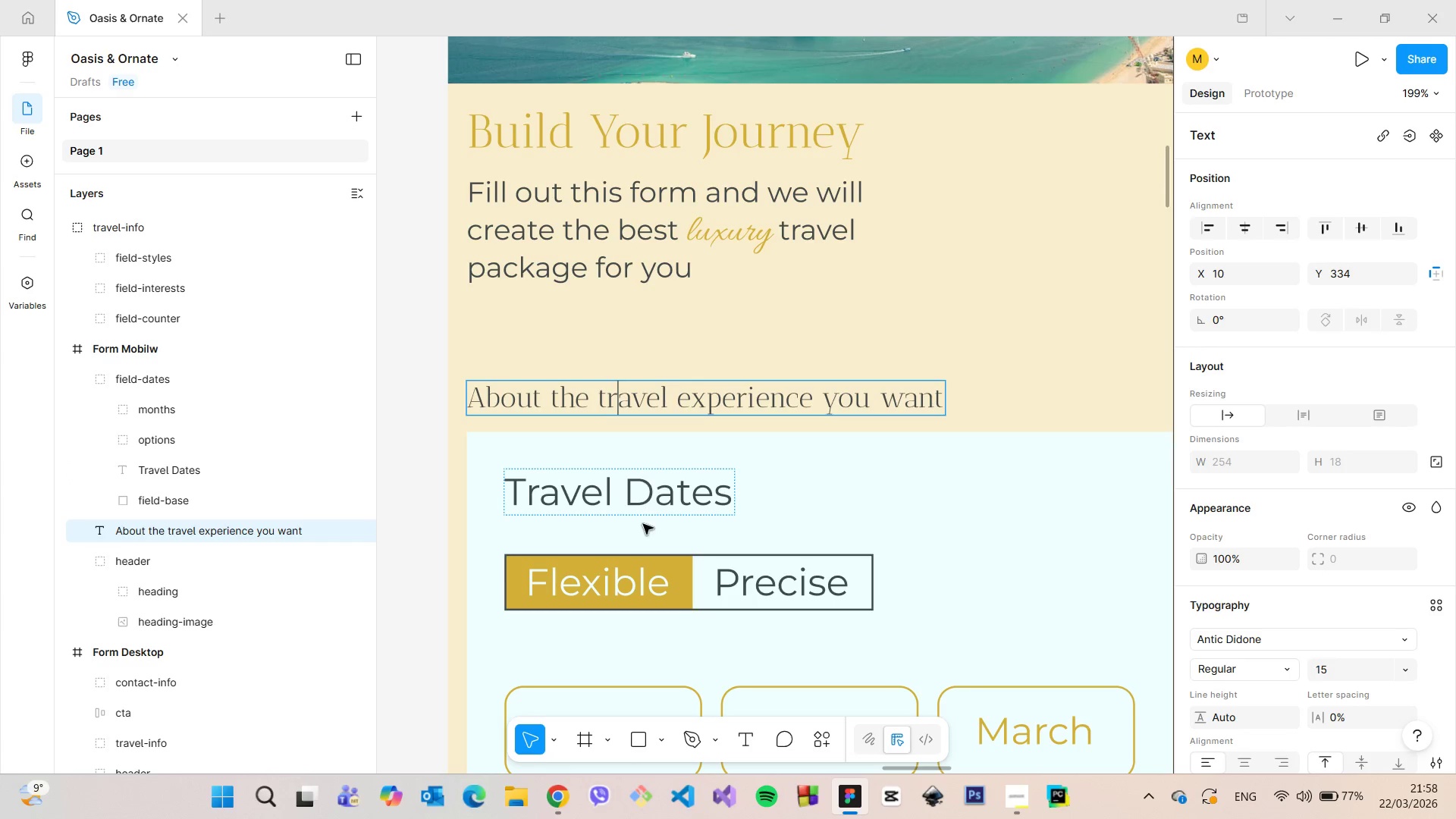 
double_click([631, 497])
 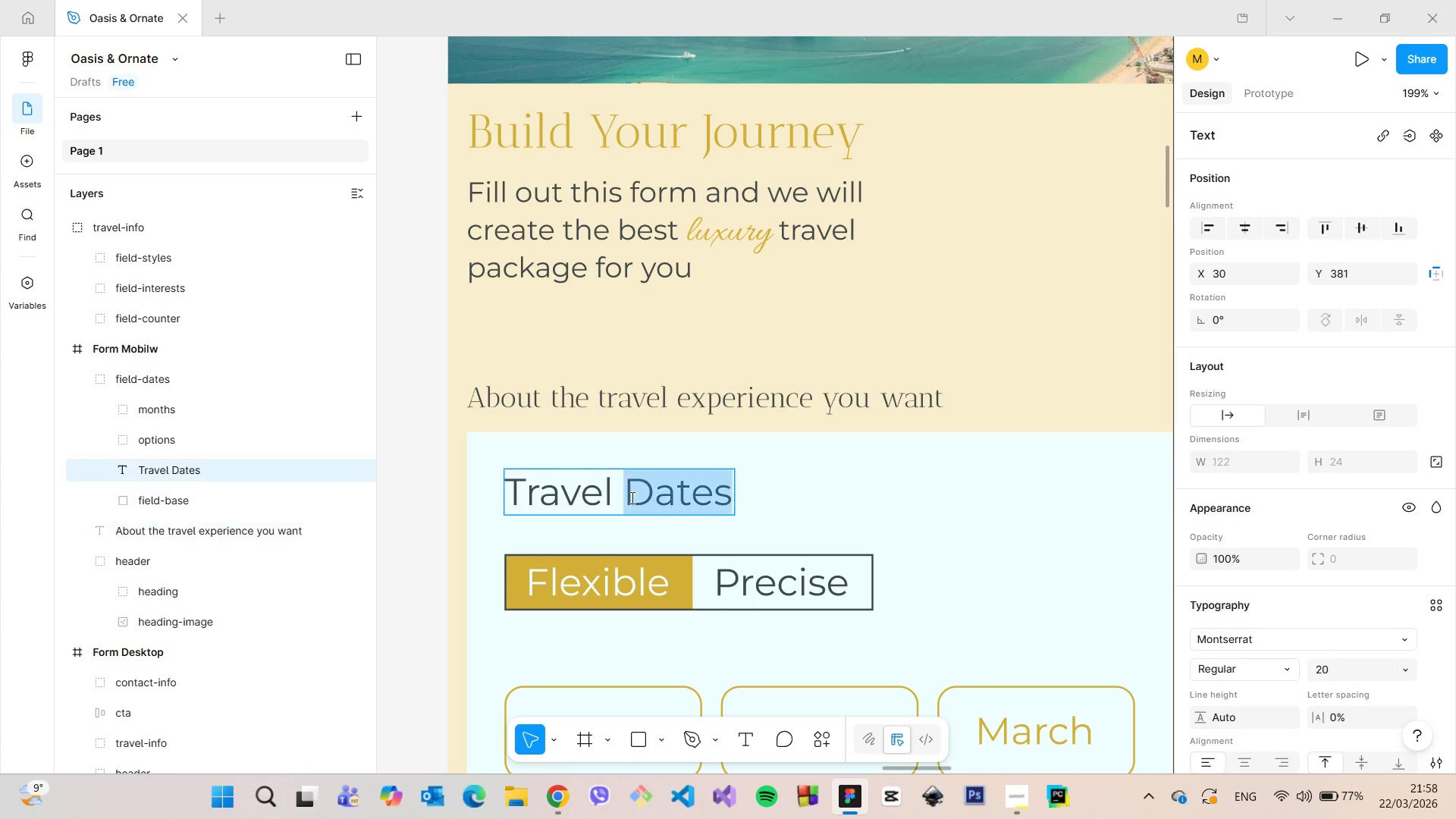 
triple_click([631, 497])
 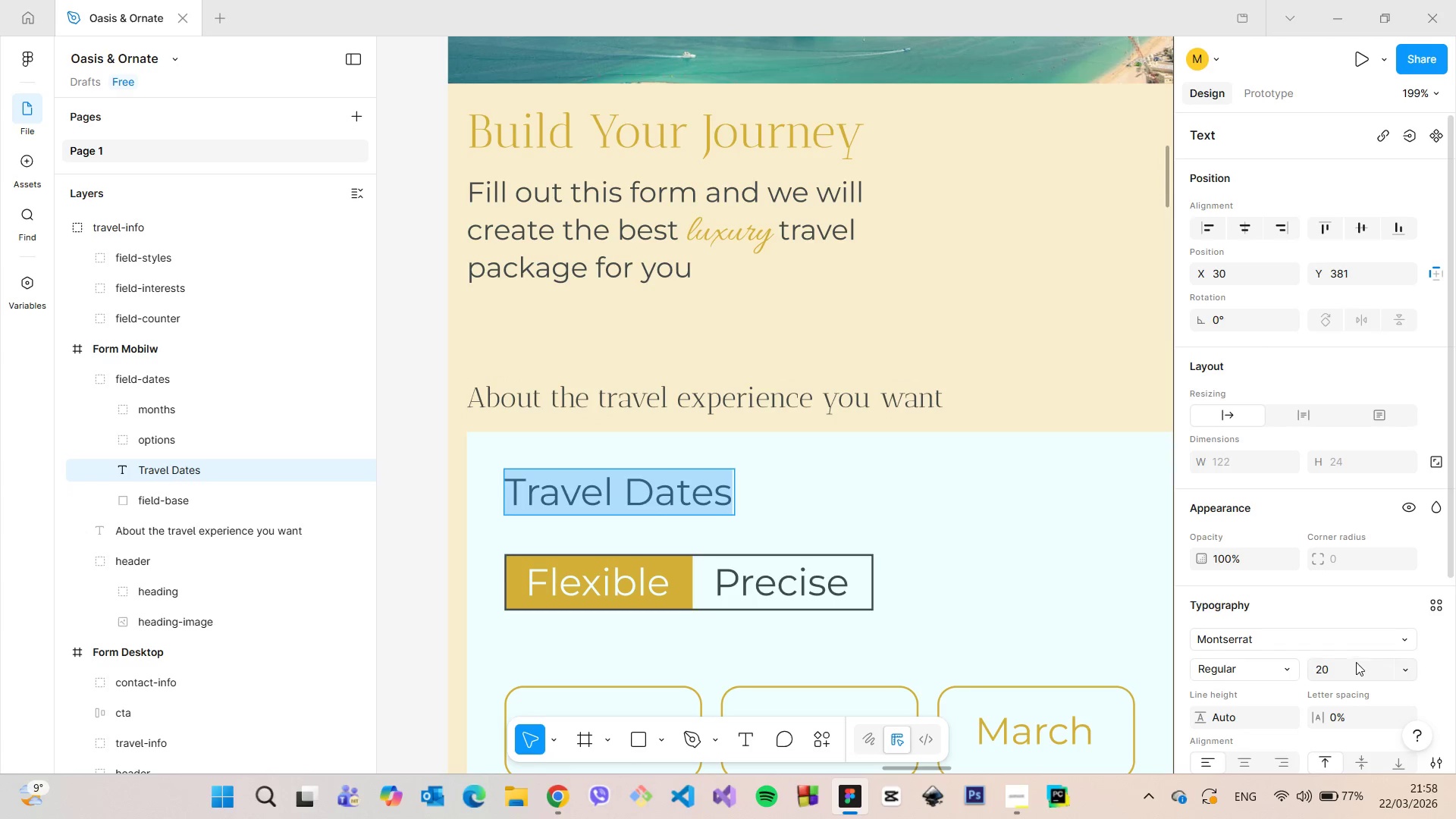 
left_click([1346, 665])
 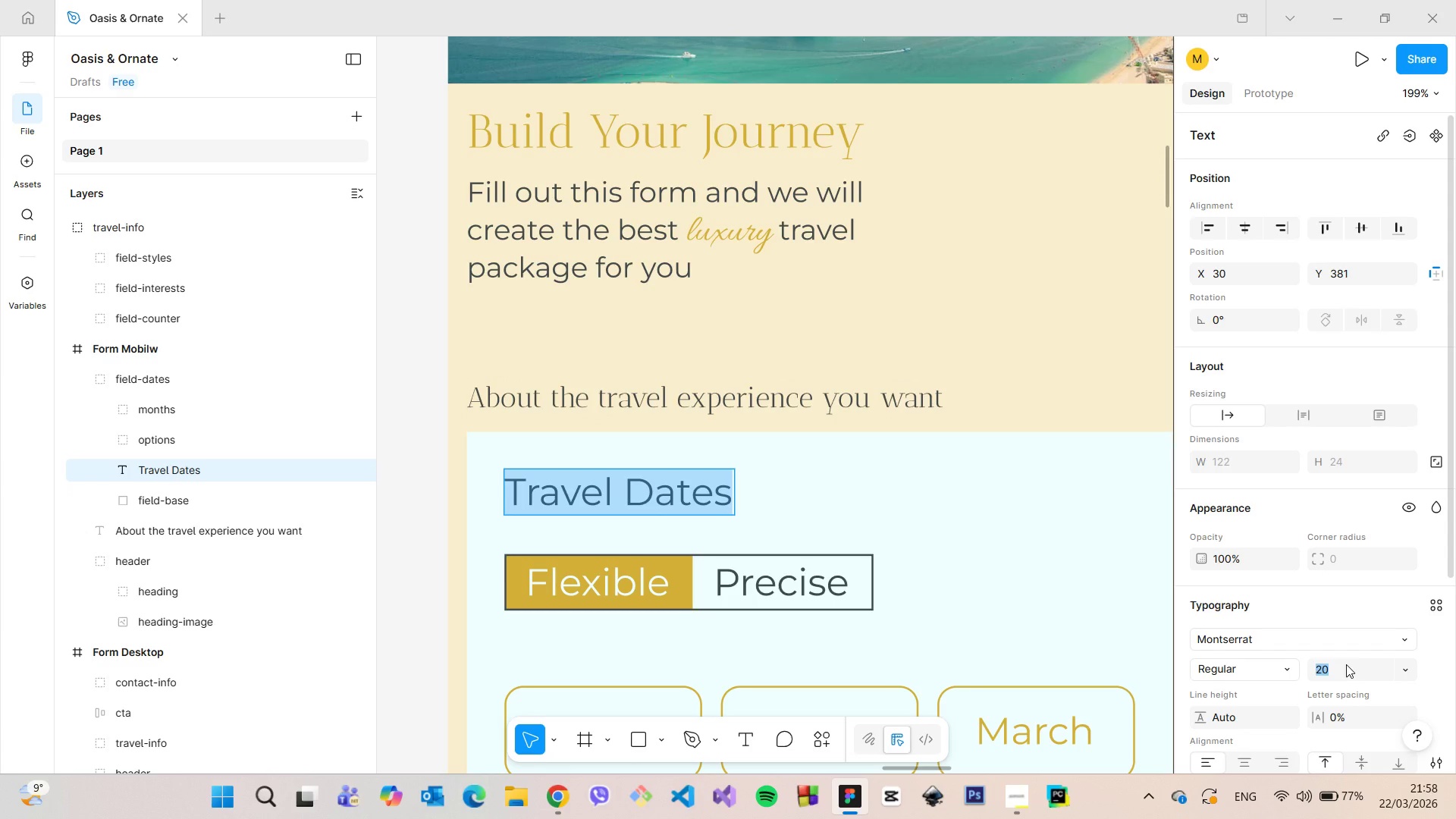 
type(15)
 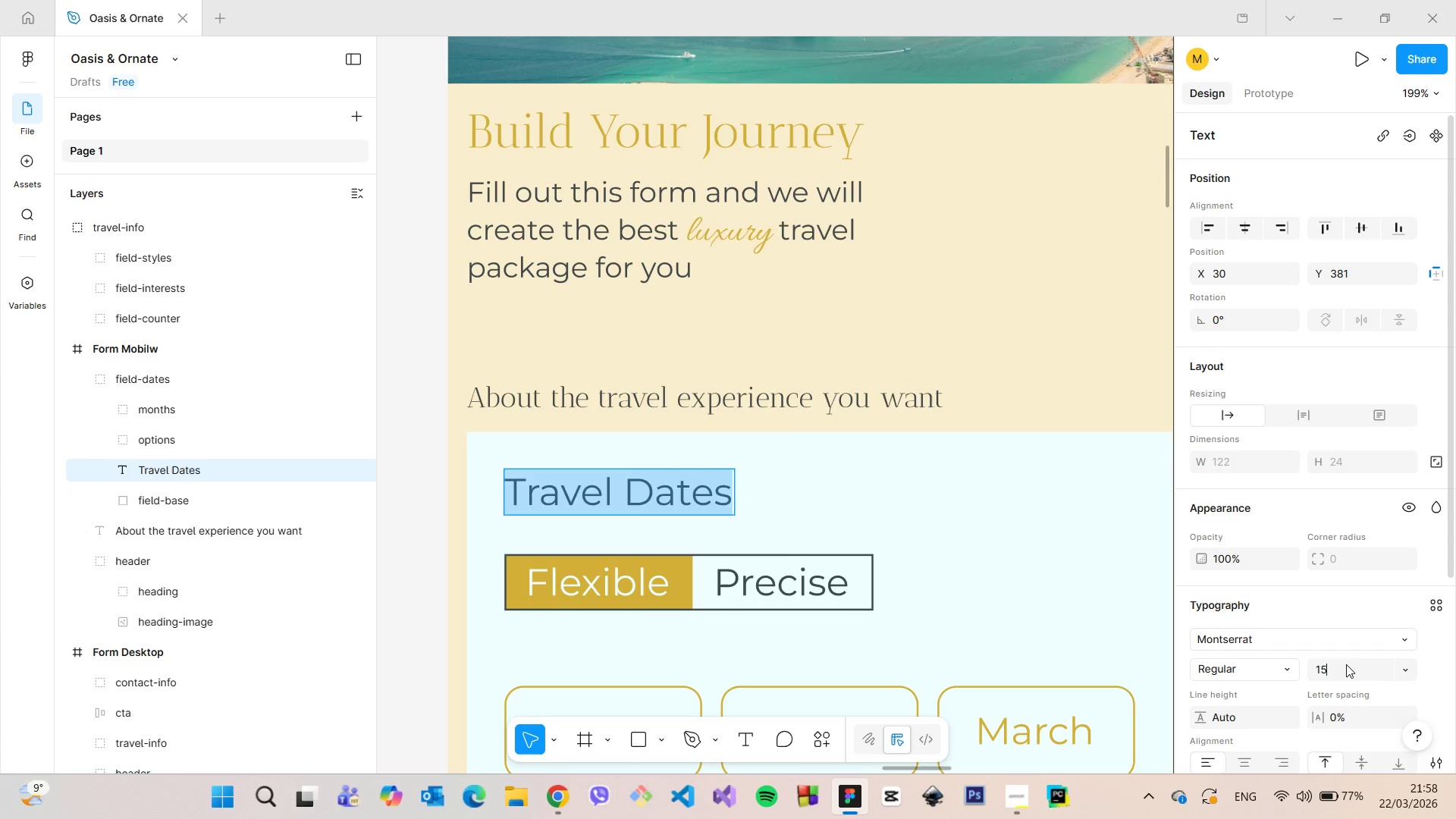 
key(Enter)
 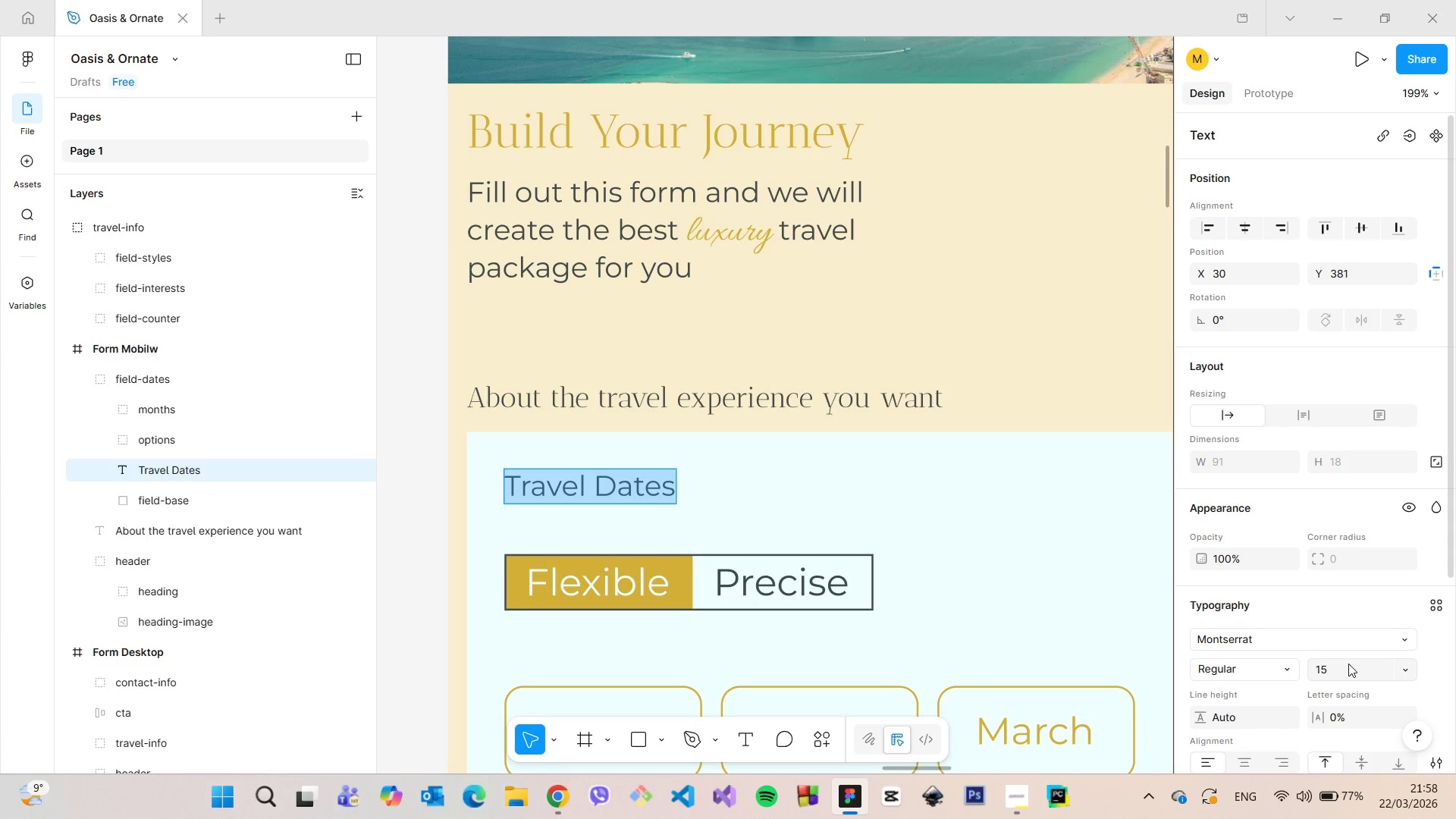 
wait(12.55)
 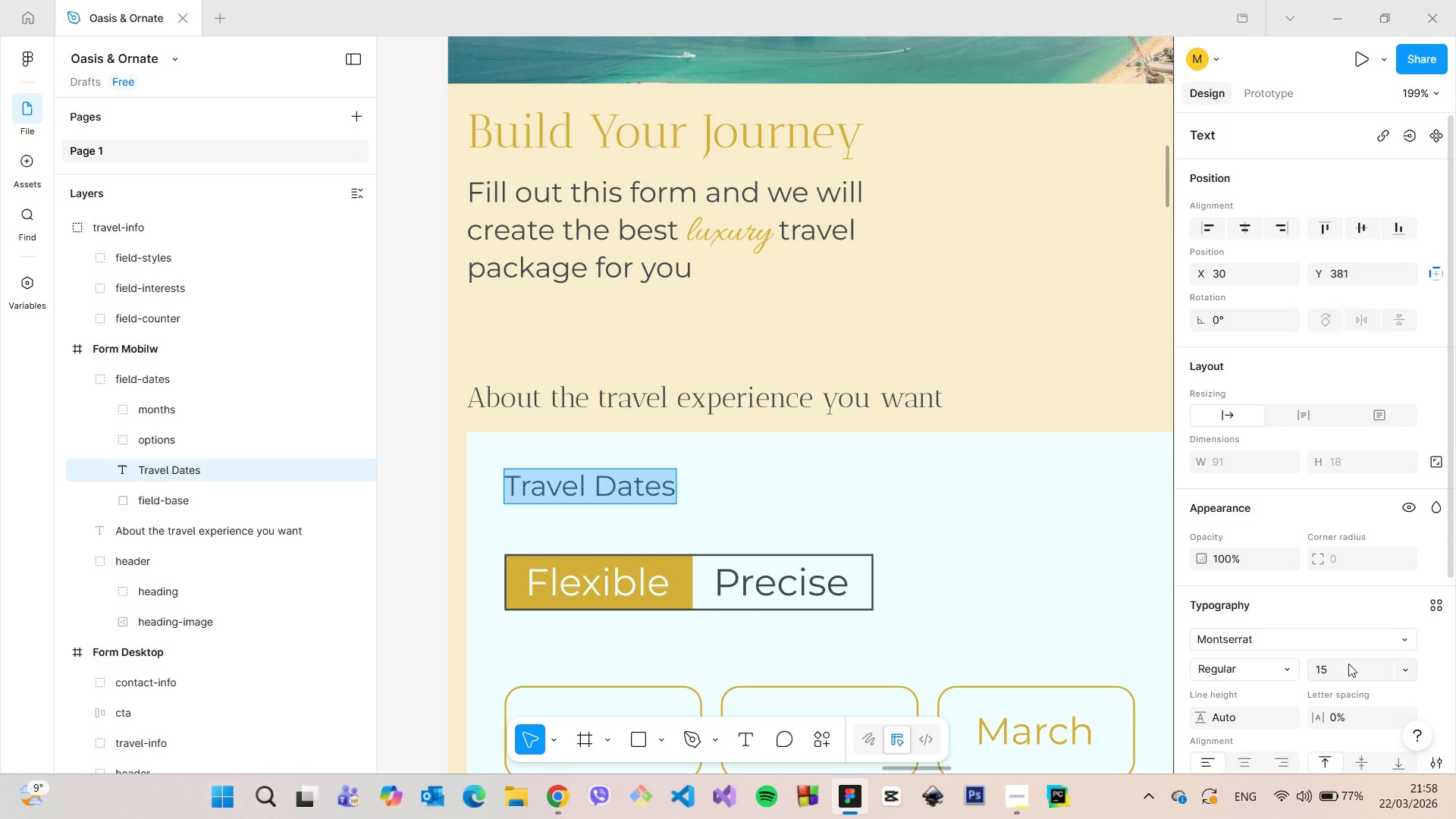 
left_click([680, 567])
 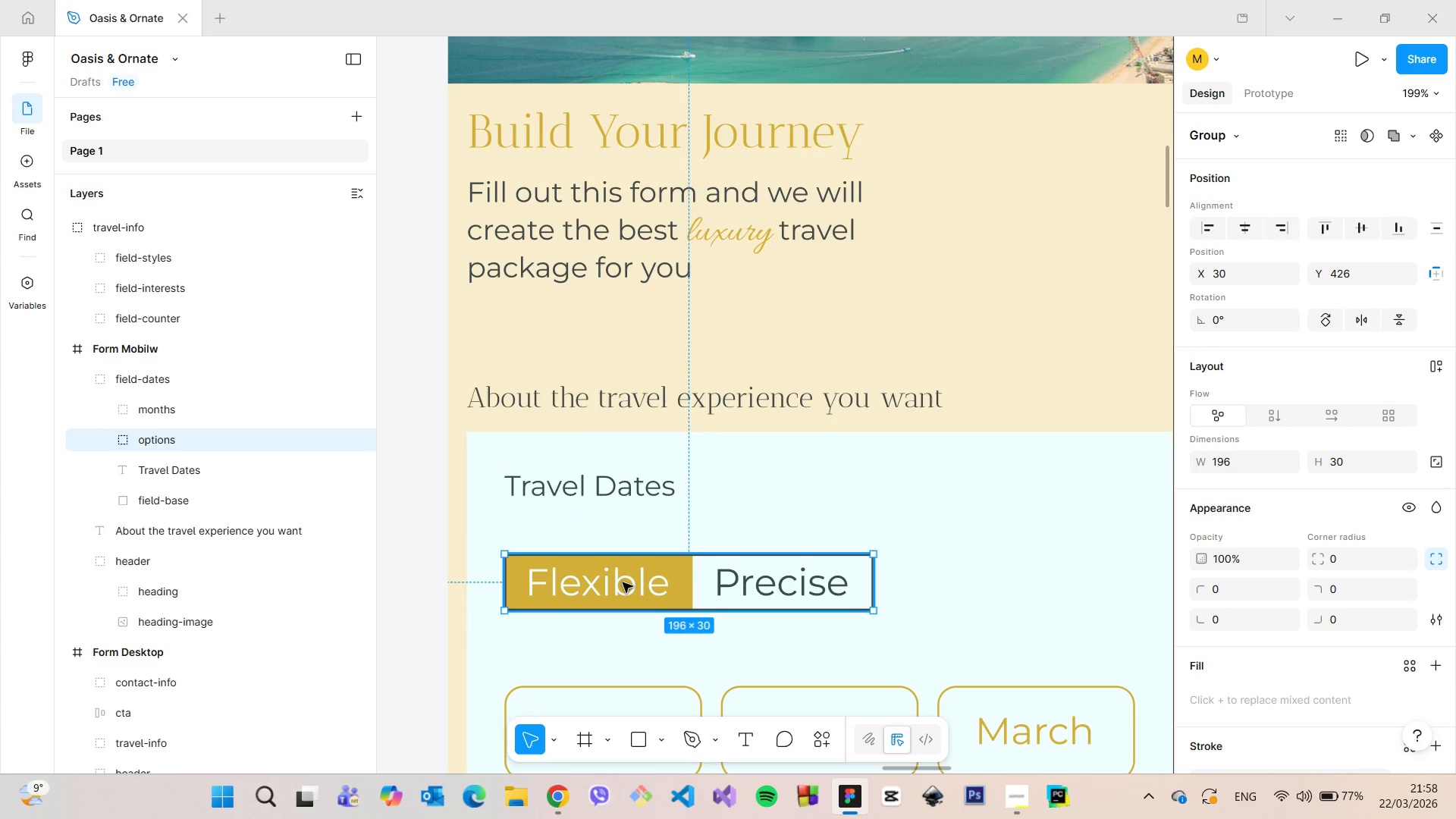 
double_click([623, 582])
 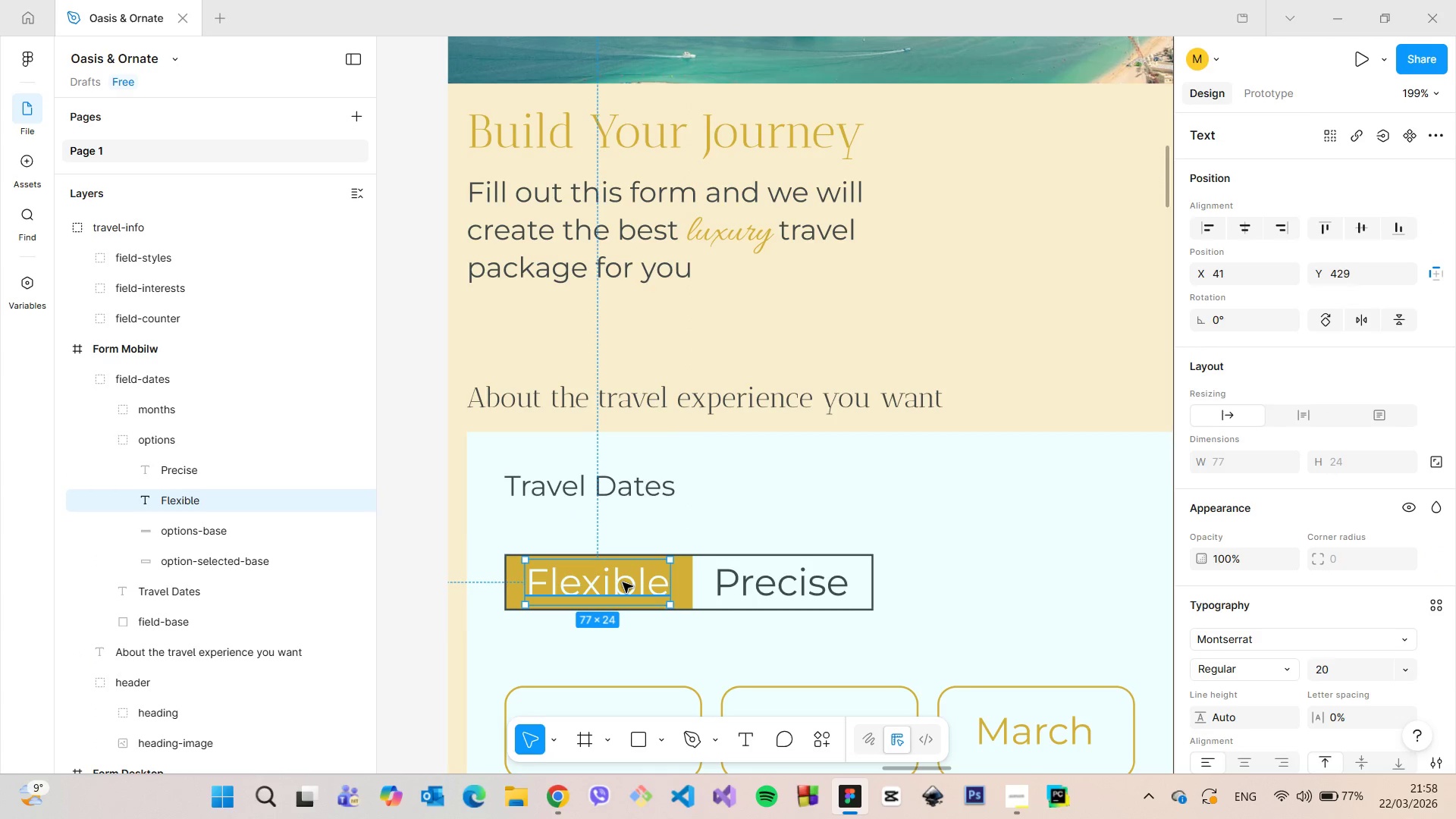 
double_click([623, 582])
 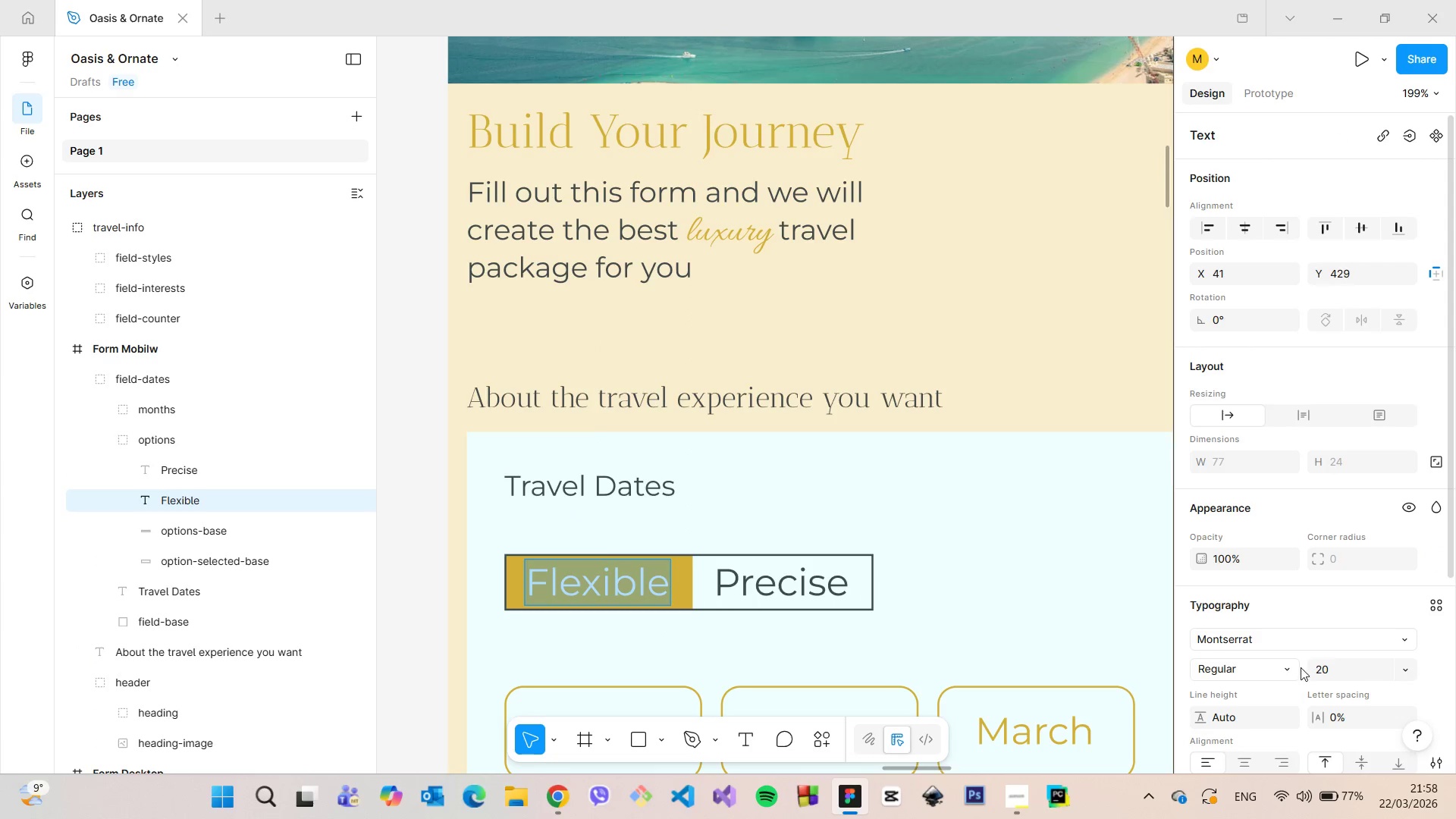 
left_click([1317, 668])
 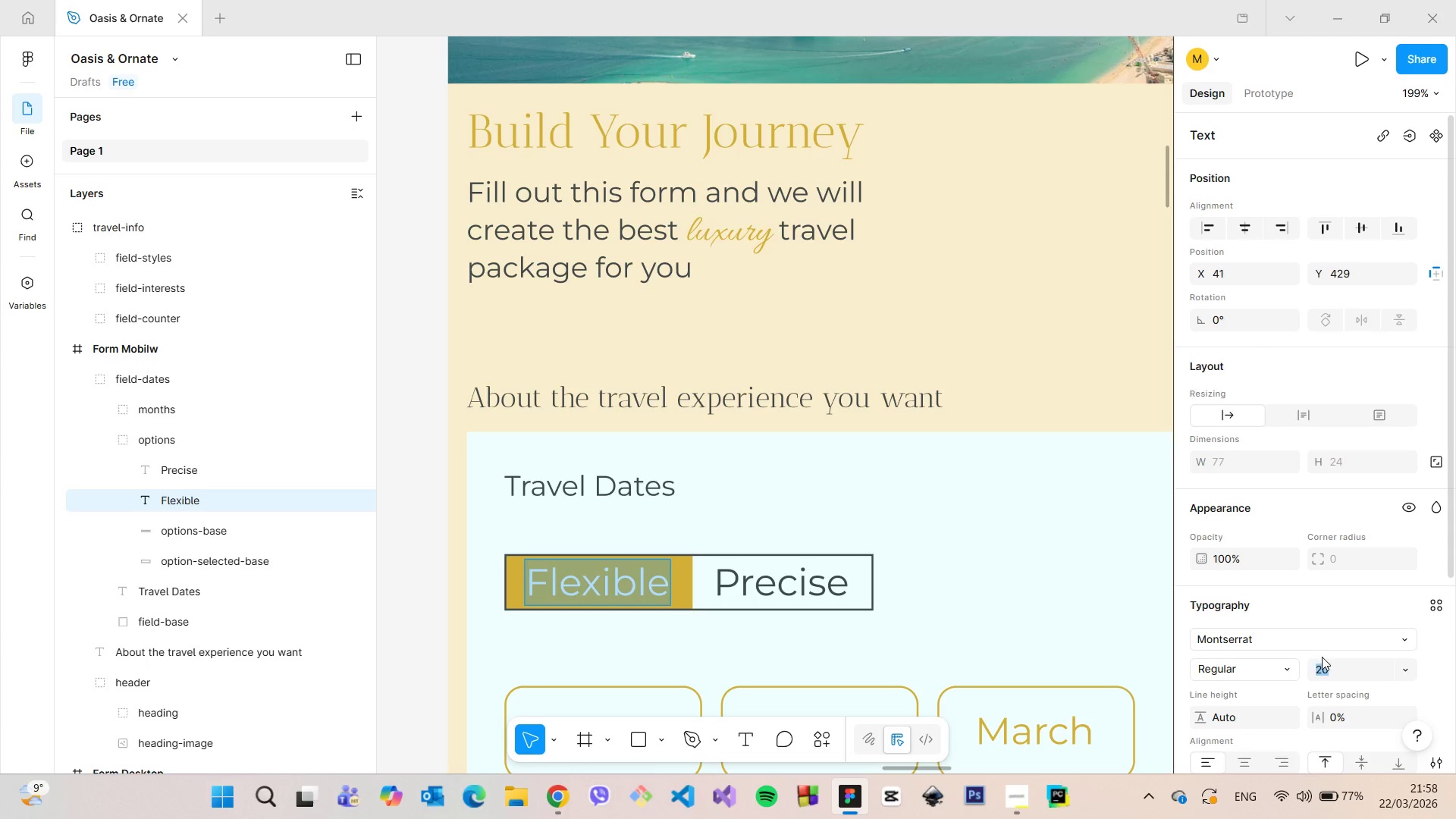 
type(15)
 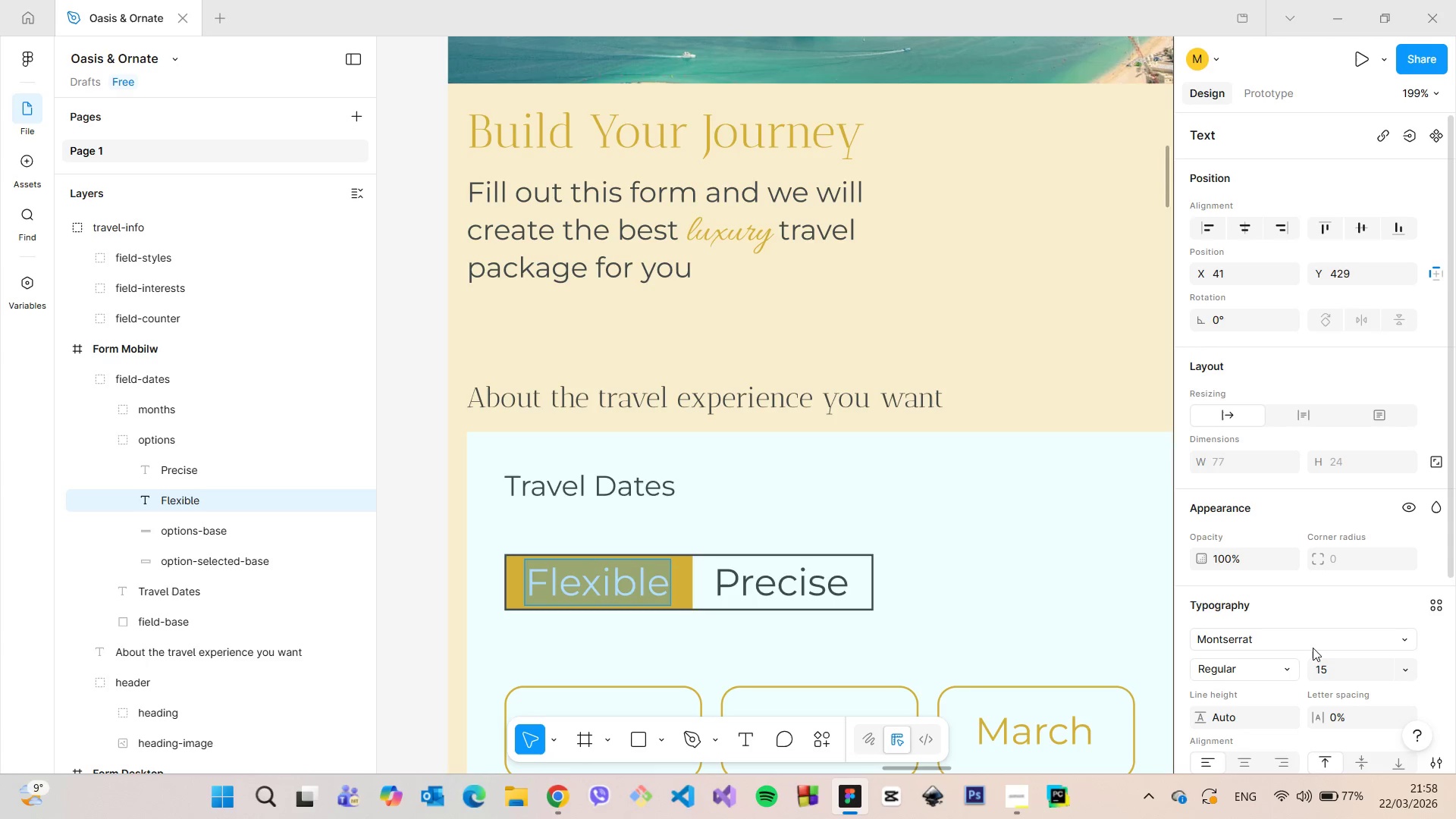 
key(Enter)
 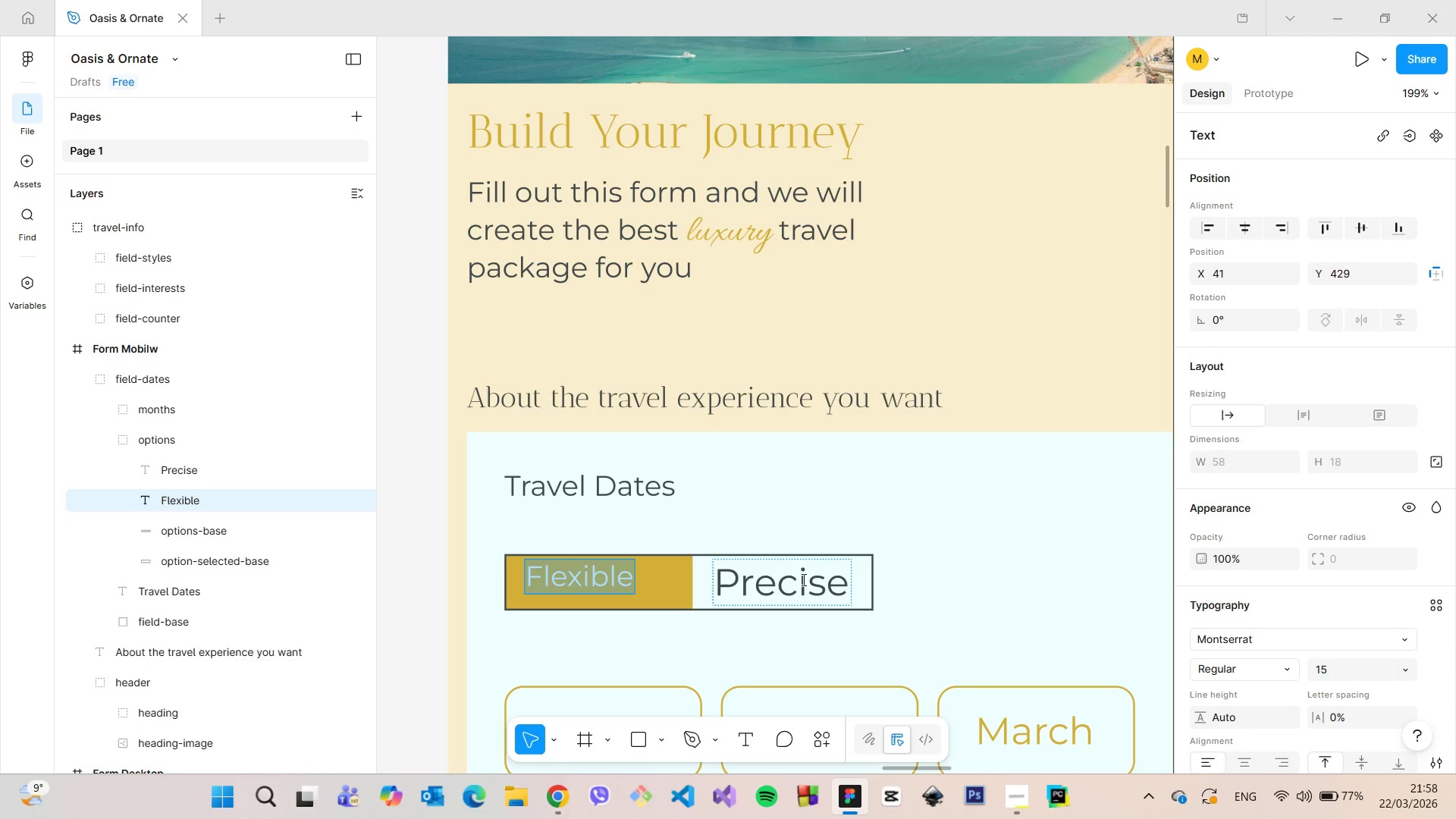 
double_click([797, 588])
 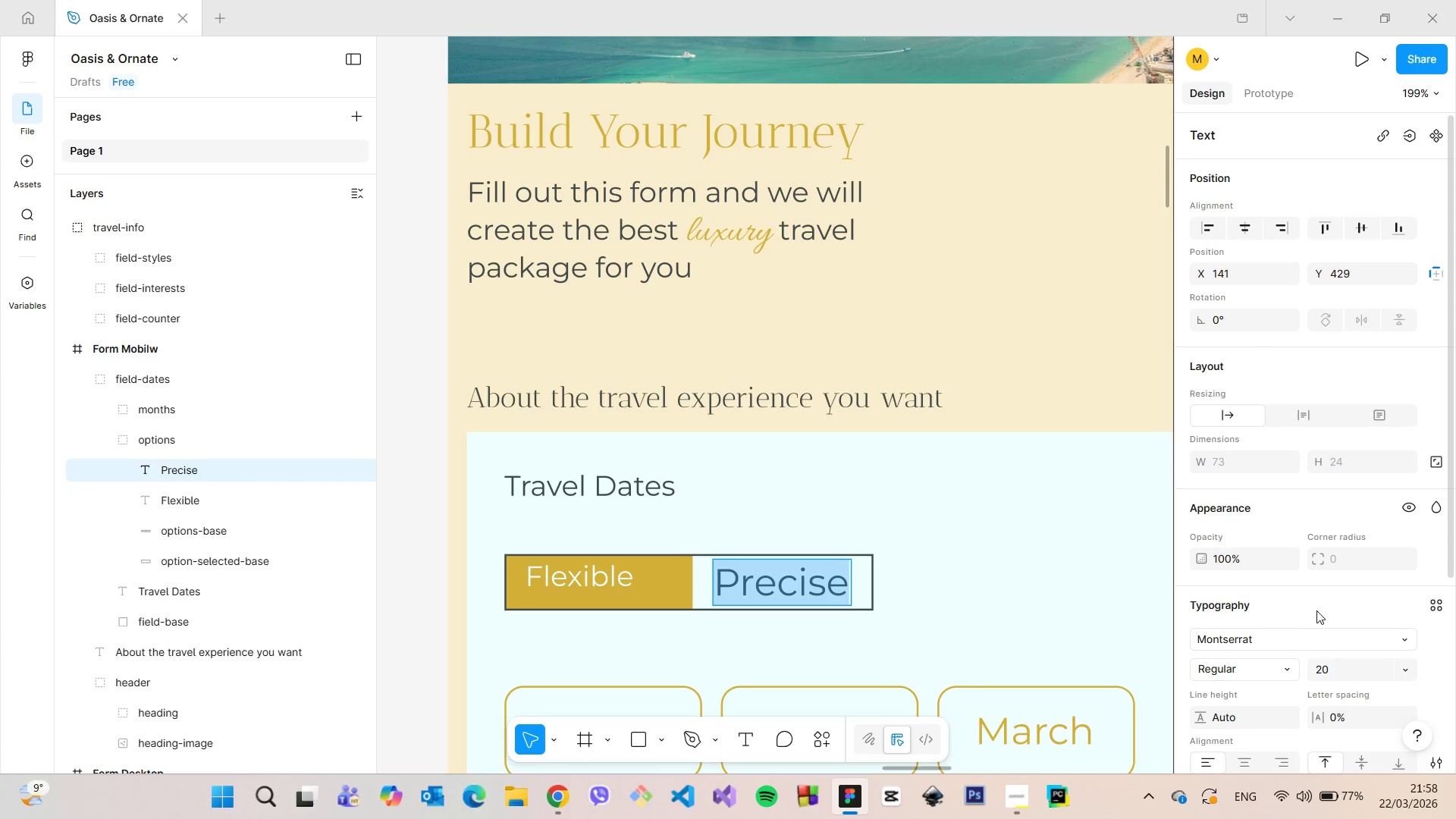 
left_click([1316, 665])
 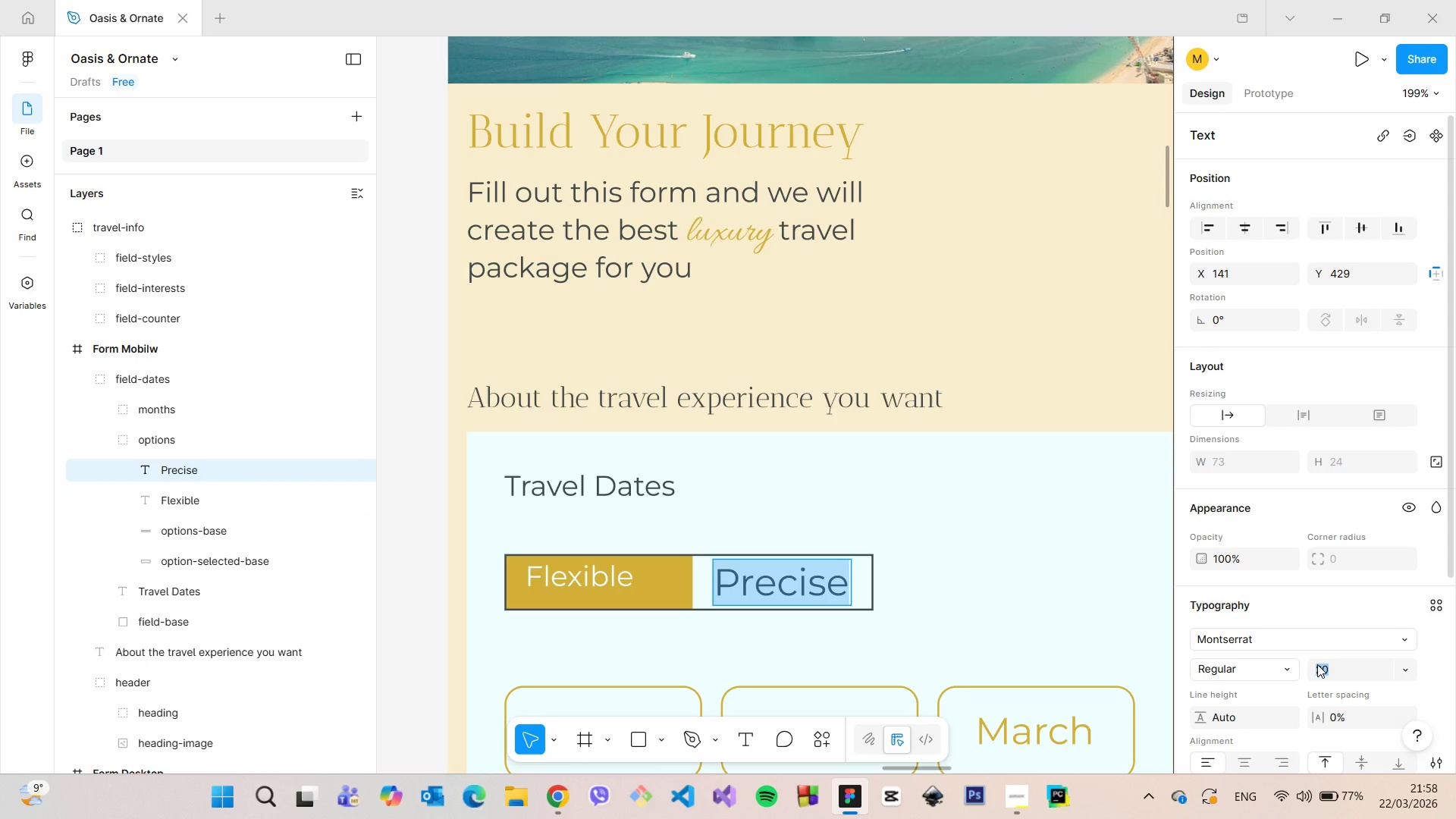 
type(15)
 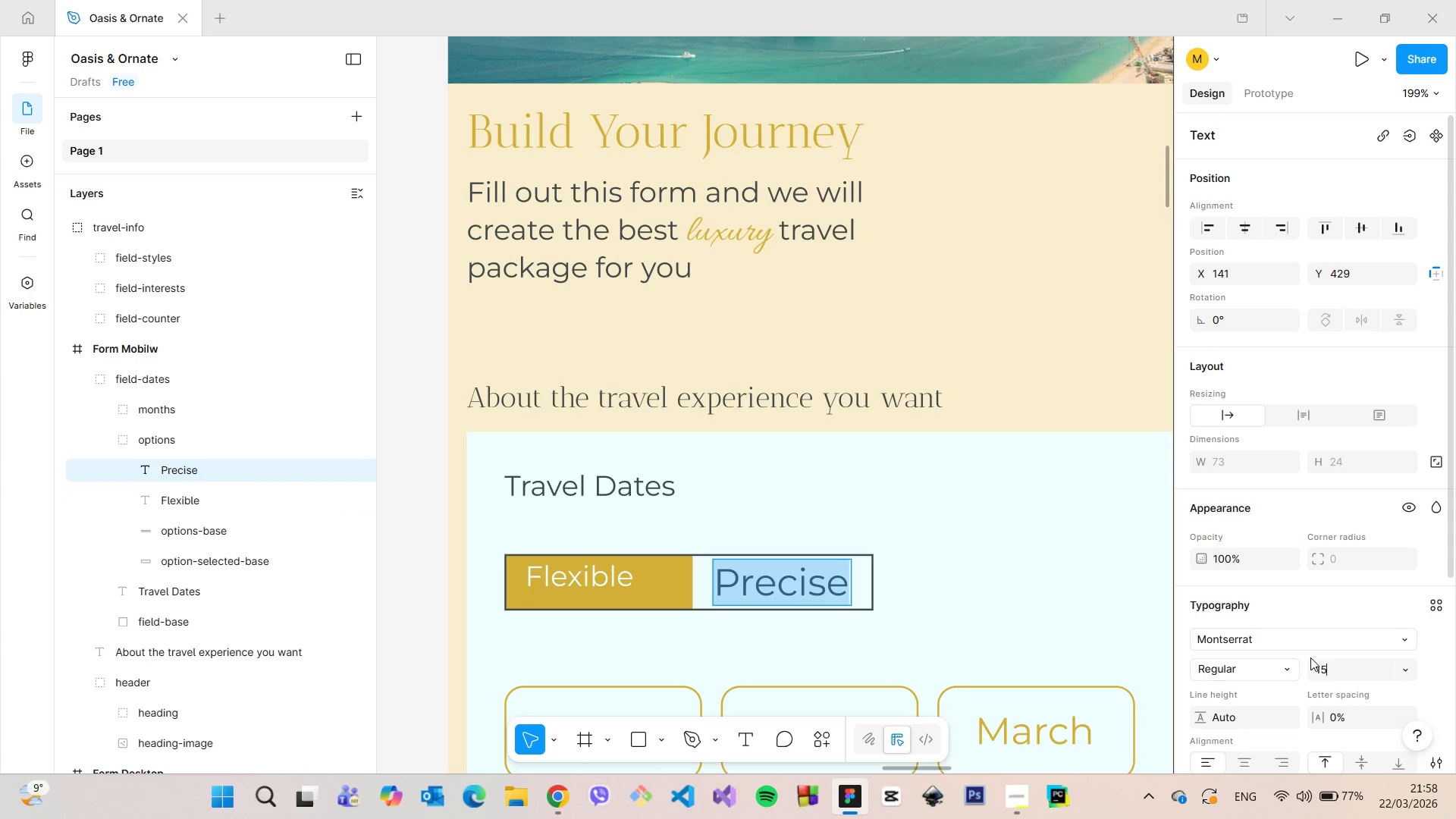 
key(Enter)
 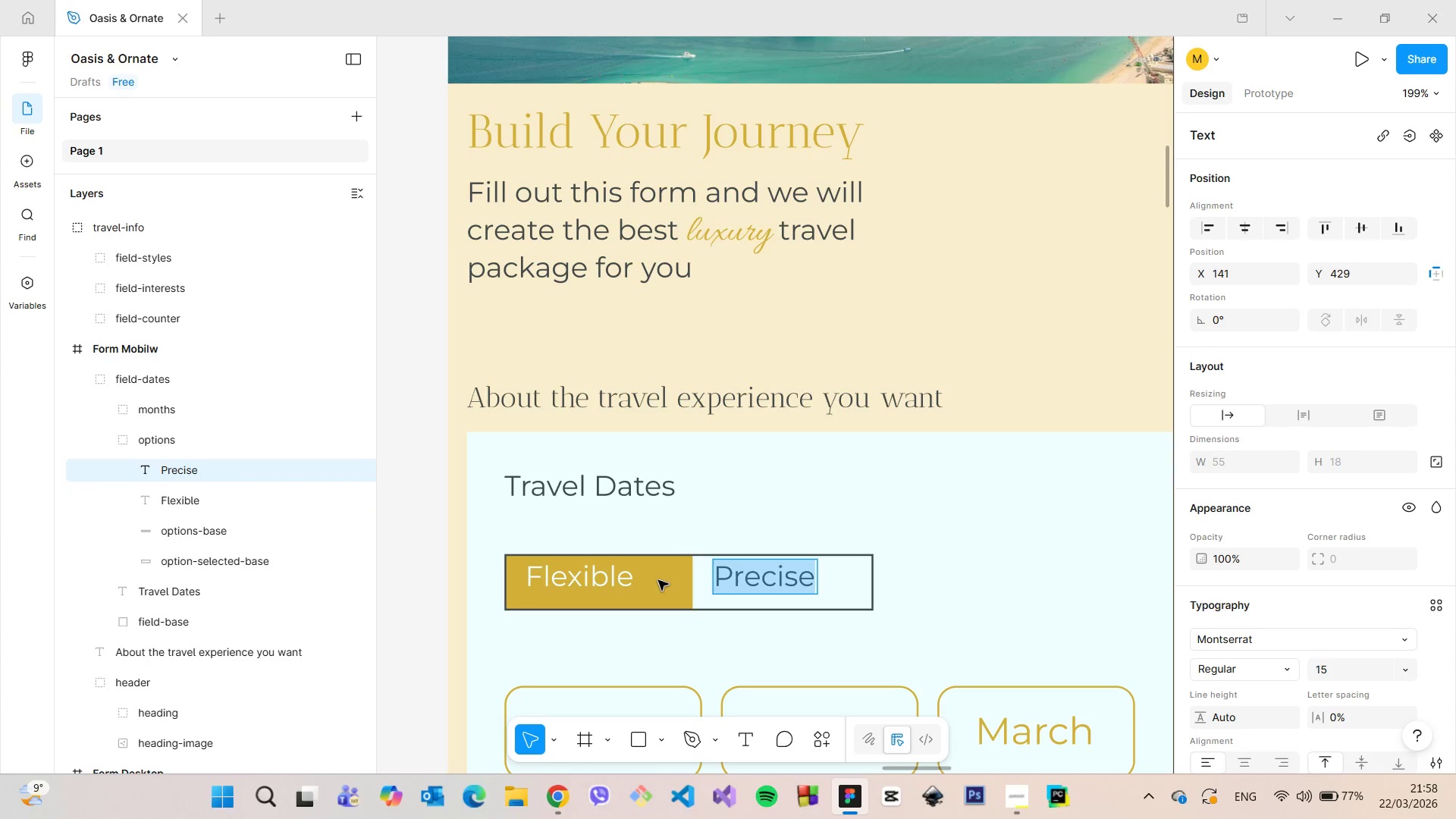 
double_click([657, 581])
 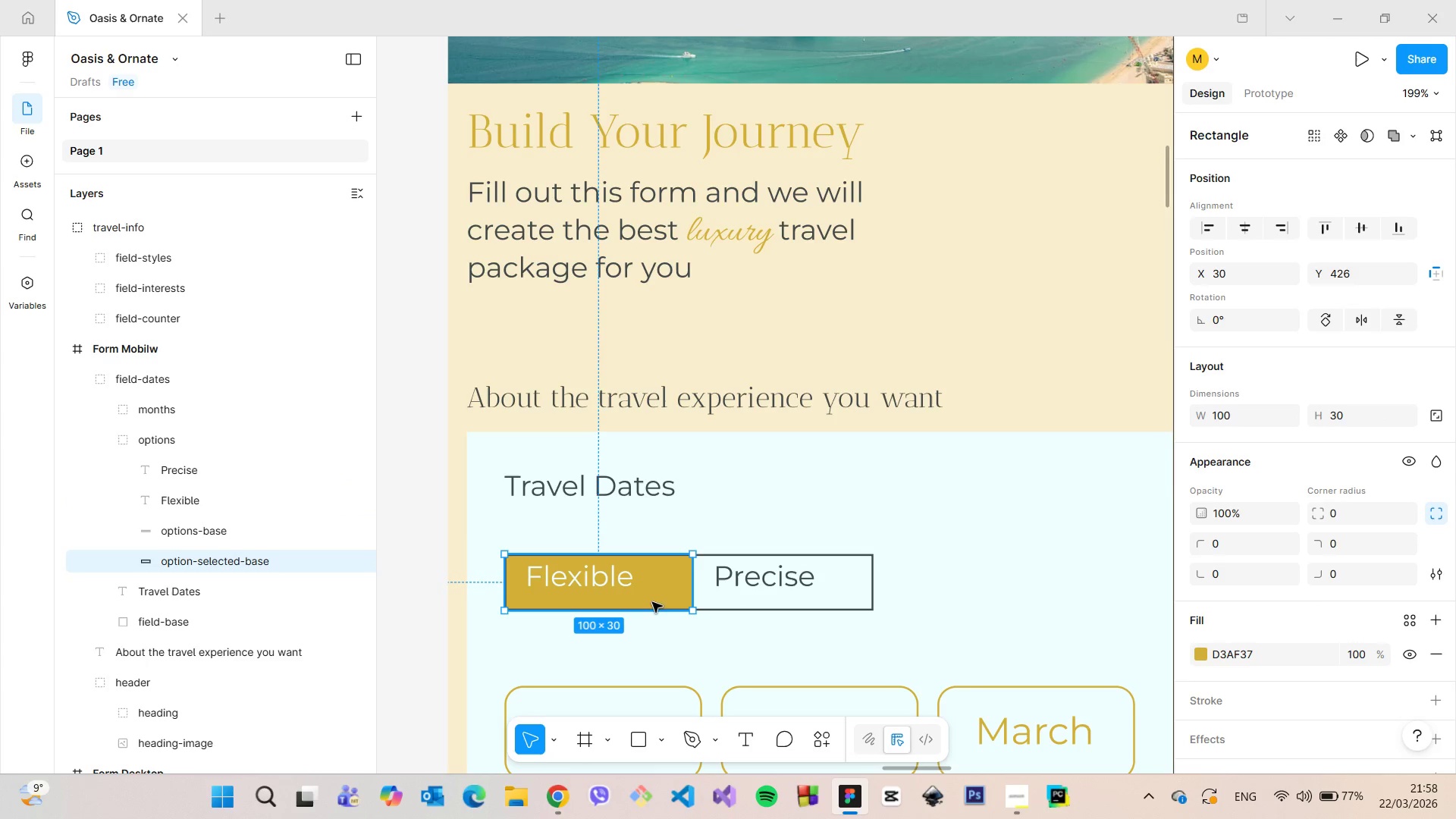 
left_click([651, 604])
 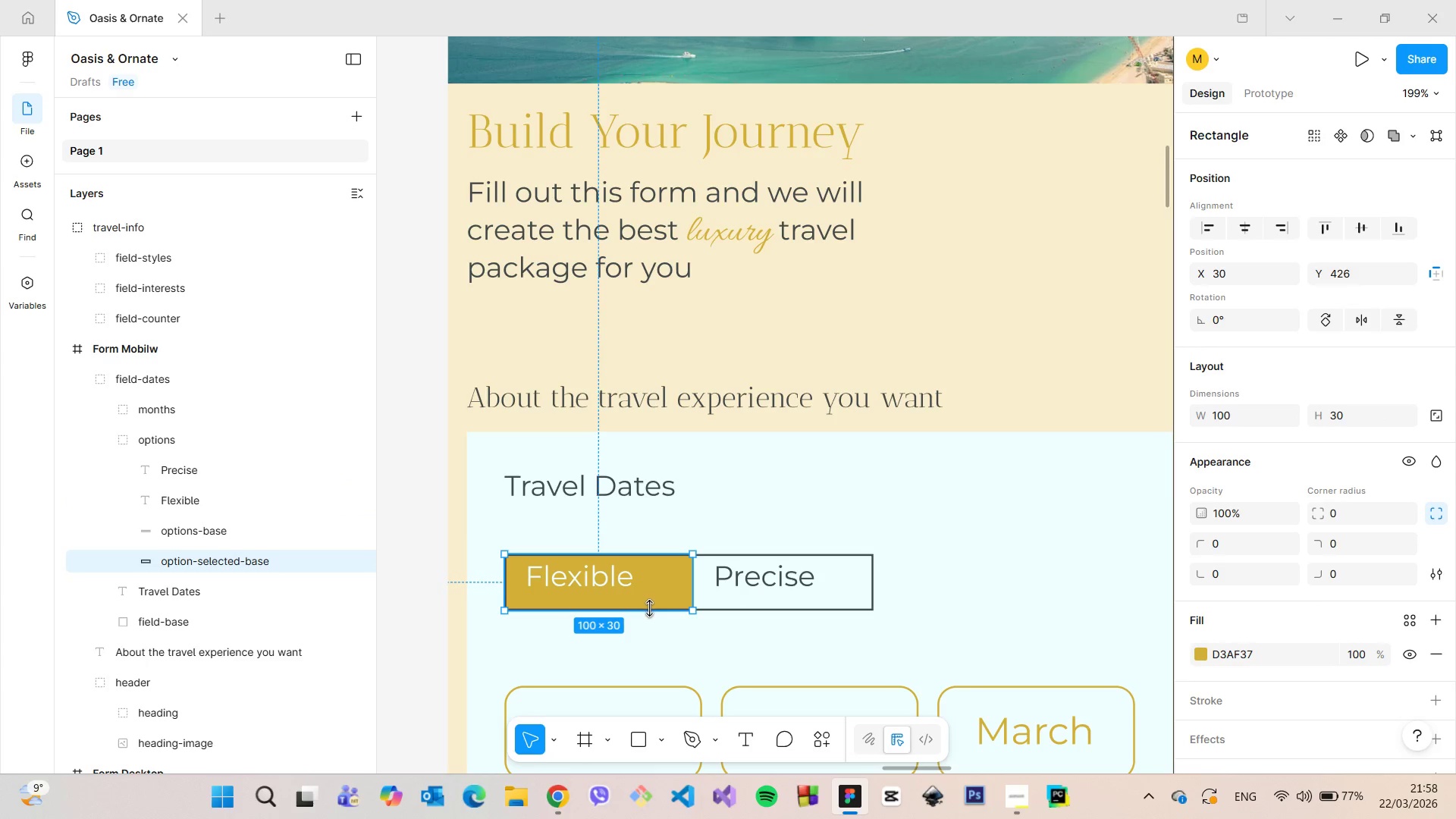 
left_click_drag(start_coordinate=[649, 608], to_coordinate=[650, 599])
 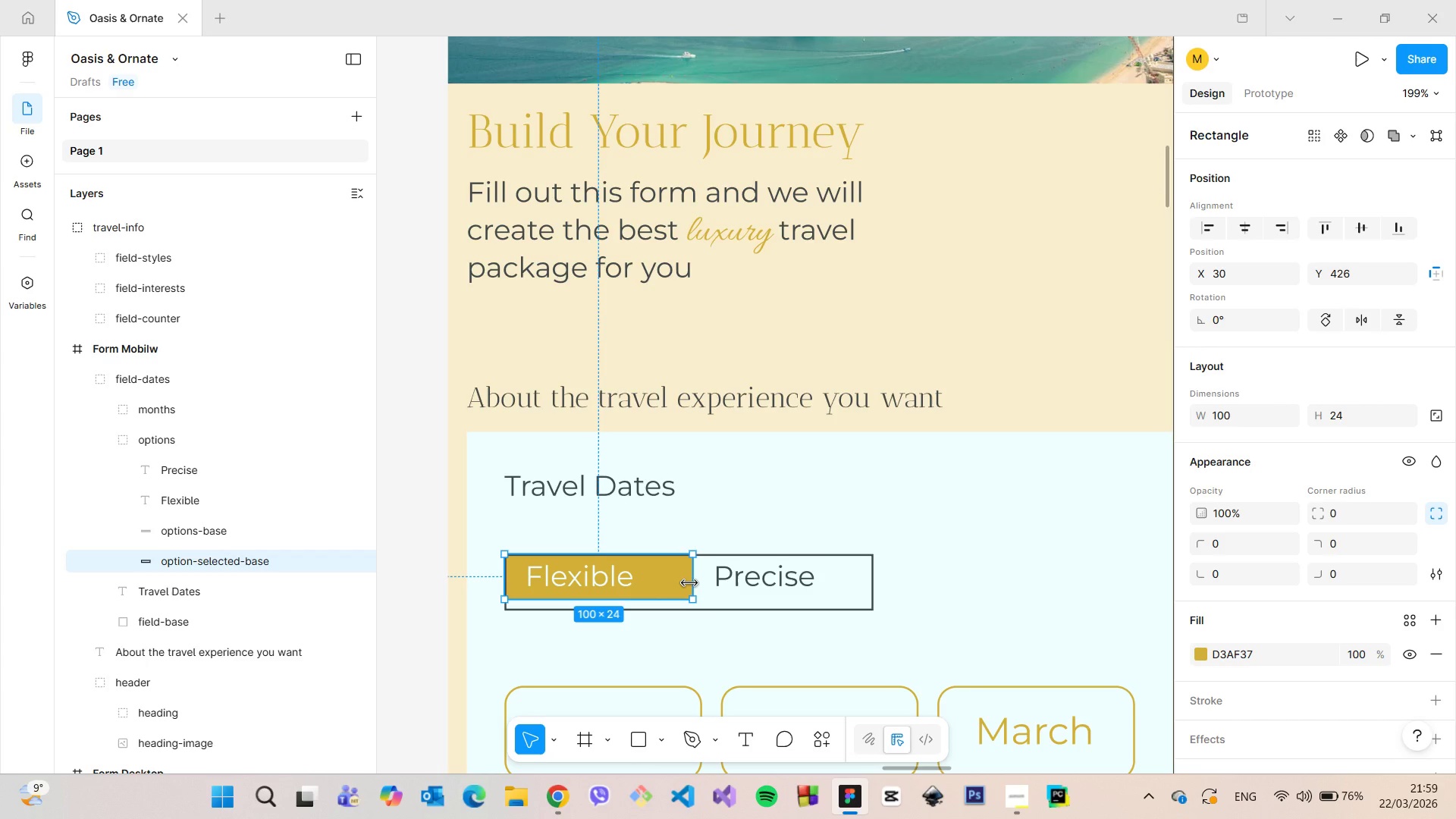 
left_click_drag(start_coordinate=[689, 583], to_coordinate=[659, 583])
 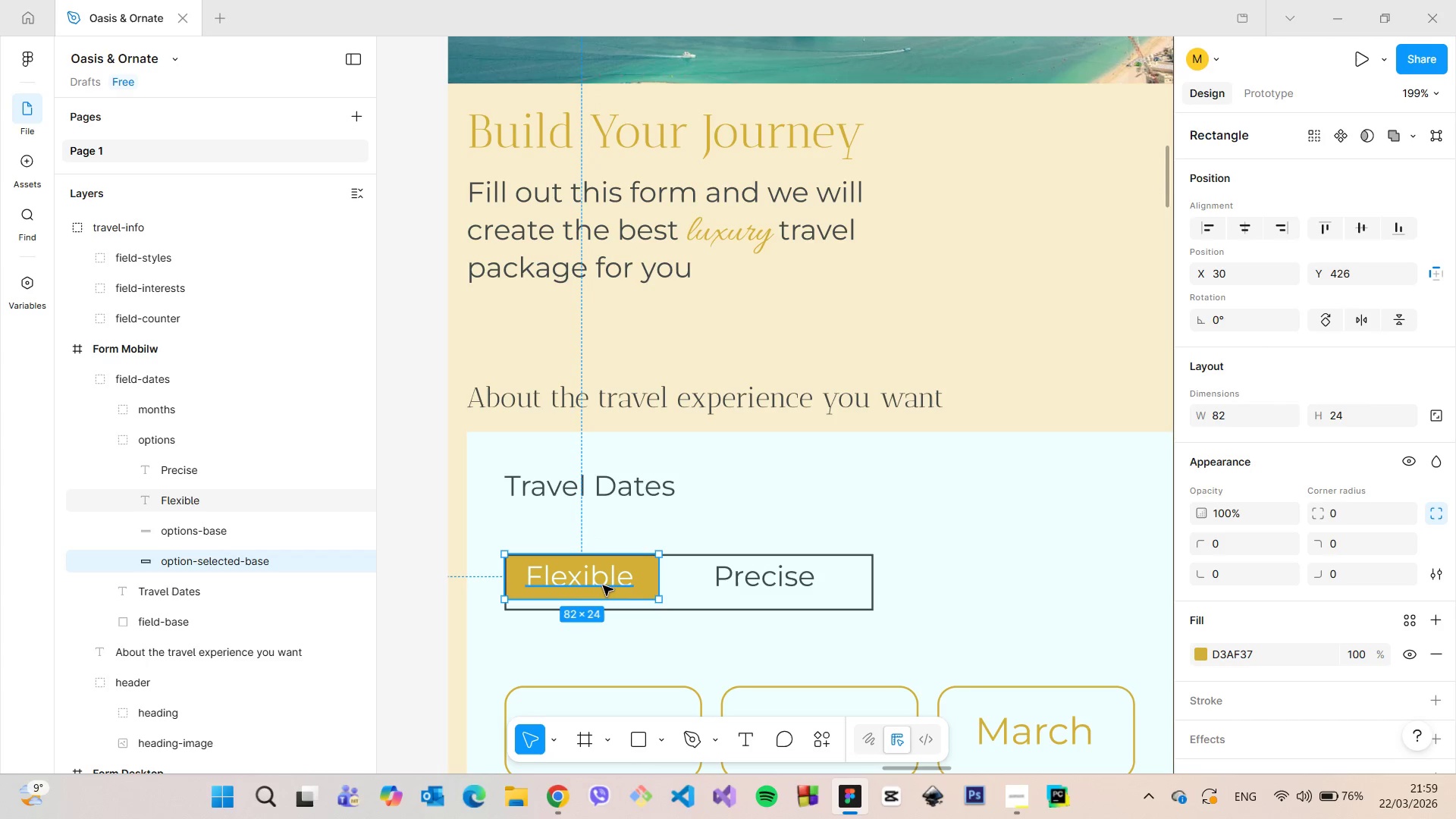 
left_click([603, 585])
 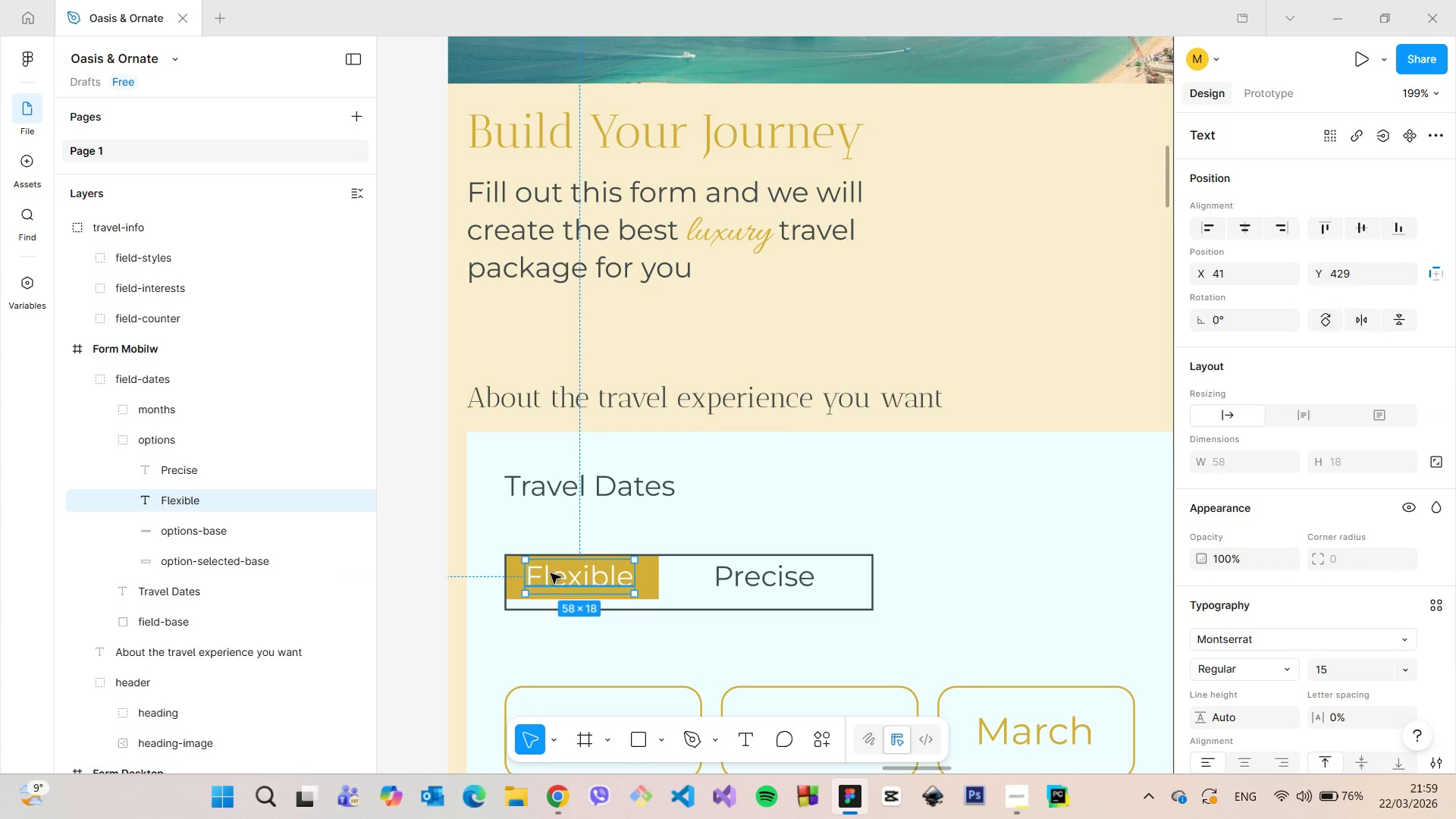 
hold_key(key=AltLeft, duration=0.88)
 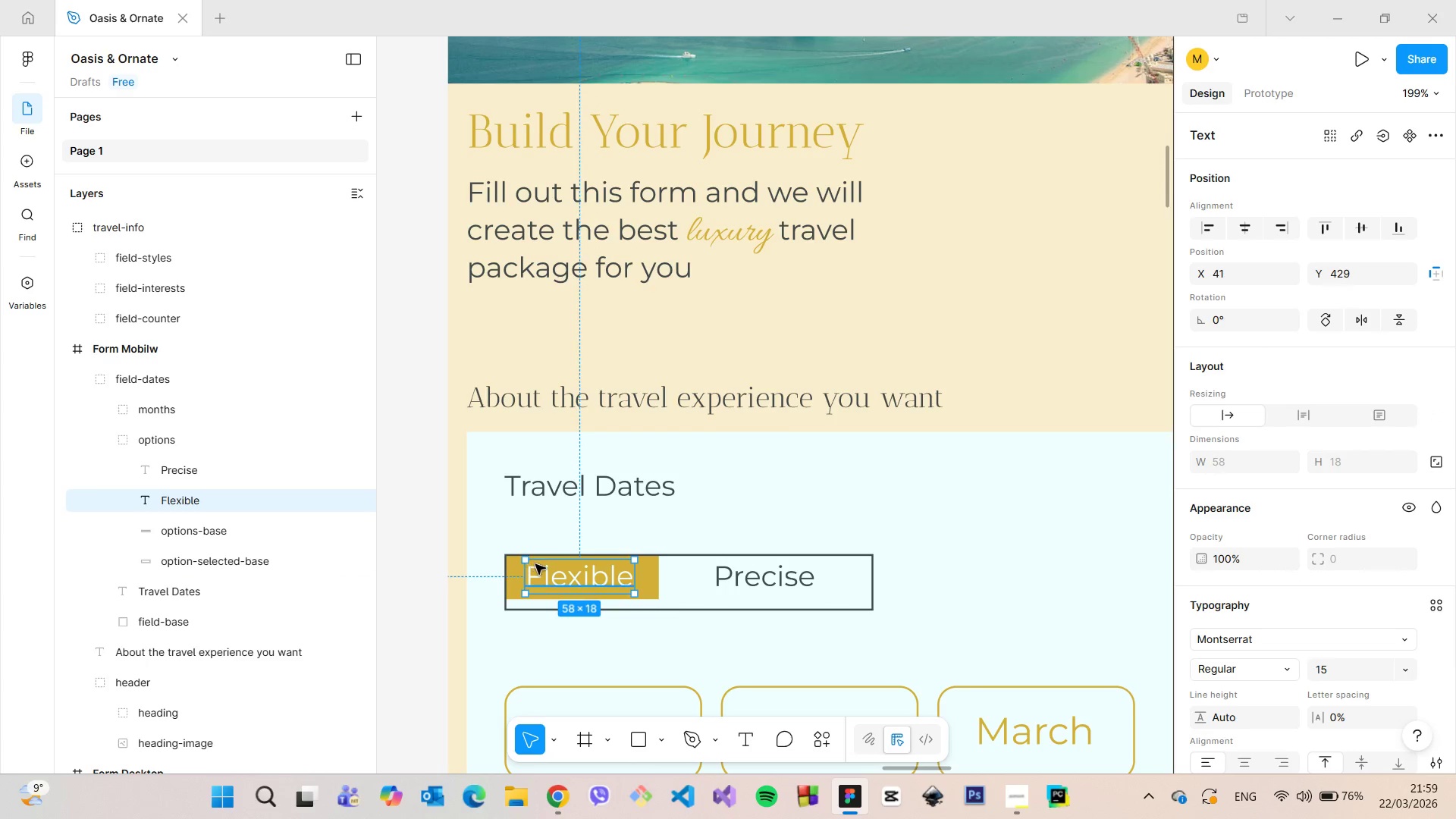 
scroll: coordinate [535, 564], scroll_direction: up, amount: 4.0
 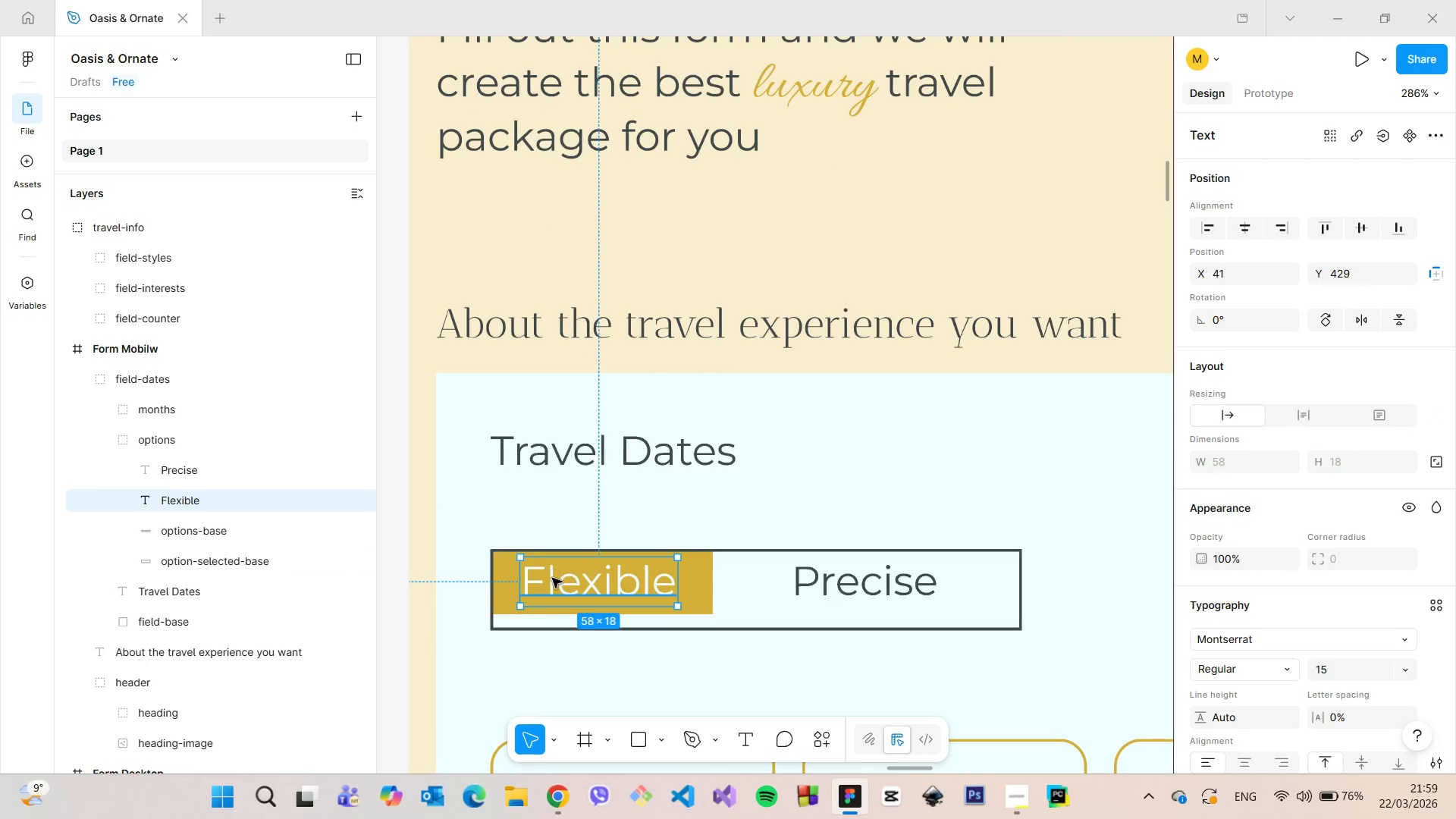 
left_click_drag(start_coordinate=[552, 579], to_coordinate=[546, 579])
 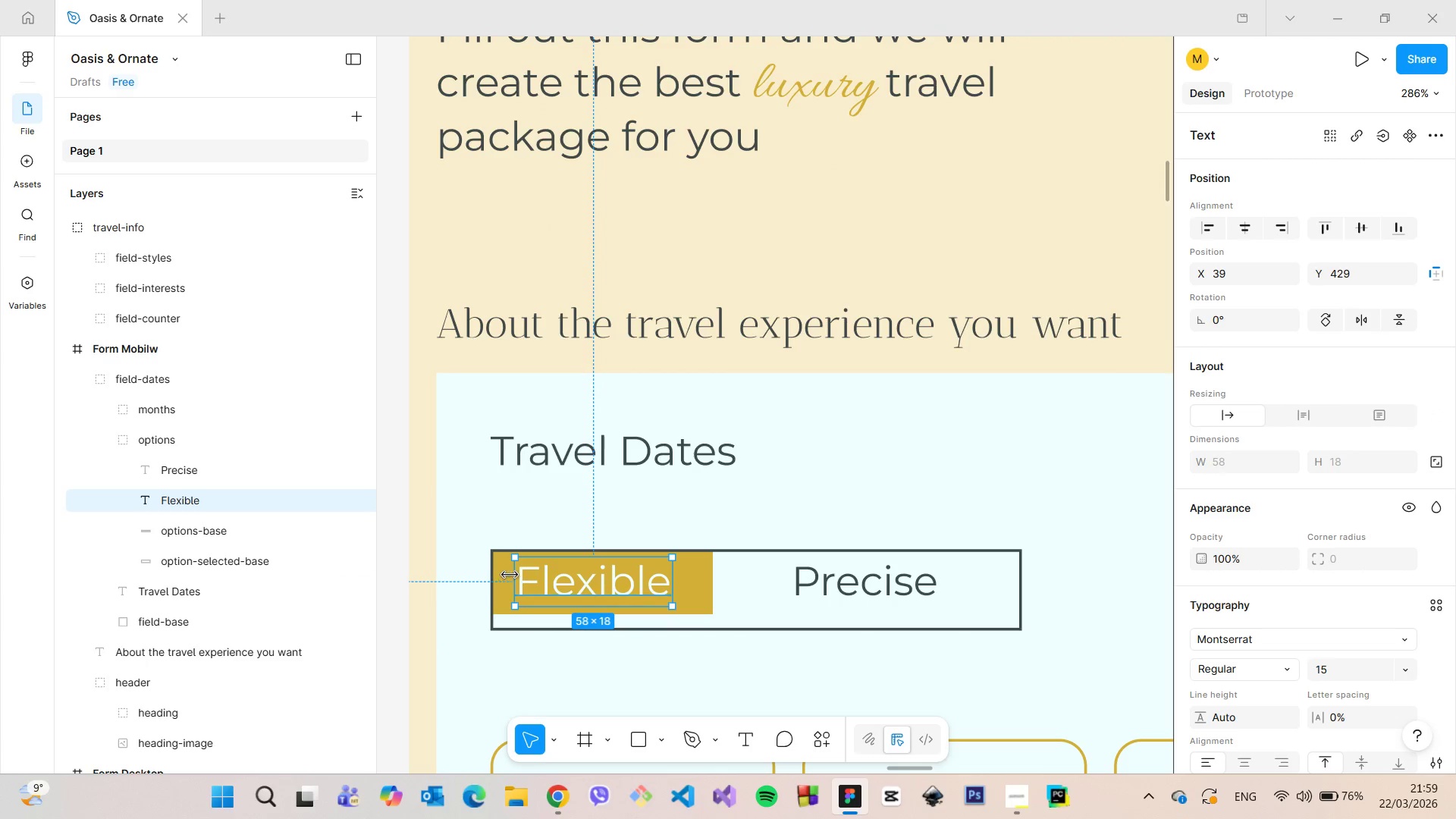 
hold_key(key=AltLeft, duration=0.48)
 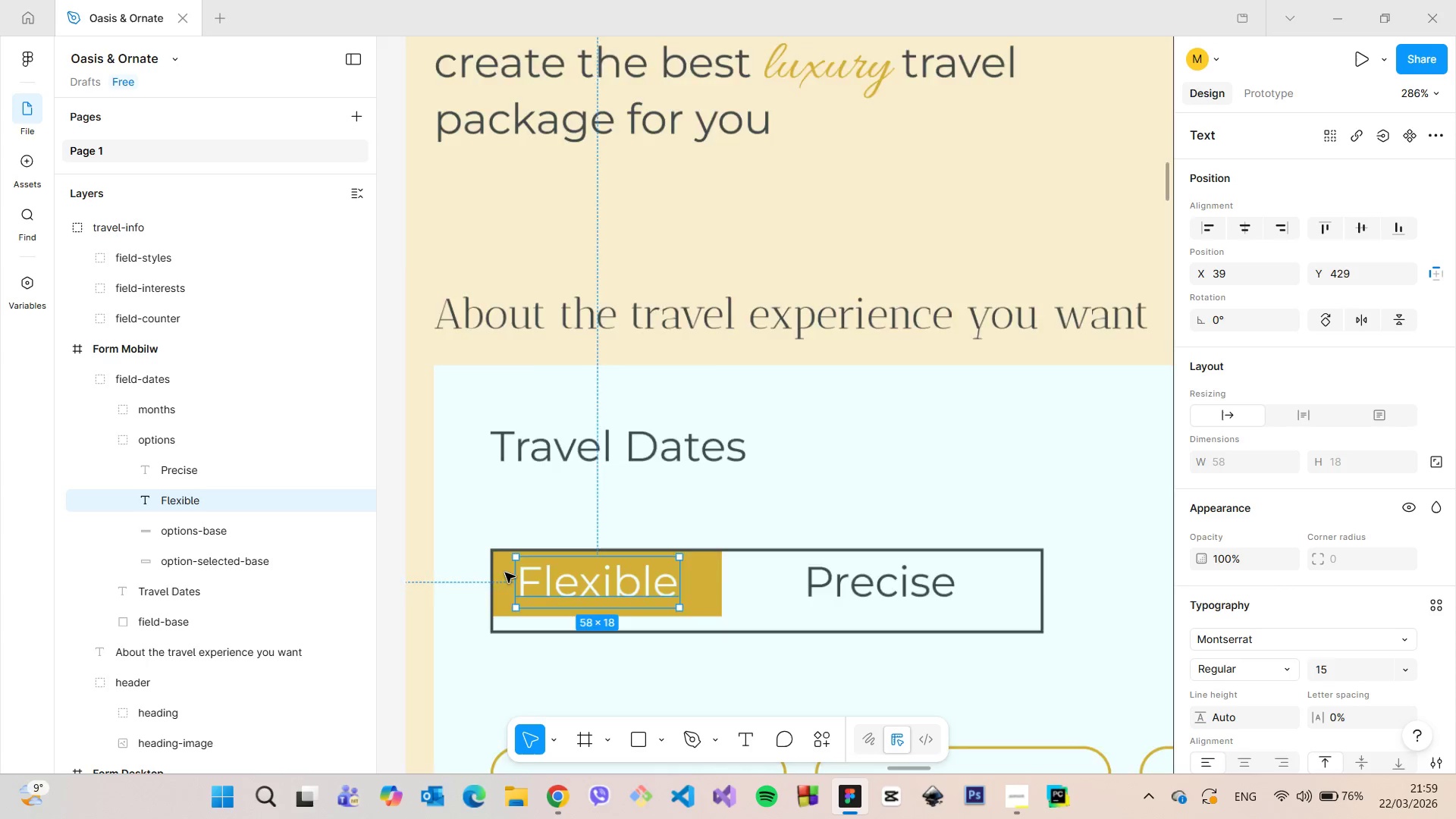 
scroll: coordinate [505, 573], scroll_direction: up, amount: 5.0
 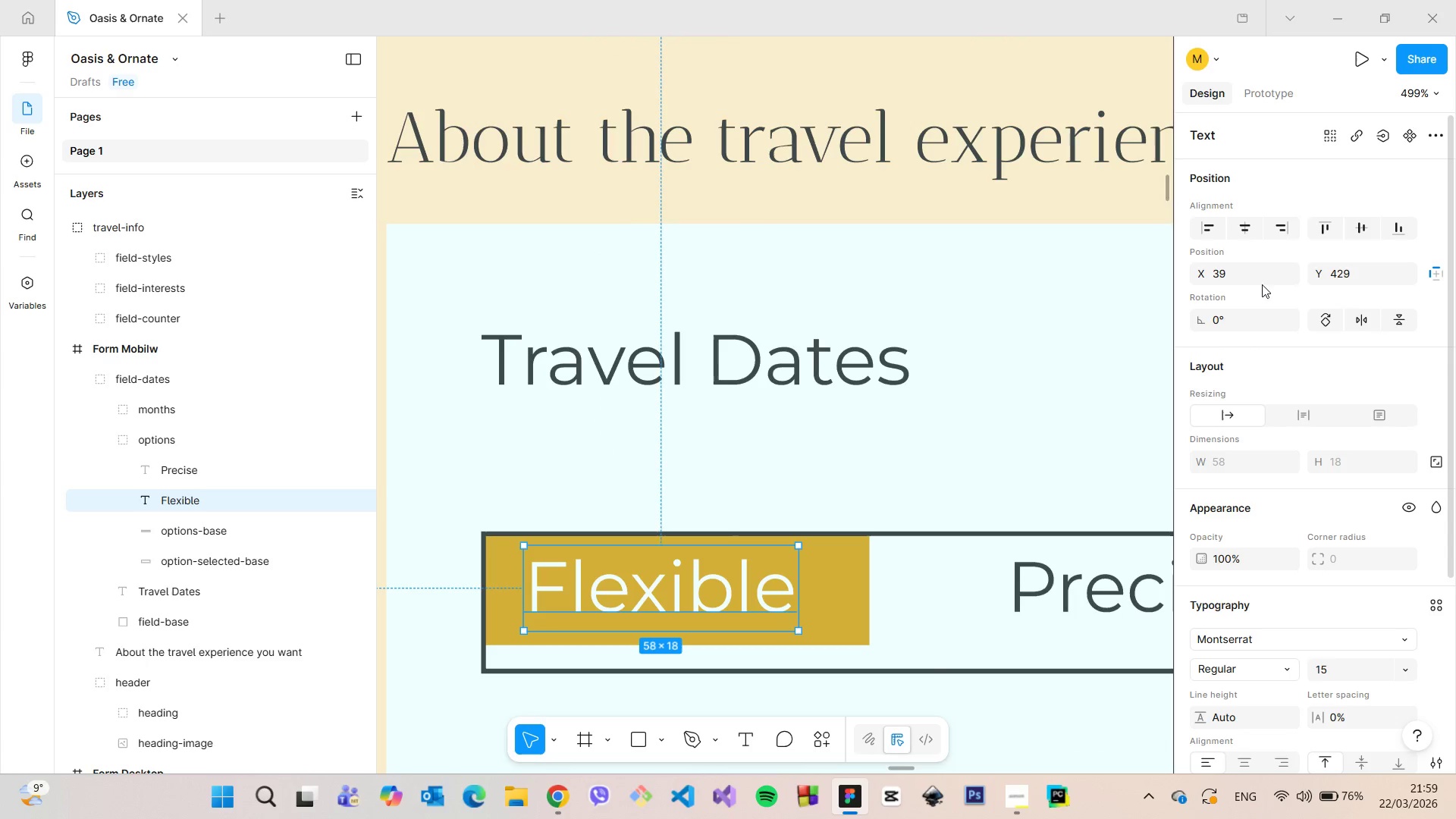 
left_click([1258, 277])
 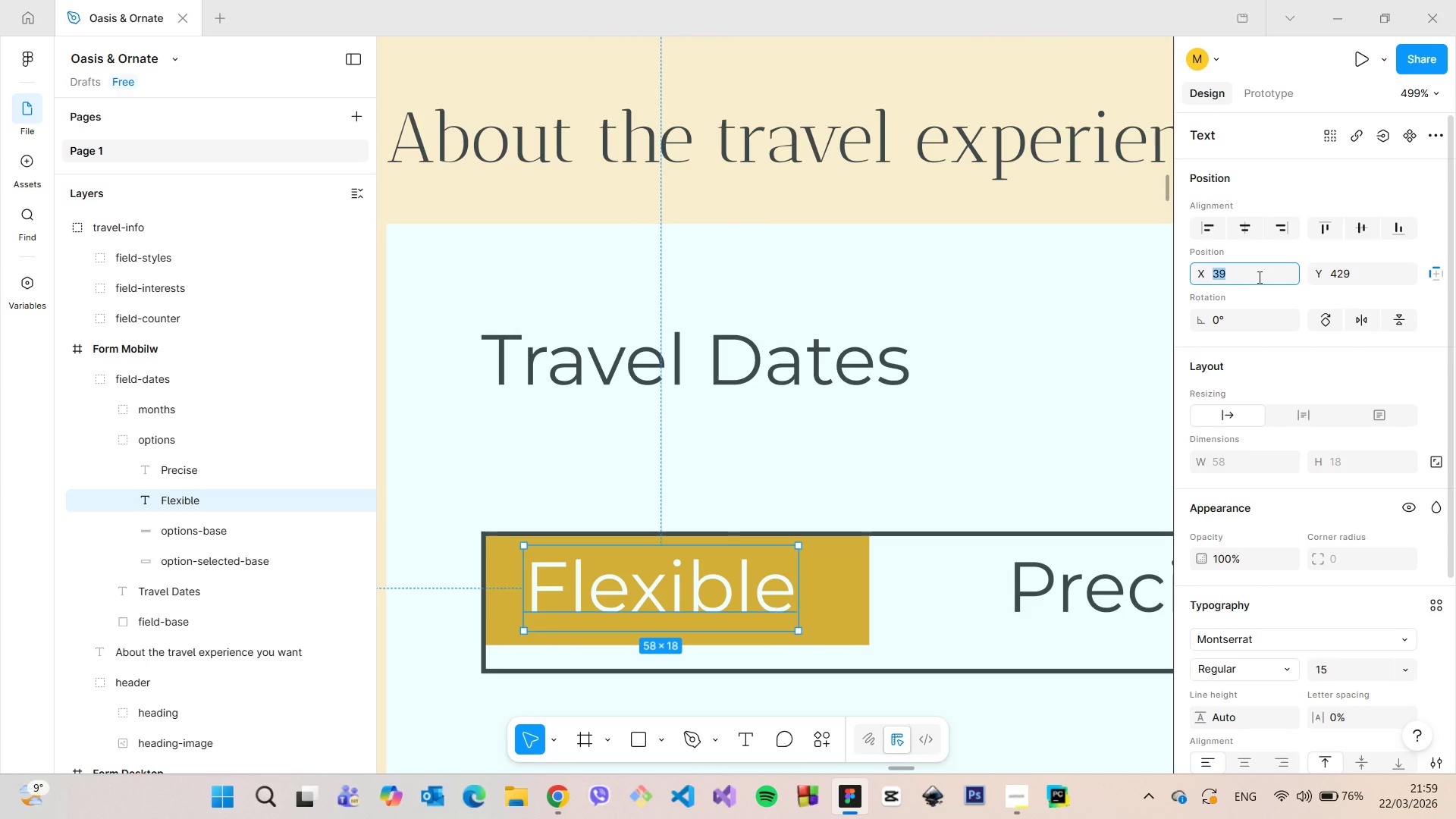 
key(ArrowUp)
 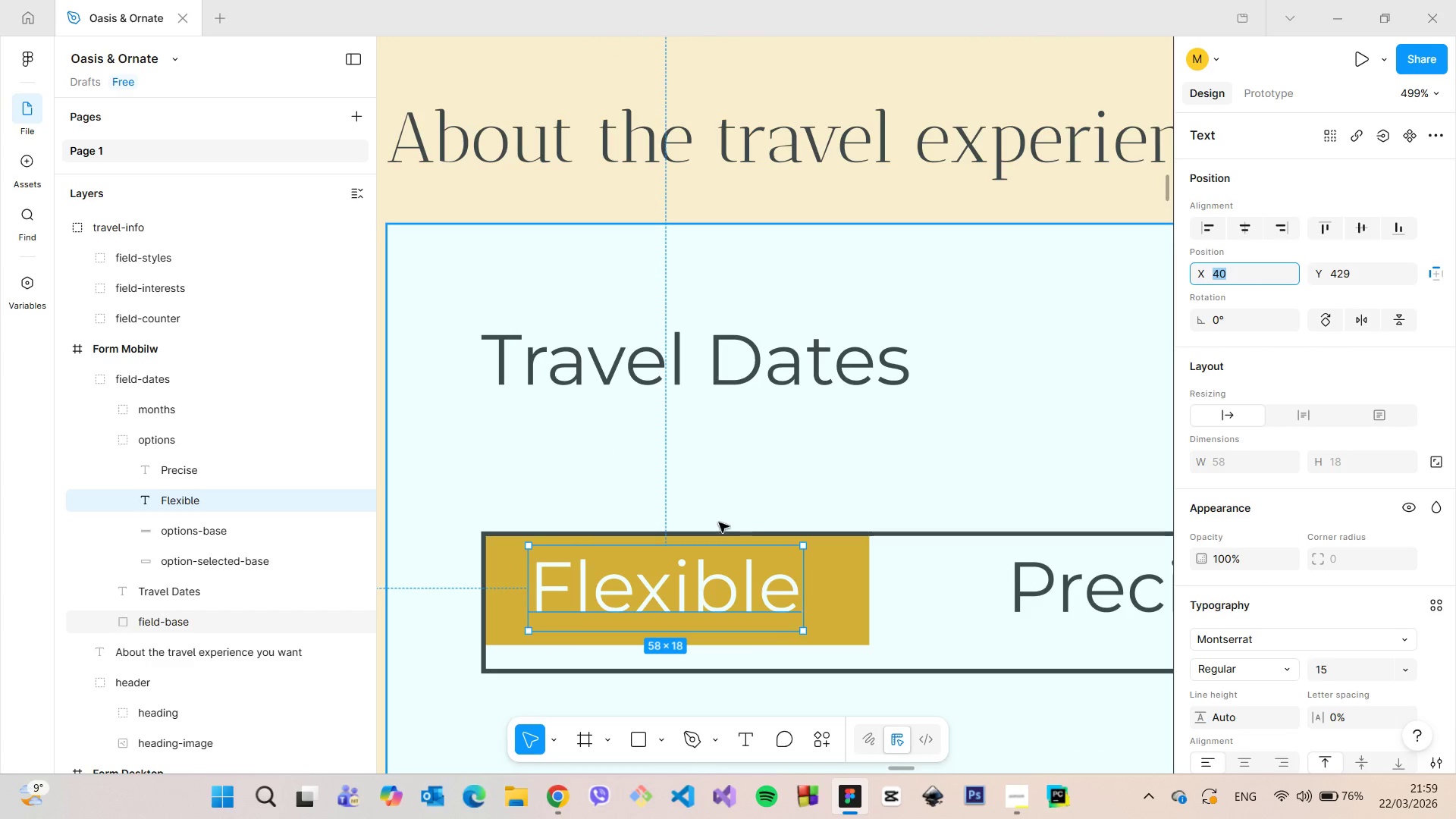 
hold_key(key=AltLeft, duration=0.69)
 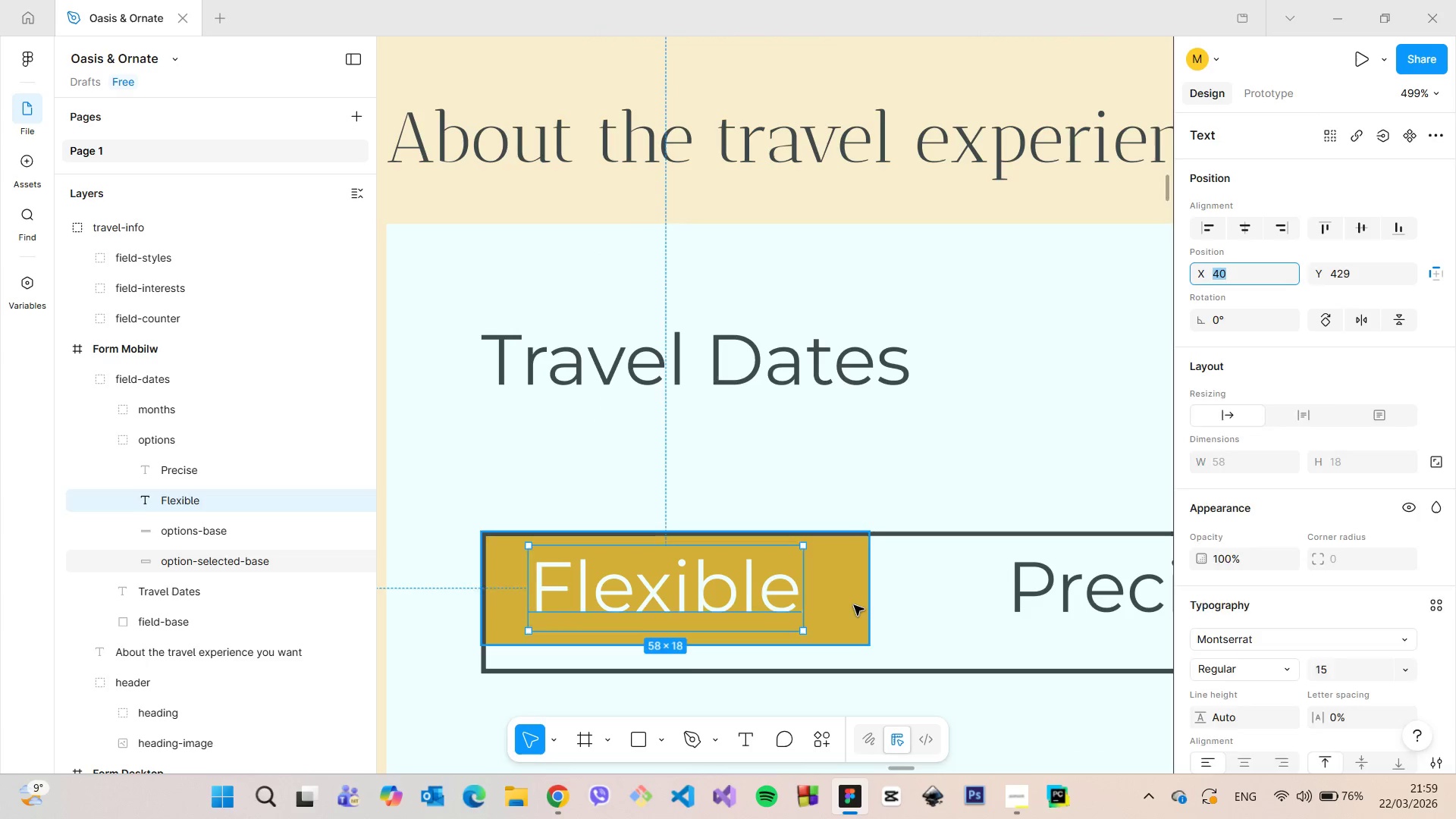 
scroll: coordinate [860, 603], scroll_direction: up, amount: 12.0
 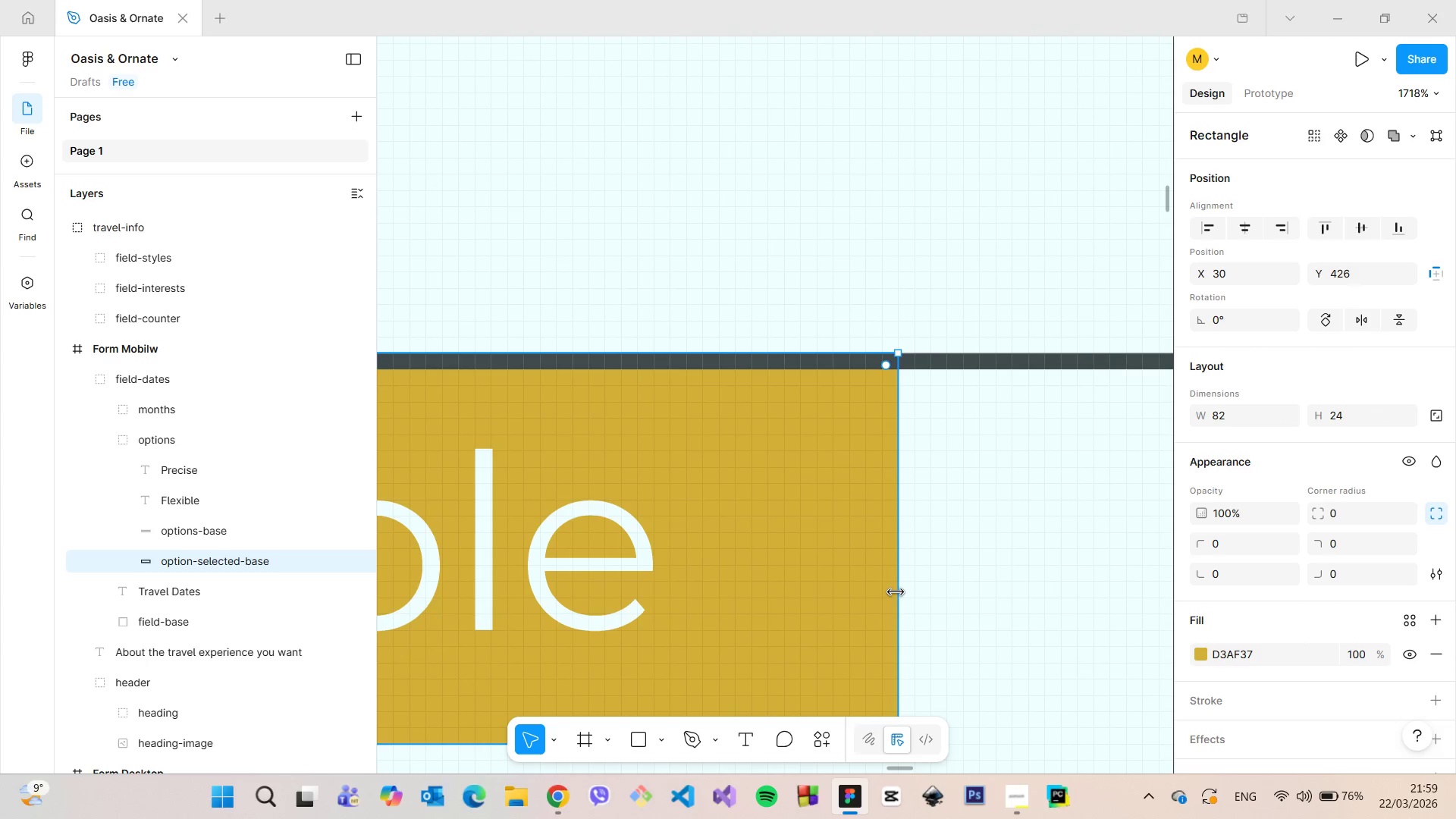 
left_click_drag(start_coordinate=[896, 592], to_coordinate=[839, 588])
 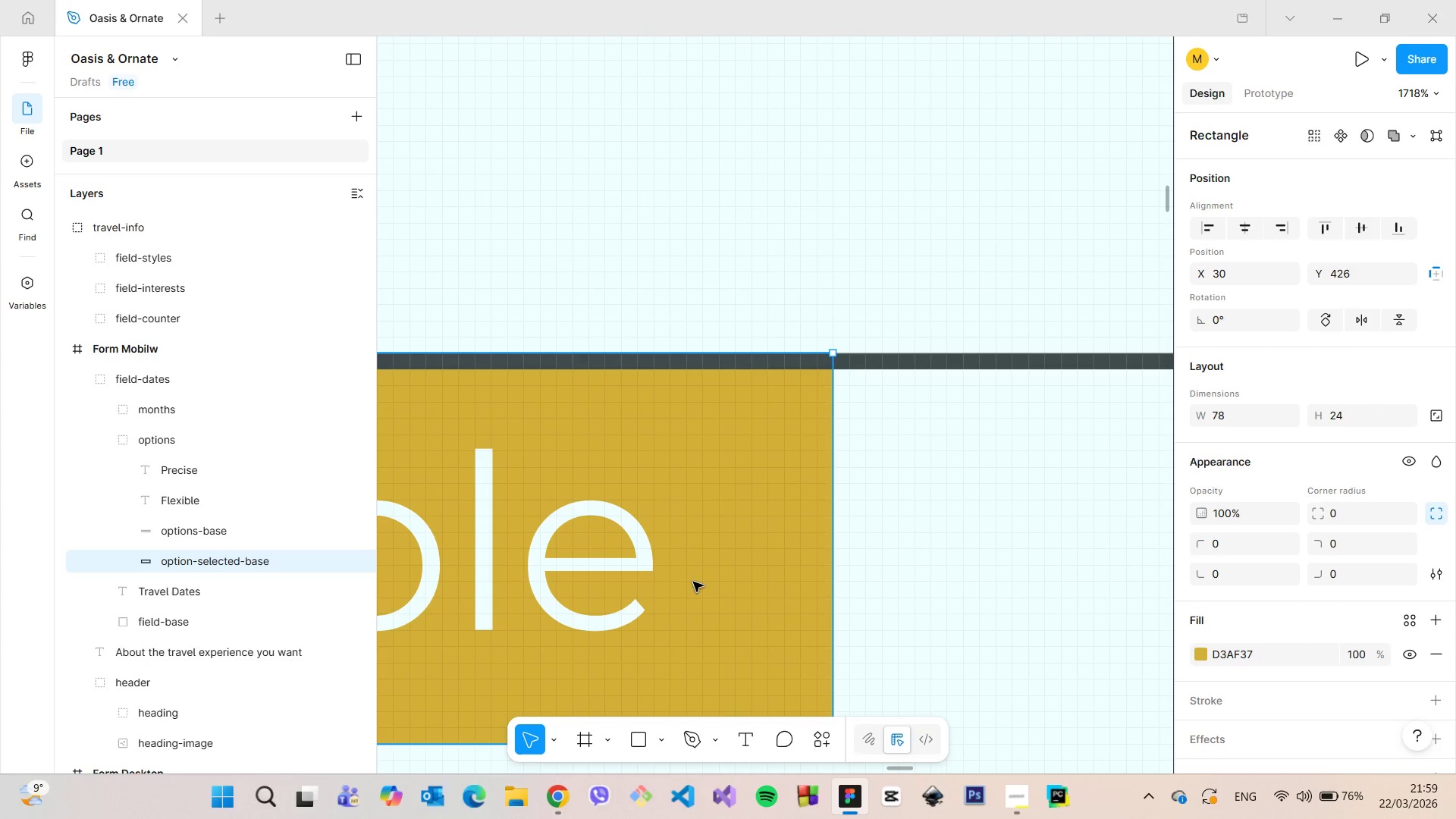 
hold_key(key=AltLeft, duration=0.45)
 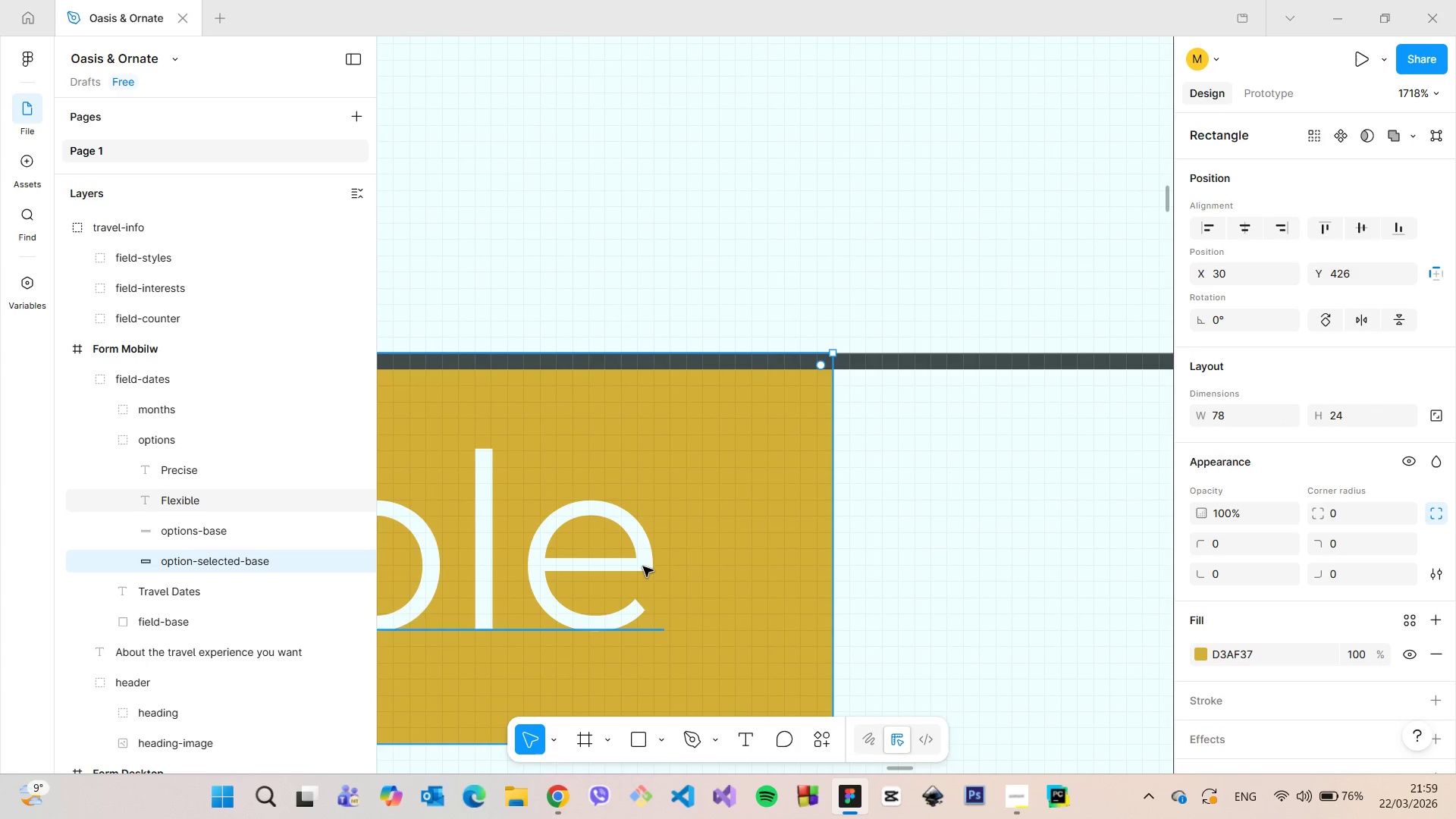 
scroll: coordinate [650, 566], scroll_direction: down, amount: 11.0
 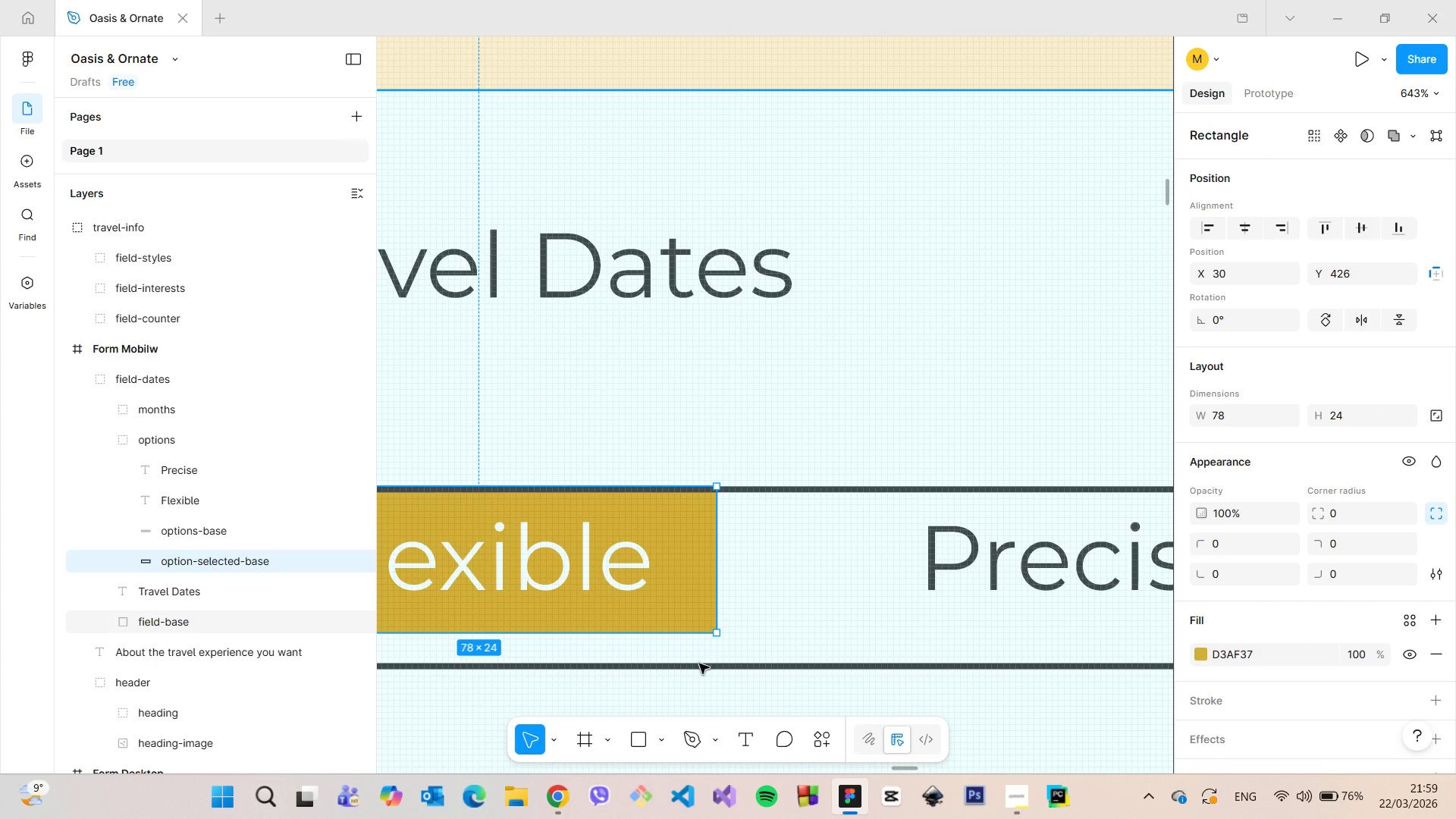 
left_click([700, 664])
 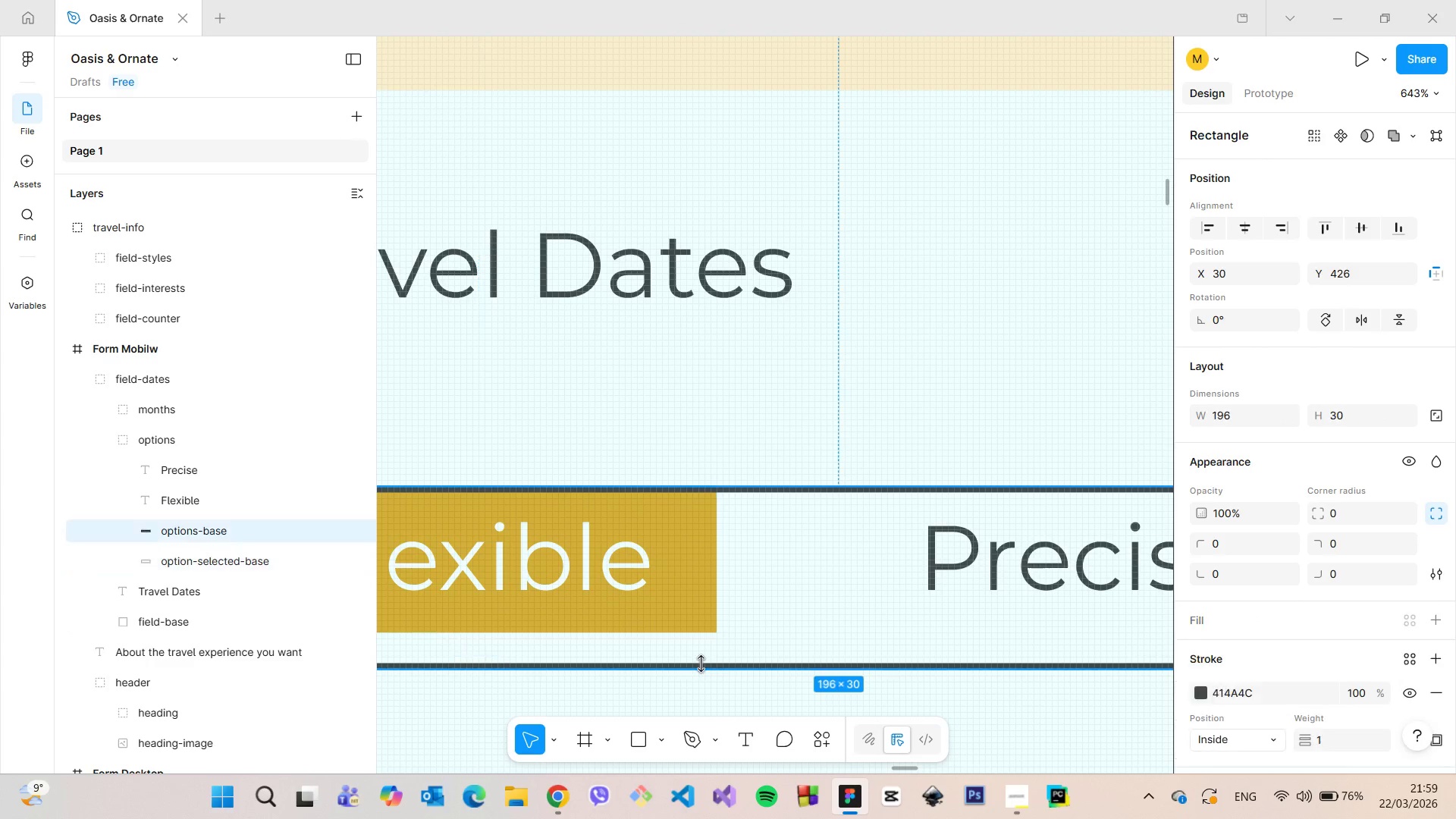 
scroll: coordinate [701, 664], scroll_direction: down, amount: 3.0
 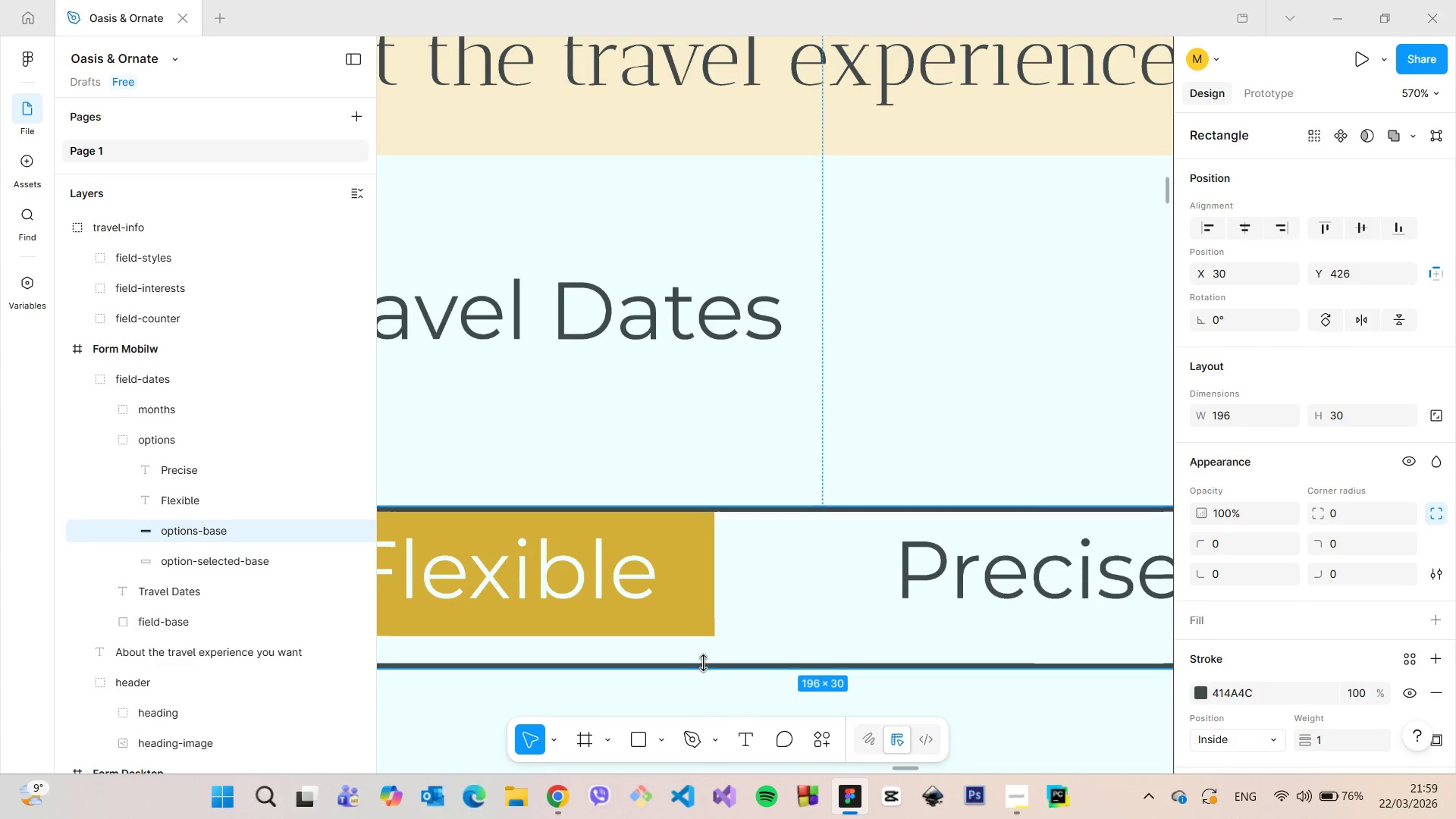 
left_click_drag(start_coordinate=[703, 665], to_coordinate=[708, 642])
 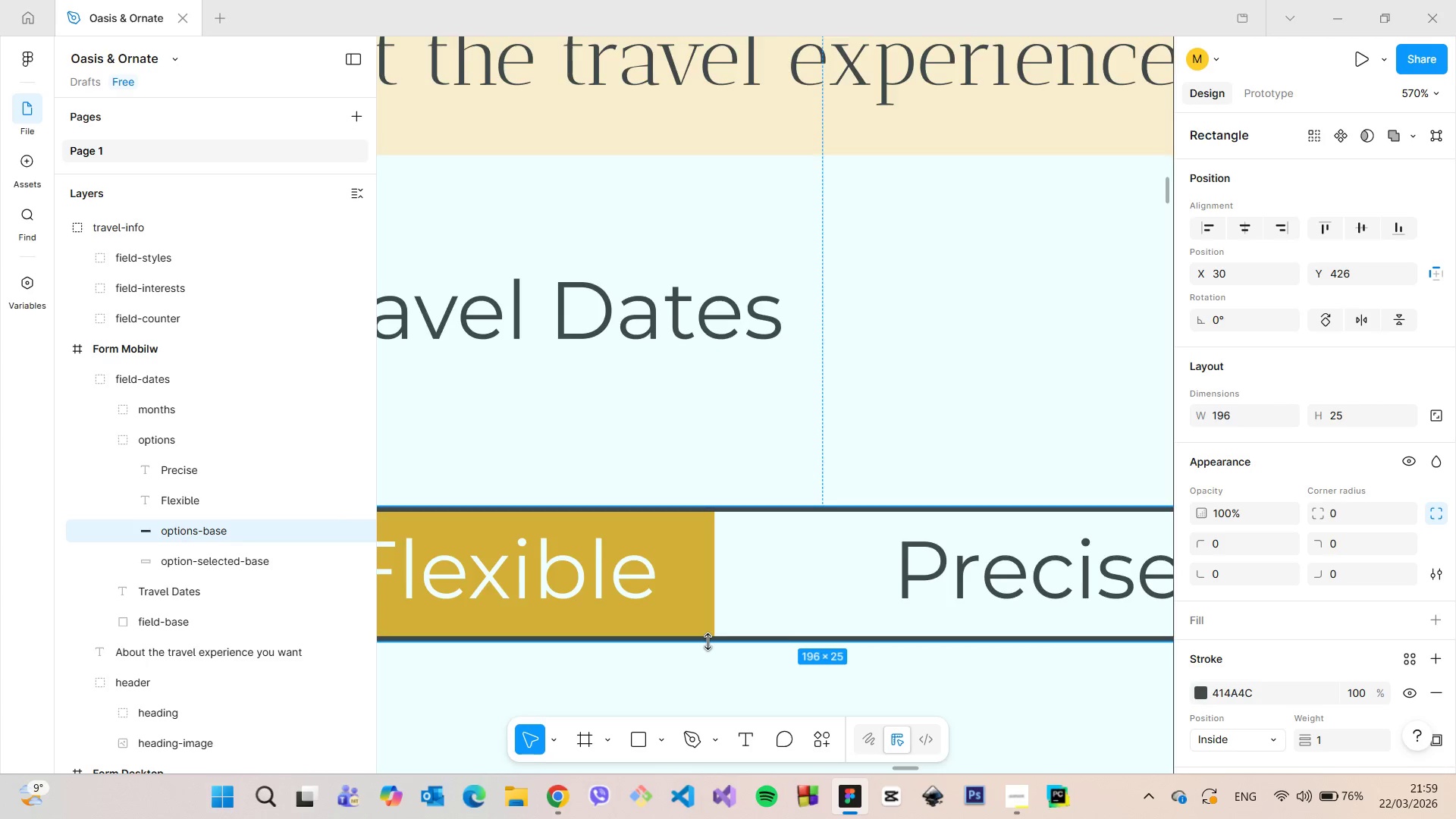 
scroll: coordinate [708, 642], scroll_direction: down, amount: 5.0
 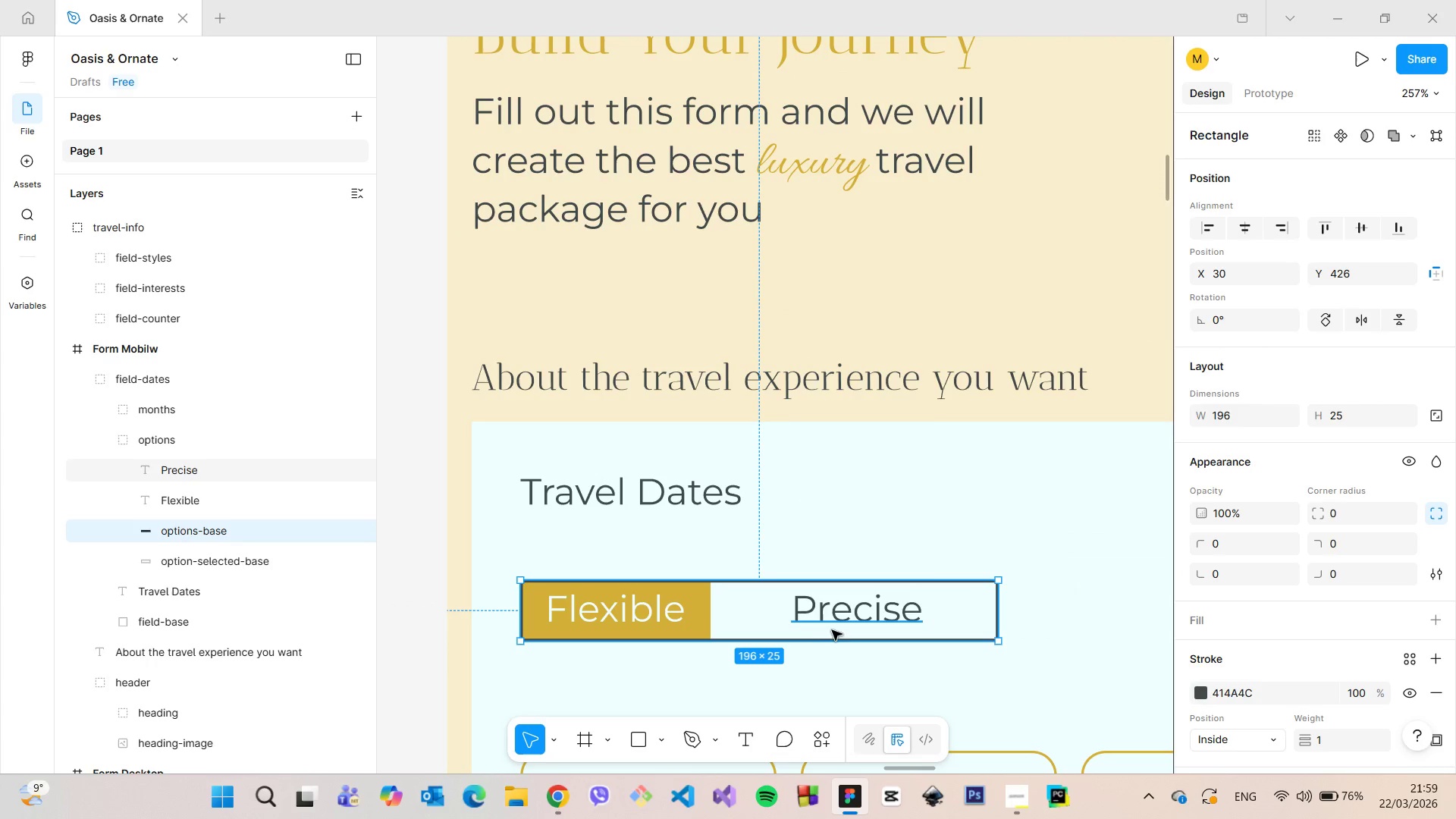 
left_click([837, 616])
 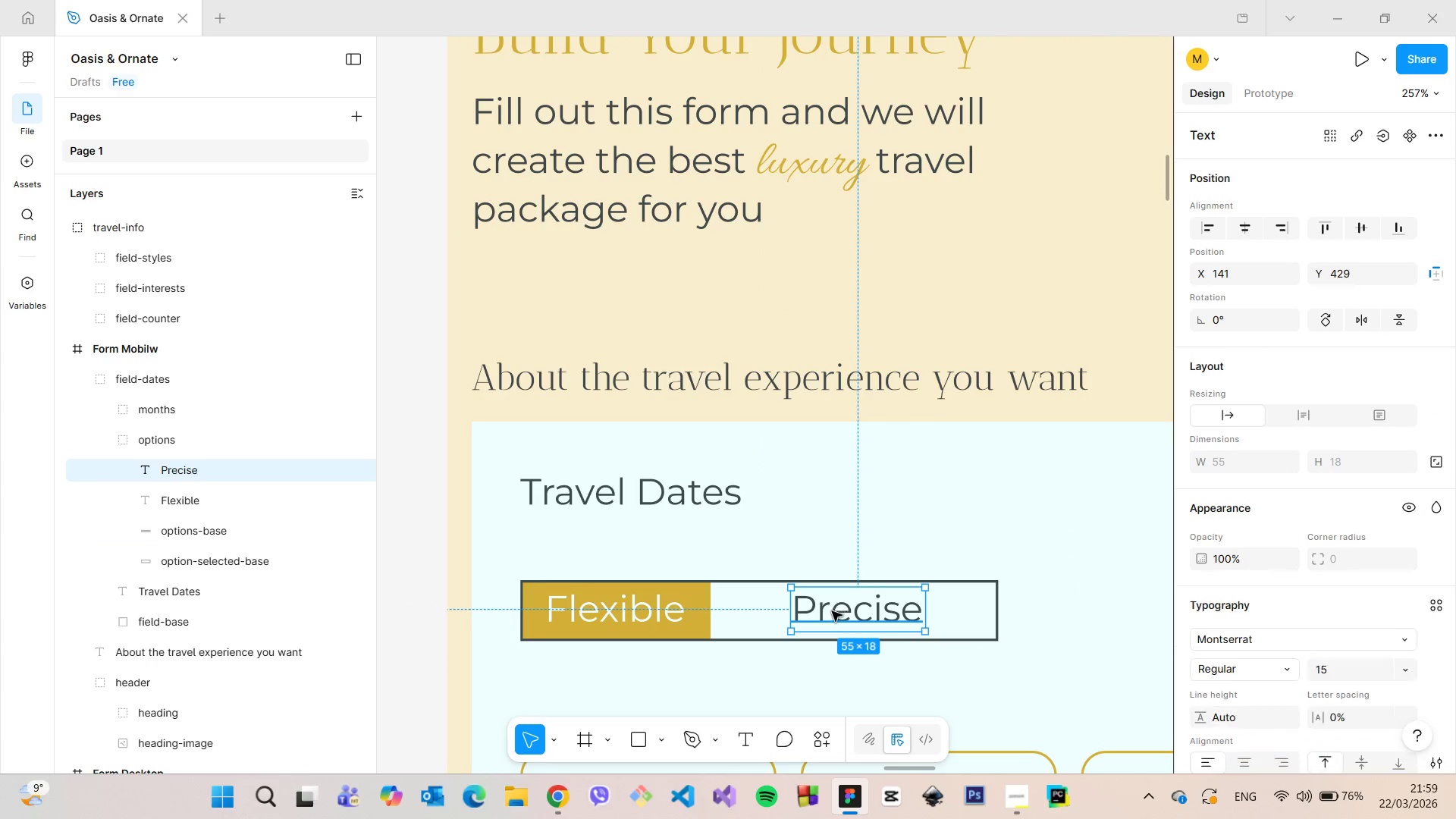 
left_click_drag(start_coordinate=[832, 612], to_coordinate=[781, 612])
 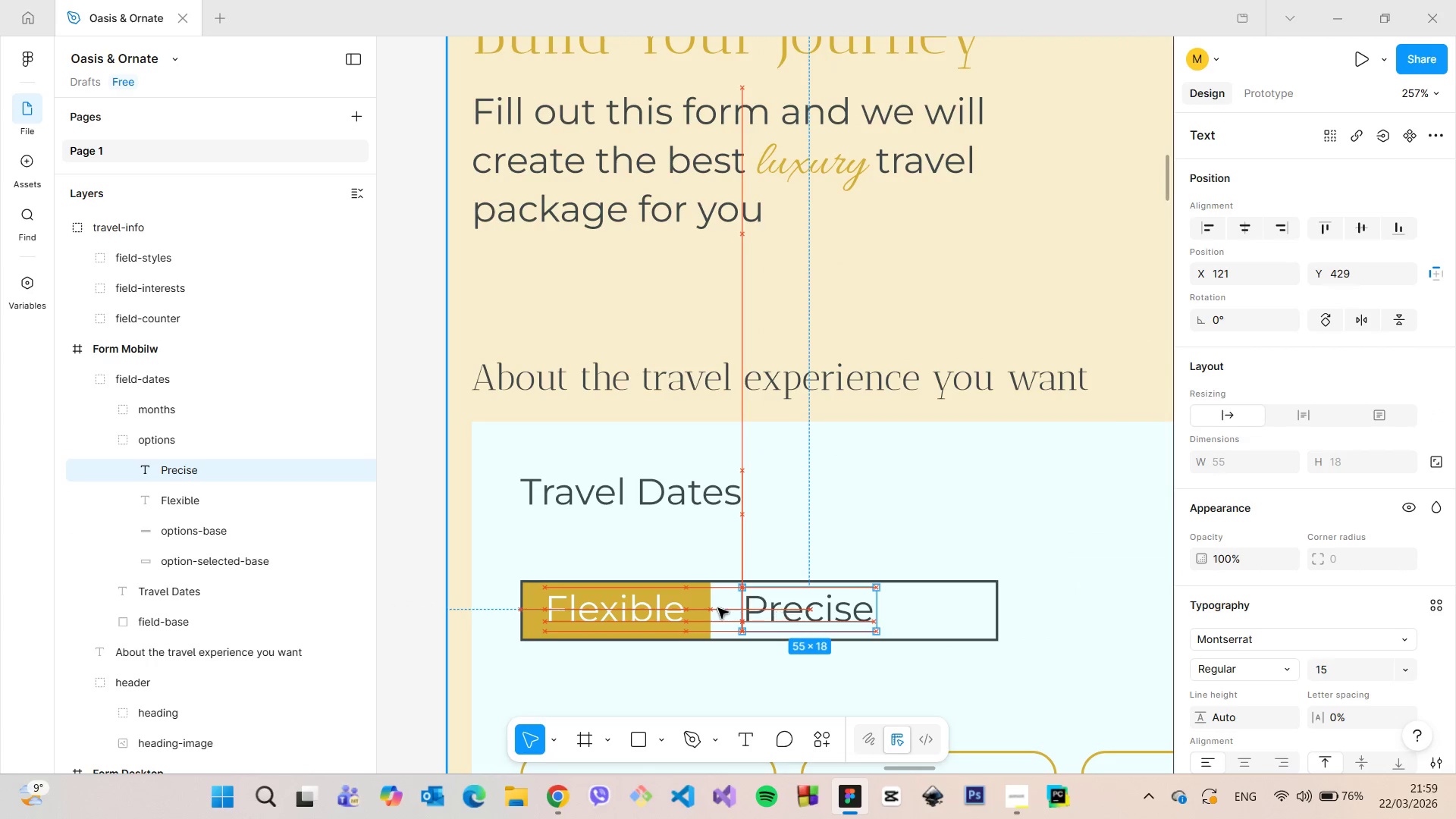 
hold_key(key=AltLeft, duration=0.98)
 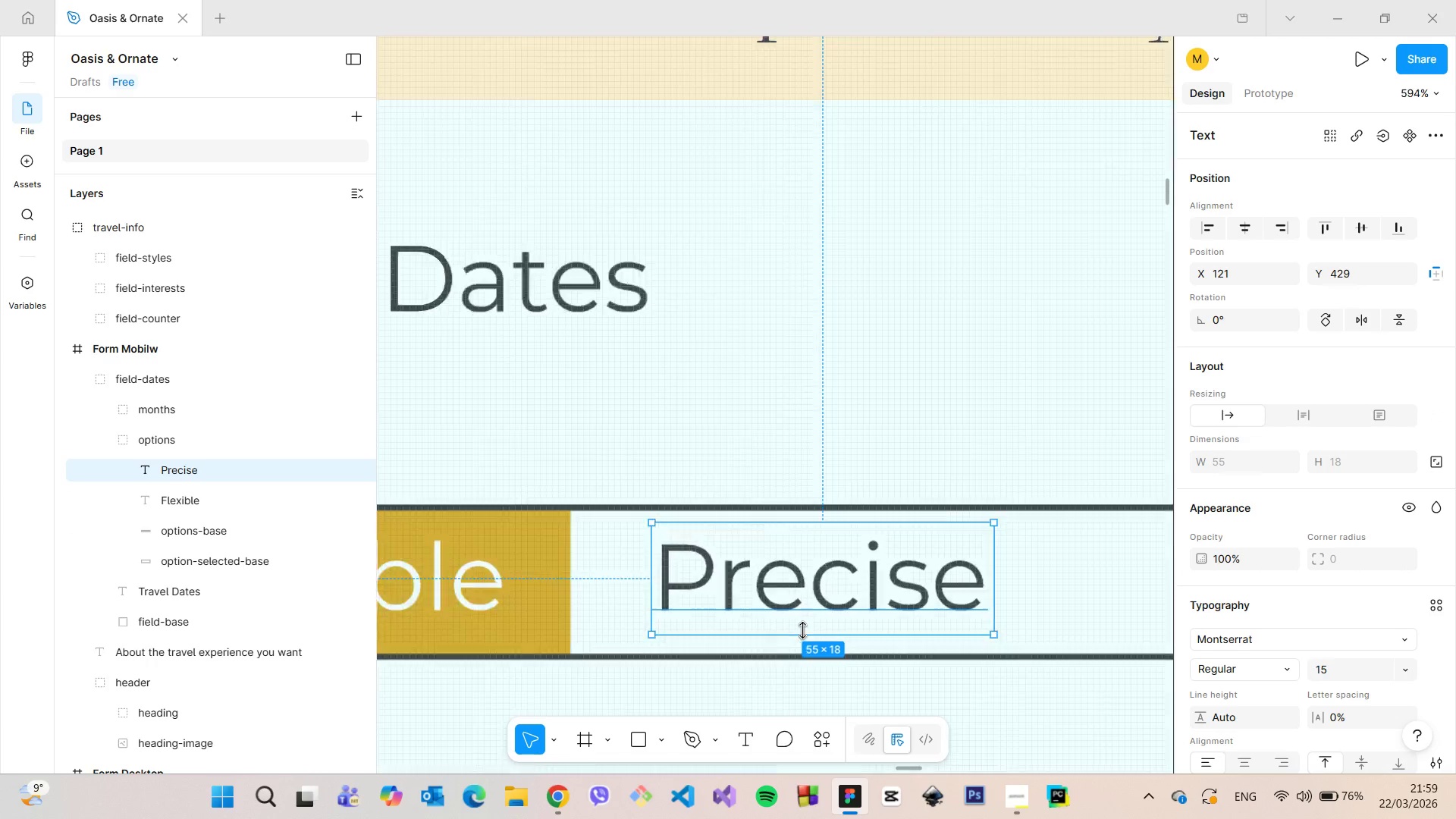 
hold_key(key=AltLeft, duration=3.89)
scroll: coordinate [802, 630], scroll_direction: up, amount: 10.0
 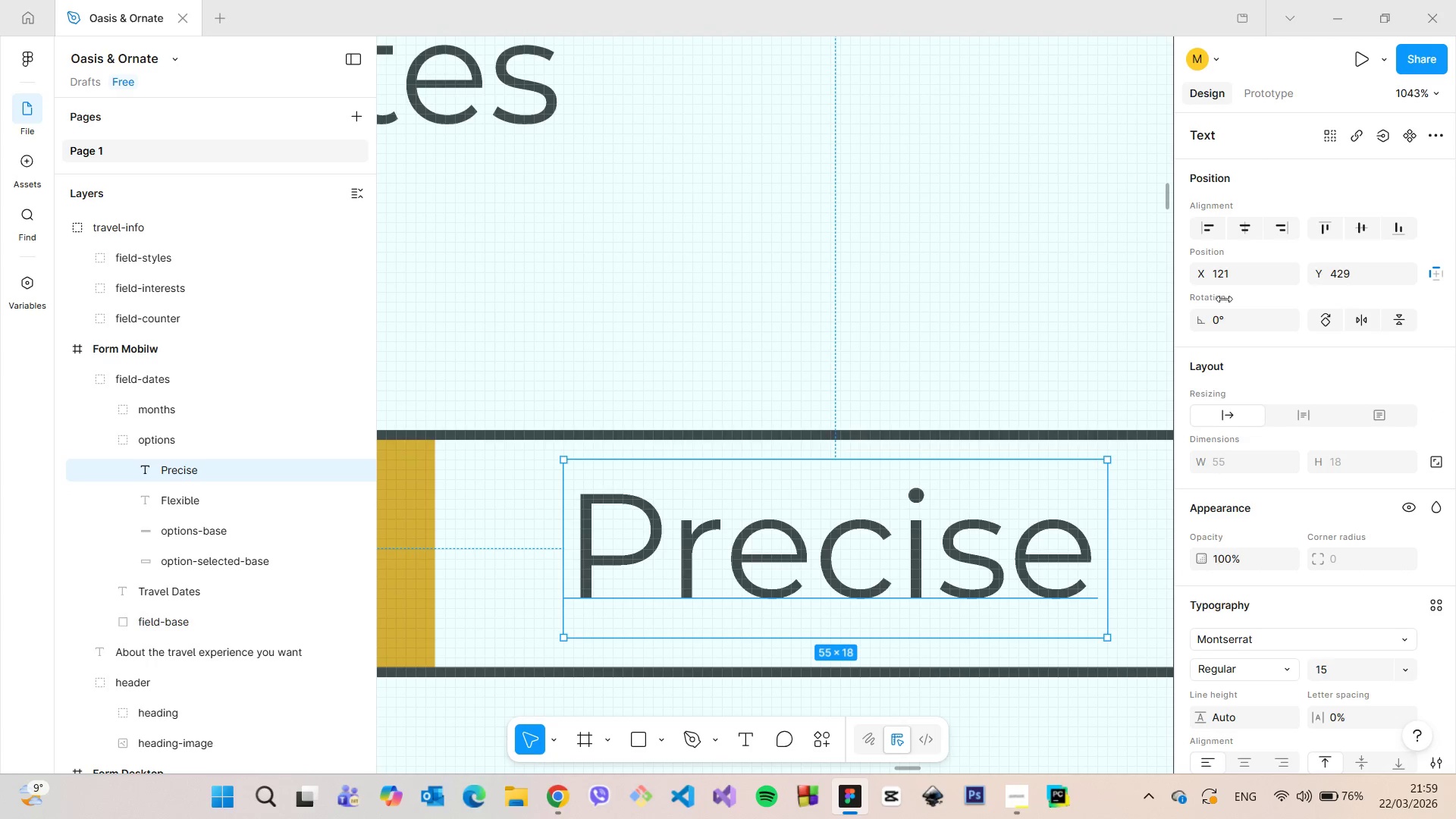 
left_click([1253, 281])
 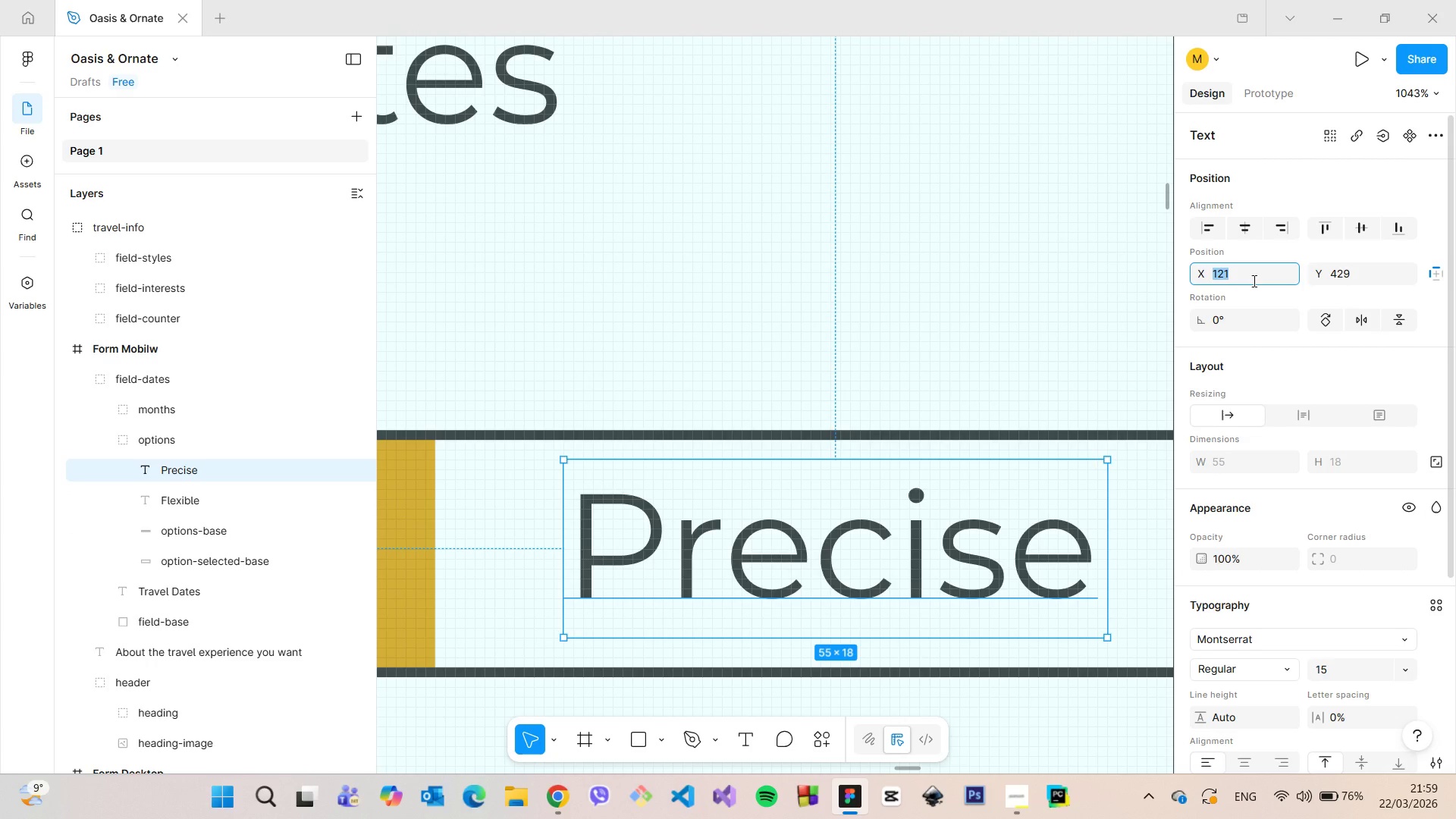 
key(ArrowDown)
 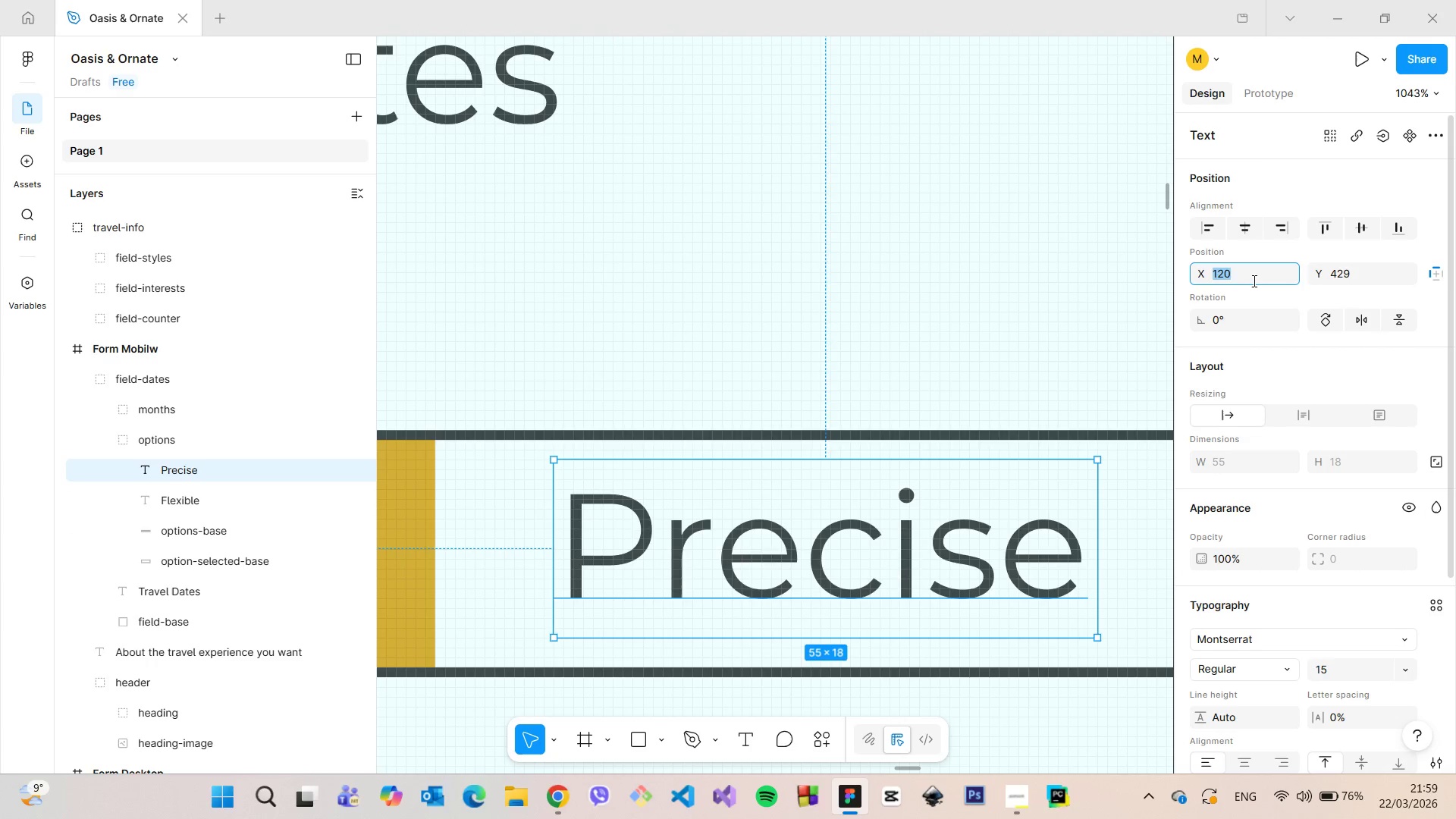 
key(ArrowDown)
 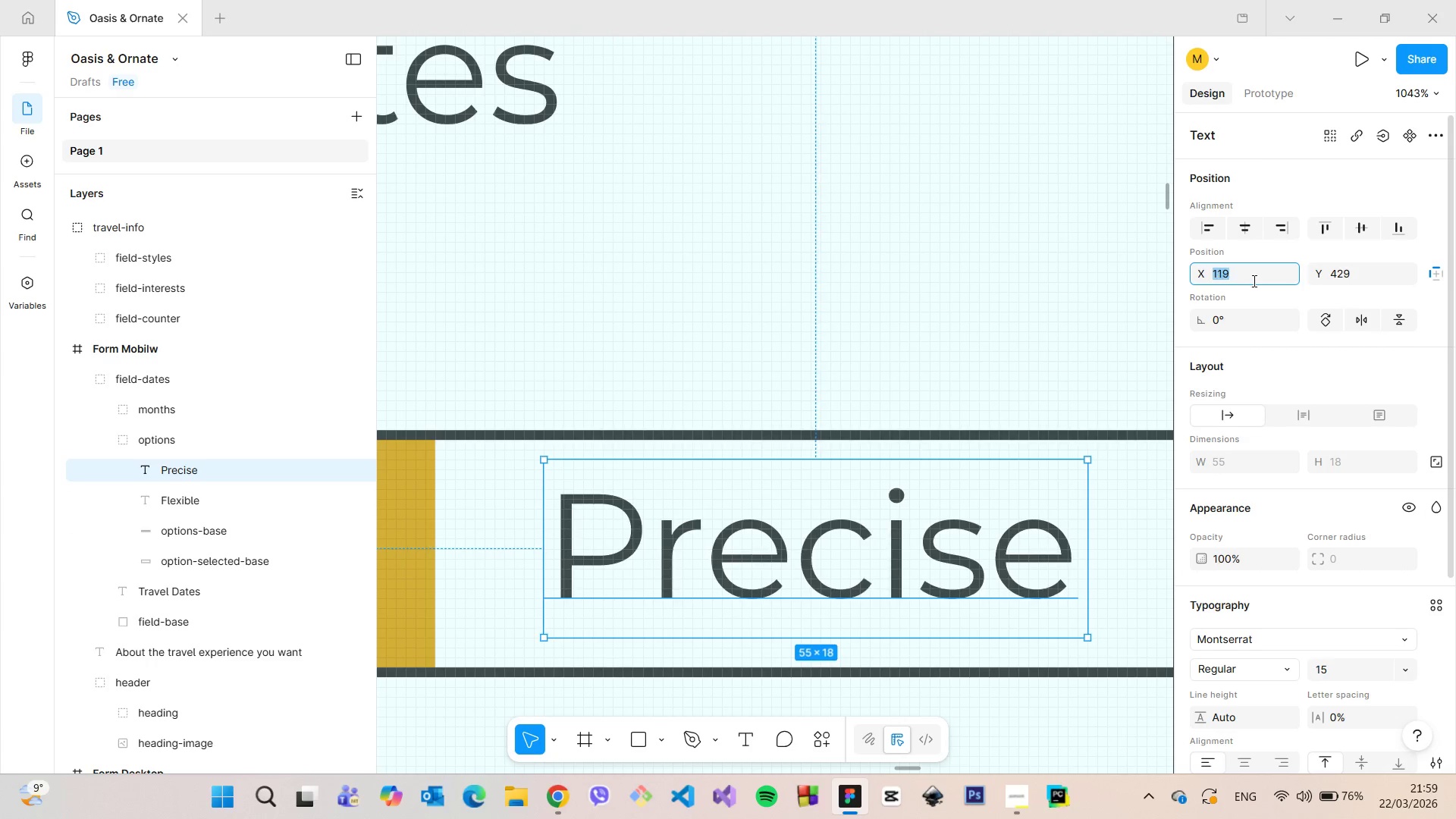 
key(ArrowDown)
 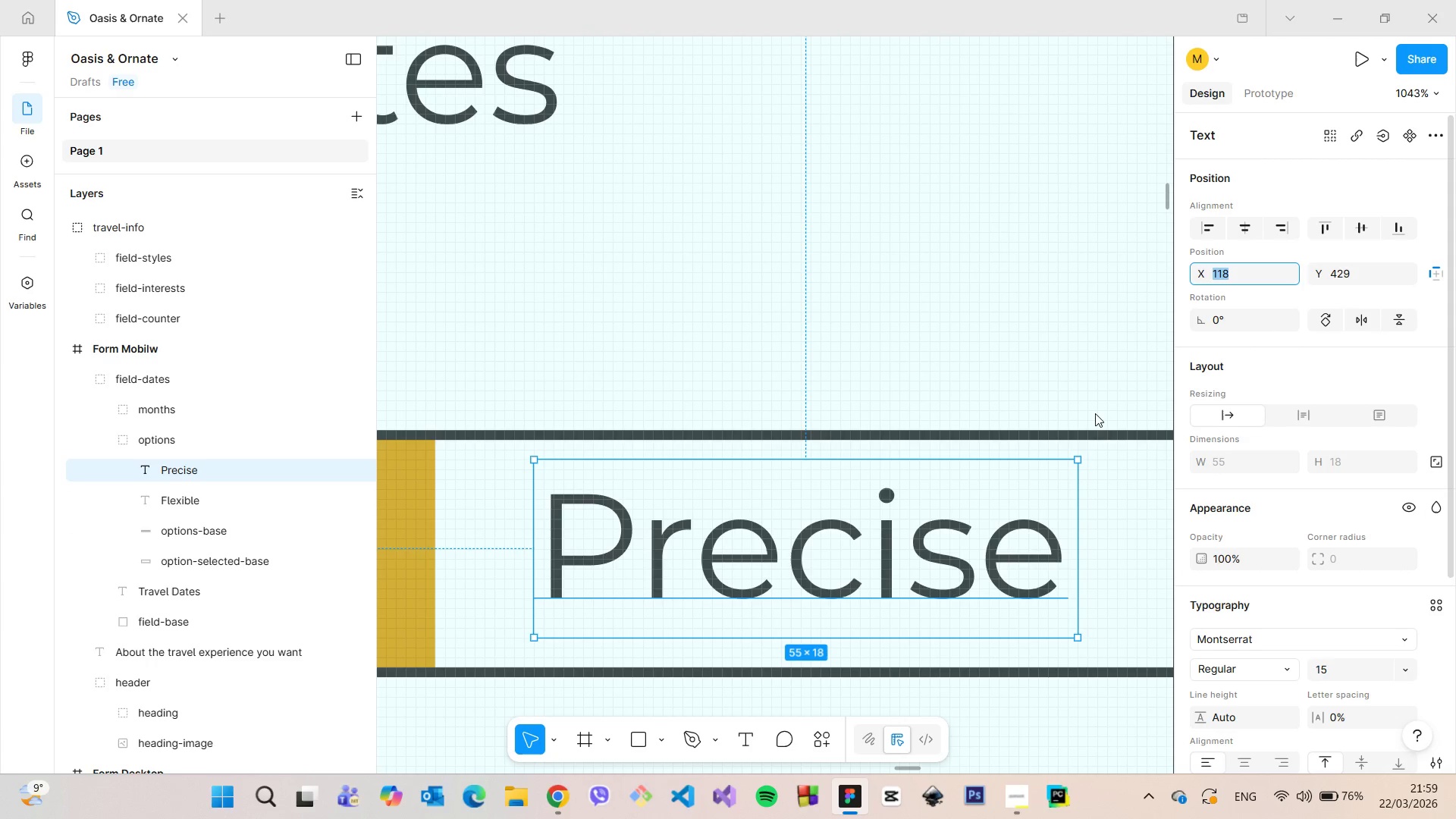 
hold_key(key=AltLeft, duration=1.51)
 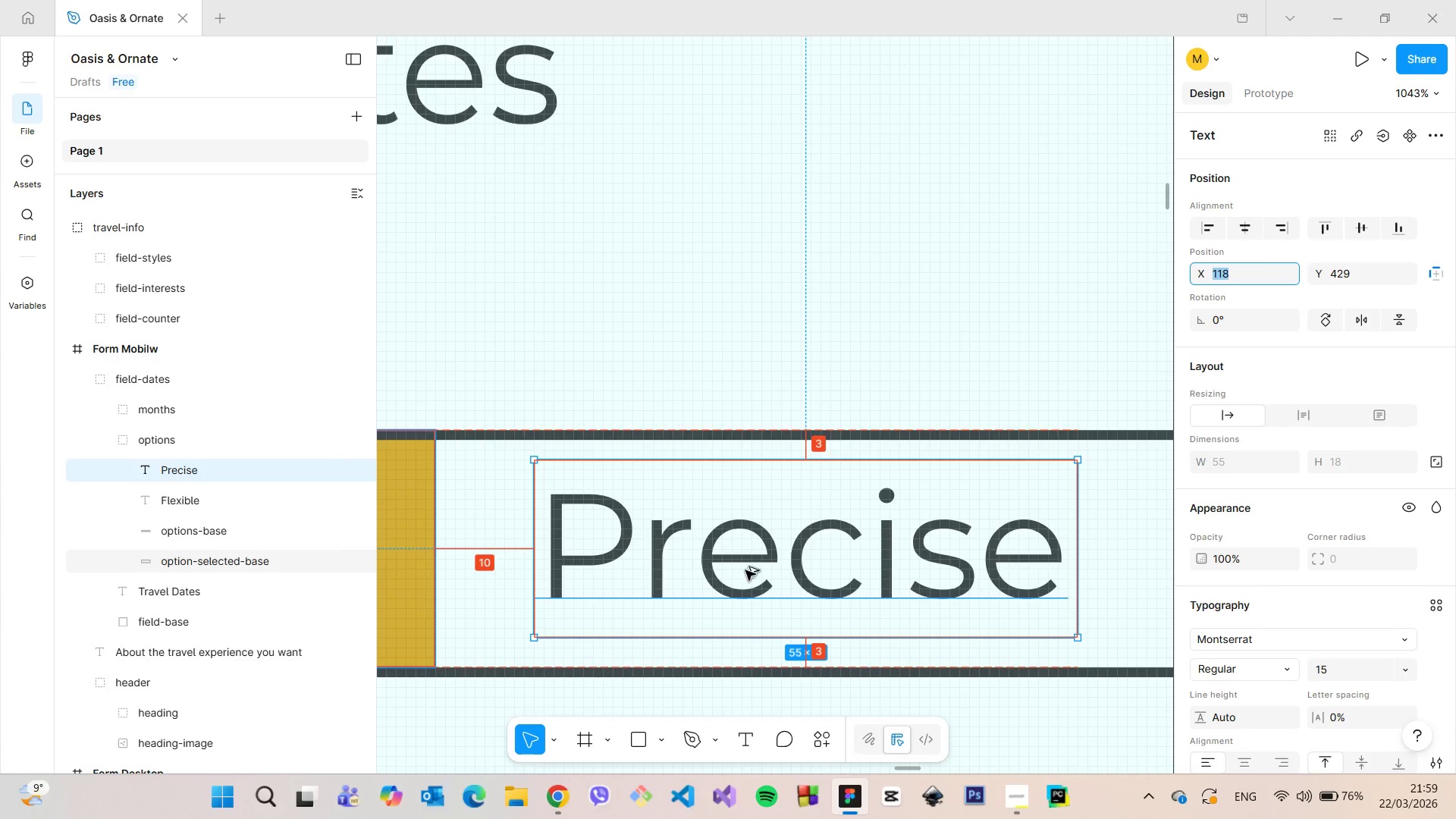 
hold_key(key=AltLeft, duration=0.5)
 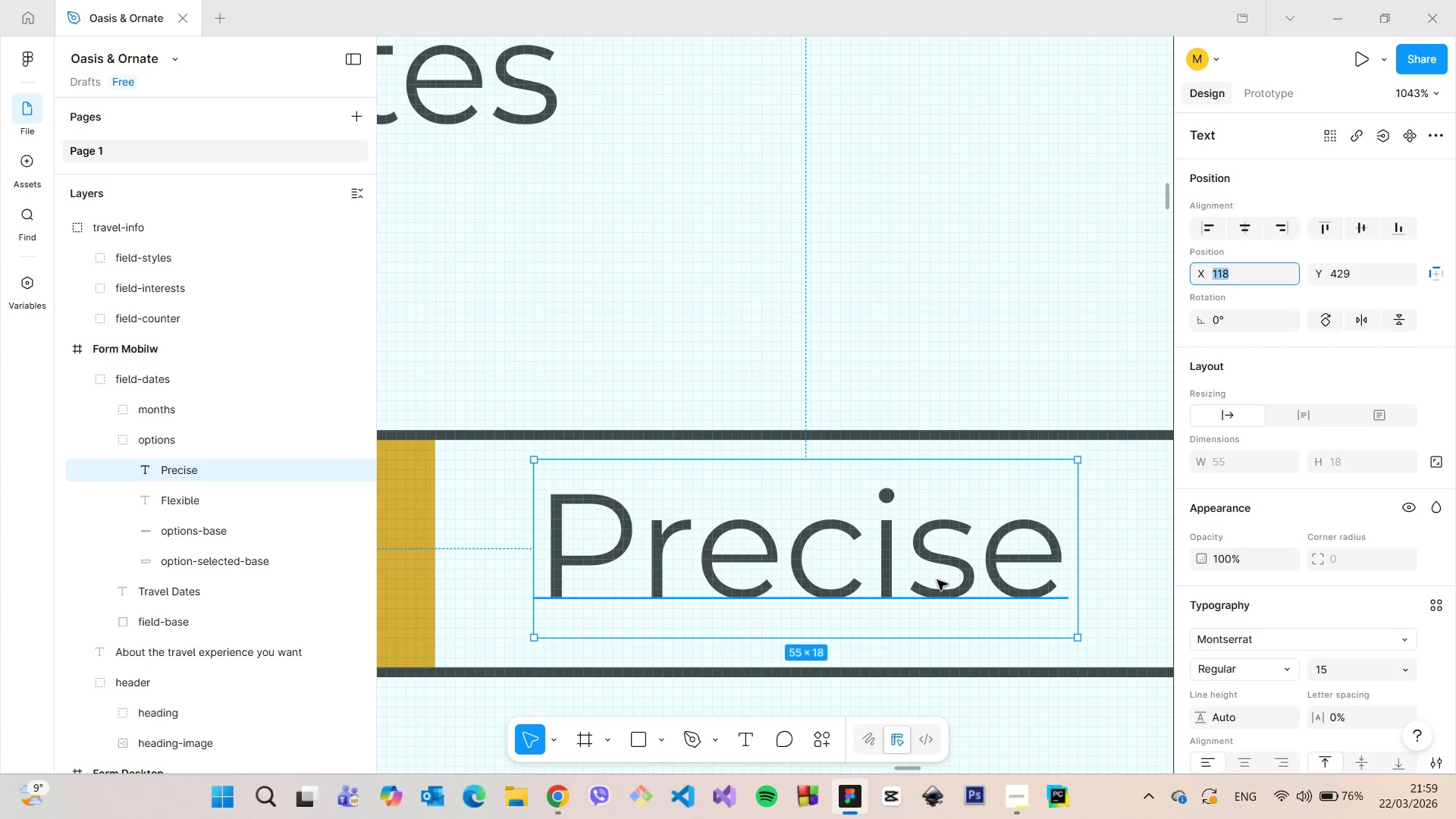 
scroll: coordinate [981, 592], scroll_direction: down, amount: 15.0
 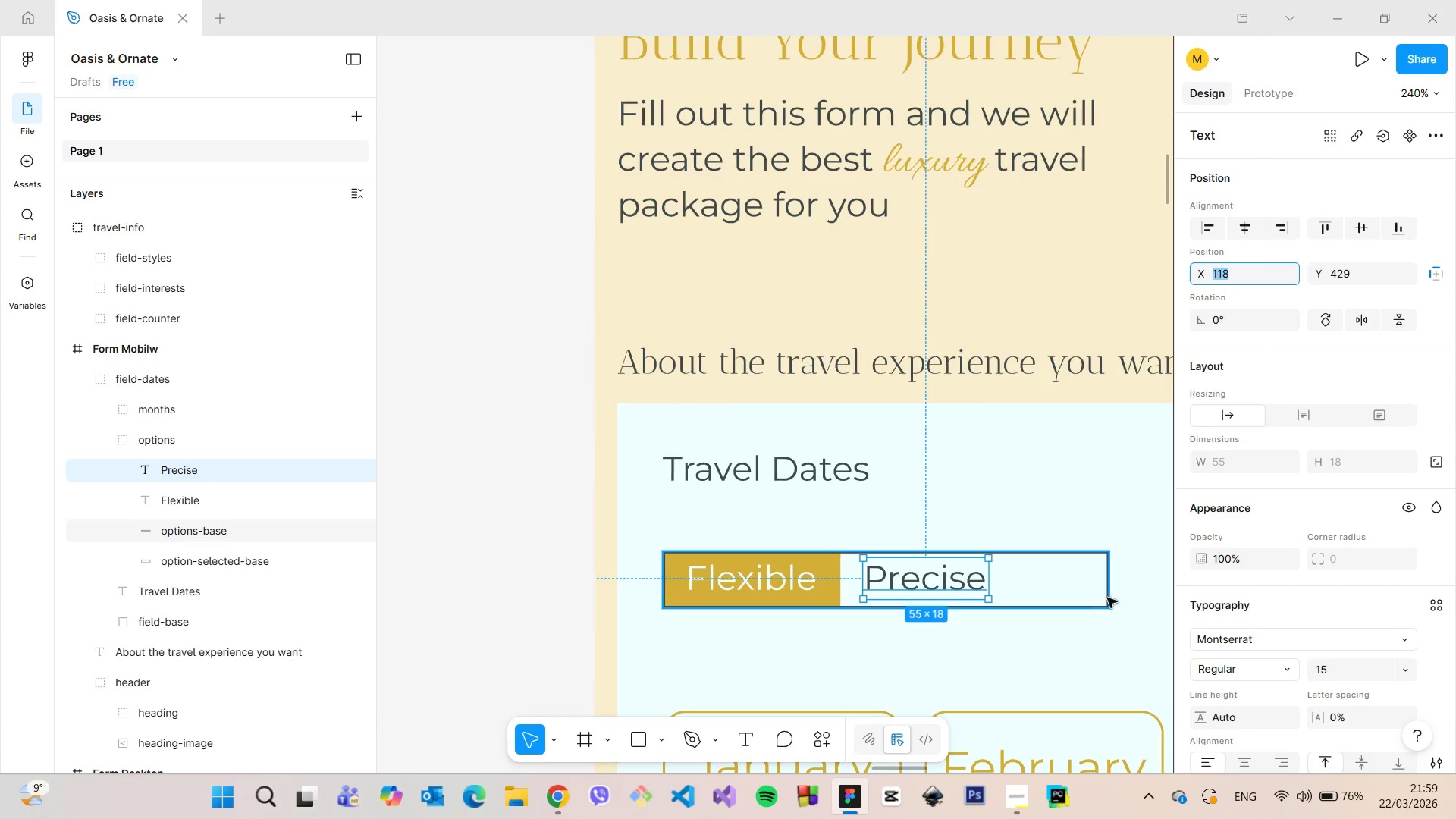 
left_click([1112, 597])
 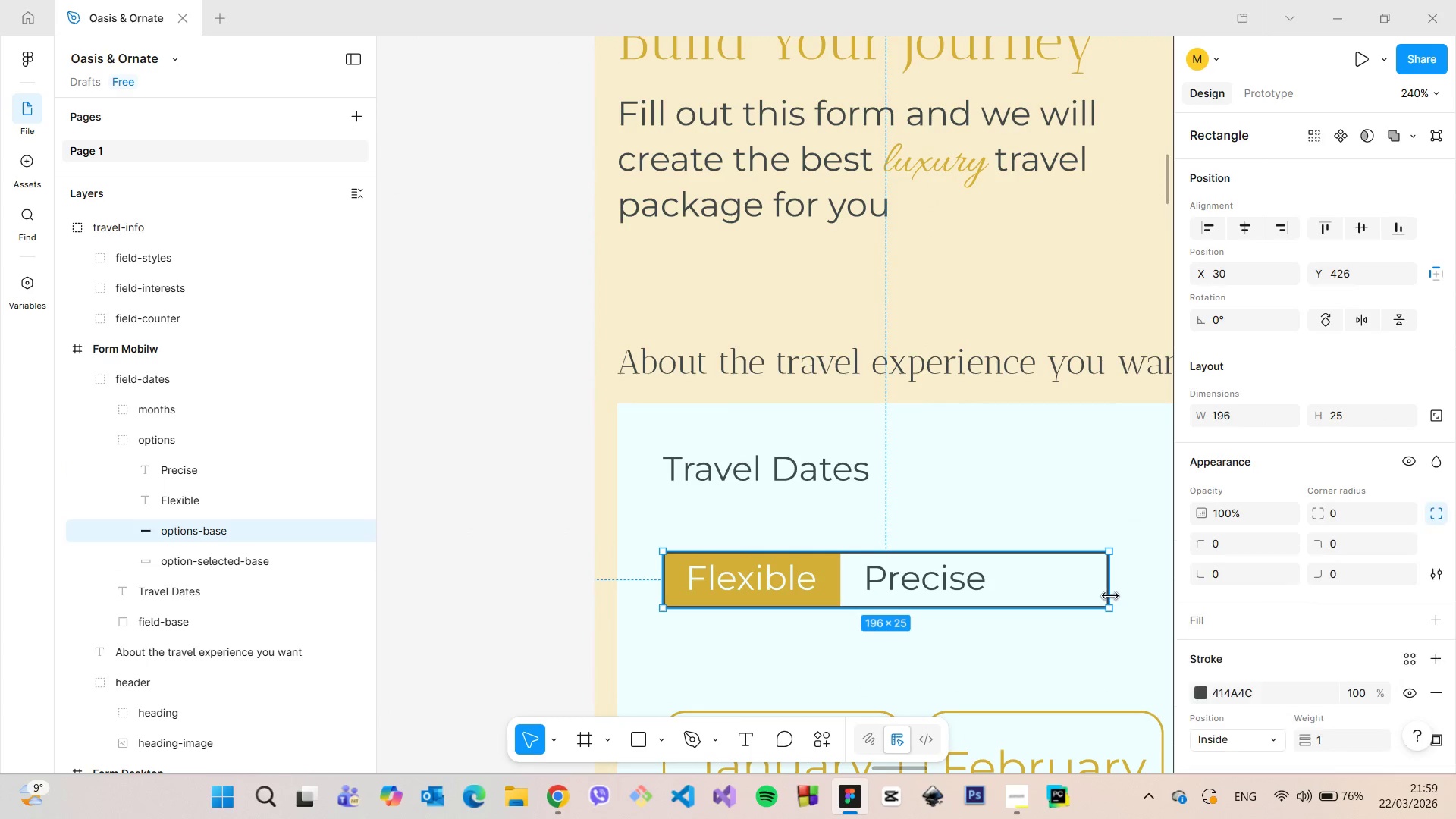 
left_click_drag(start_coordinate=[1110, 596], to_coordinate=[1014, 591])
 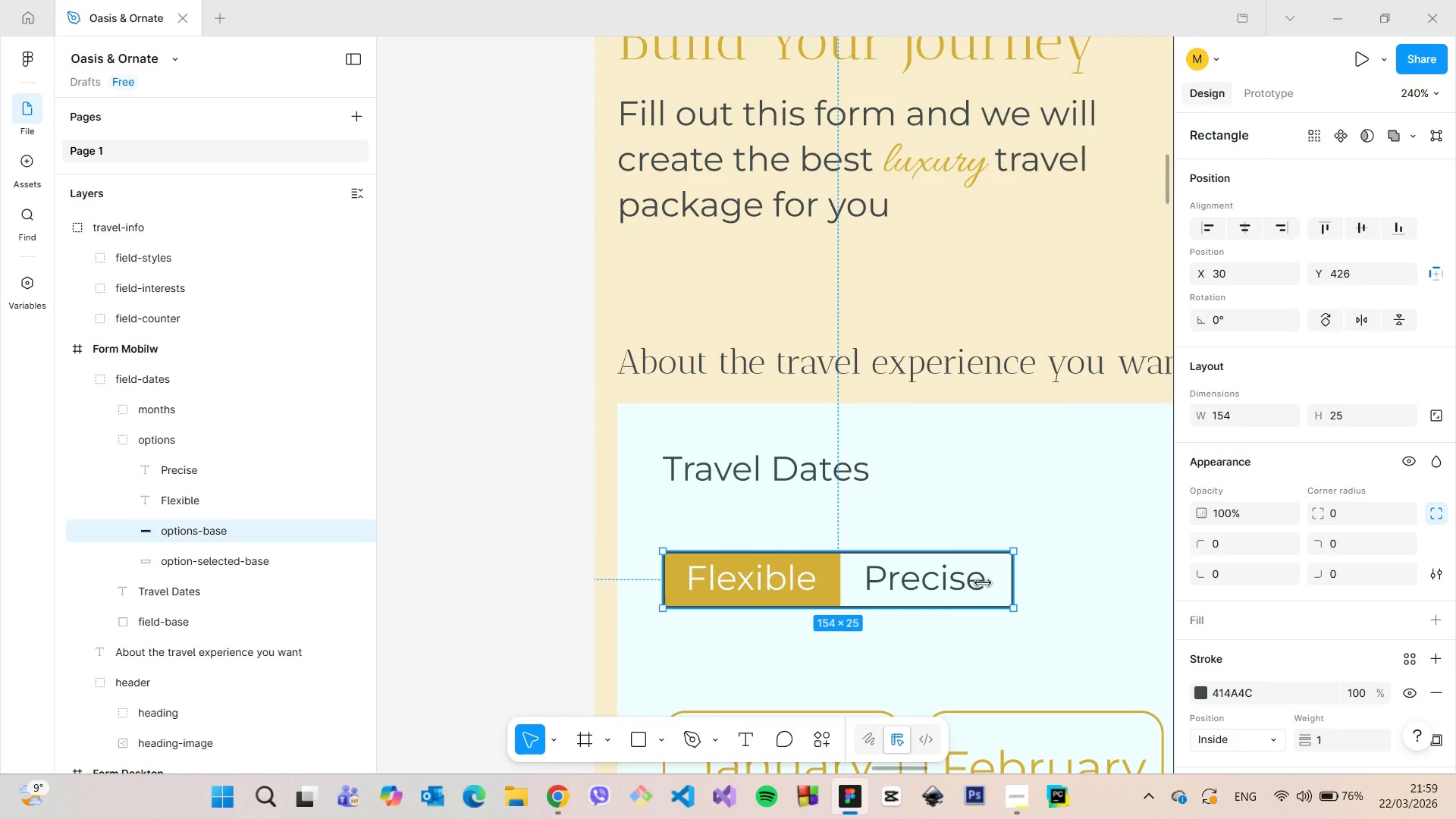 
hold_key(key=AltLeft, duration=0.44)
 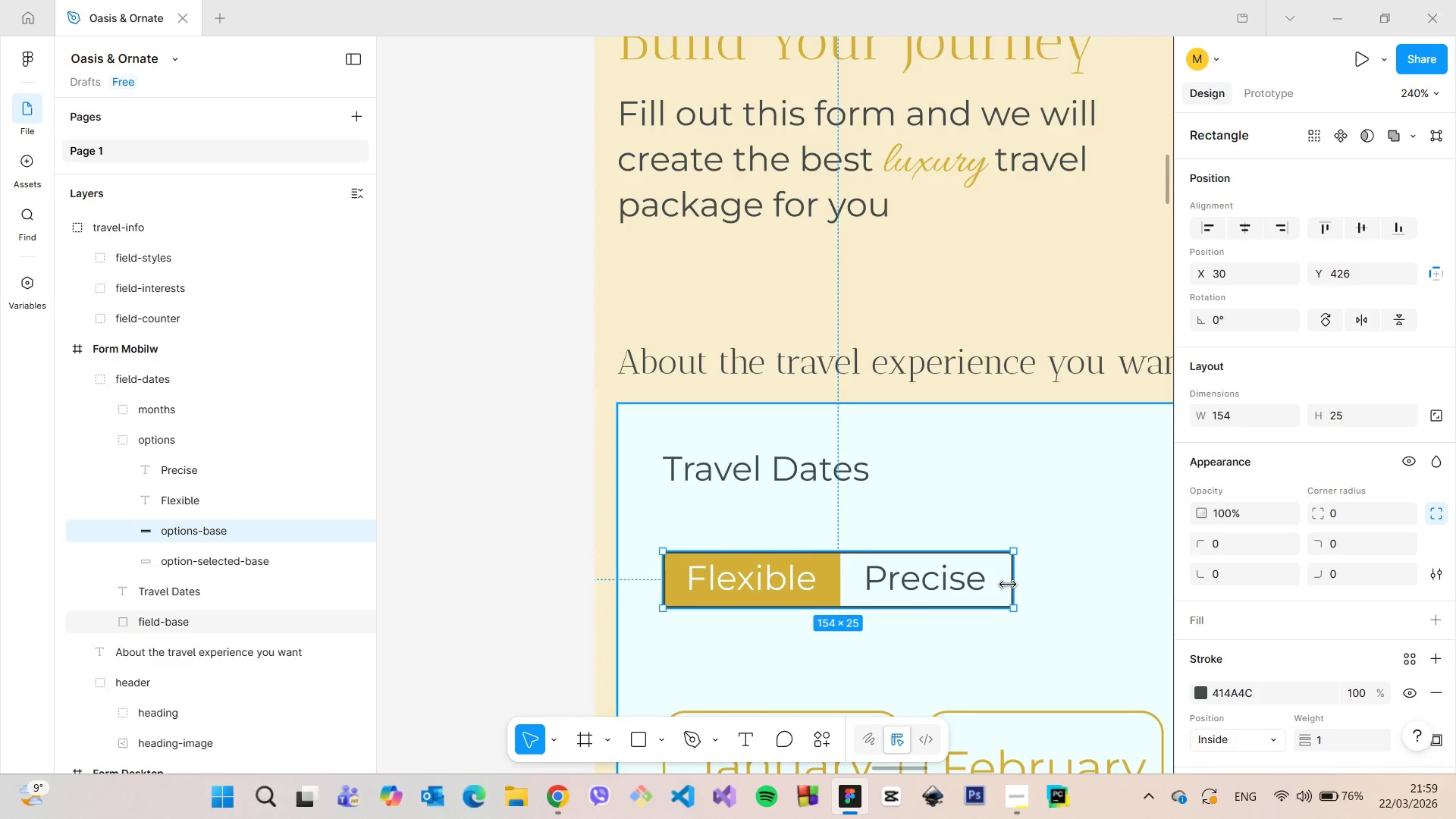 
left_click_drag(start_coordinate=[1025, 579], to_coordinate=[1019, 579])
 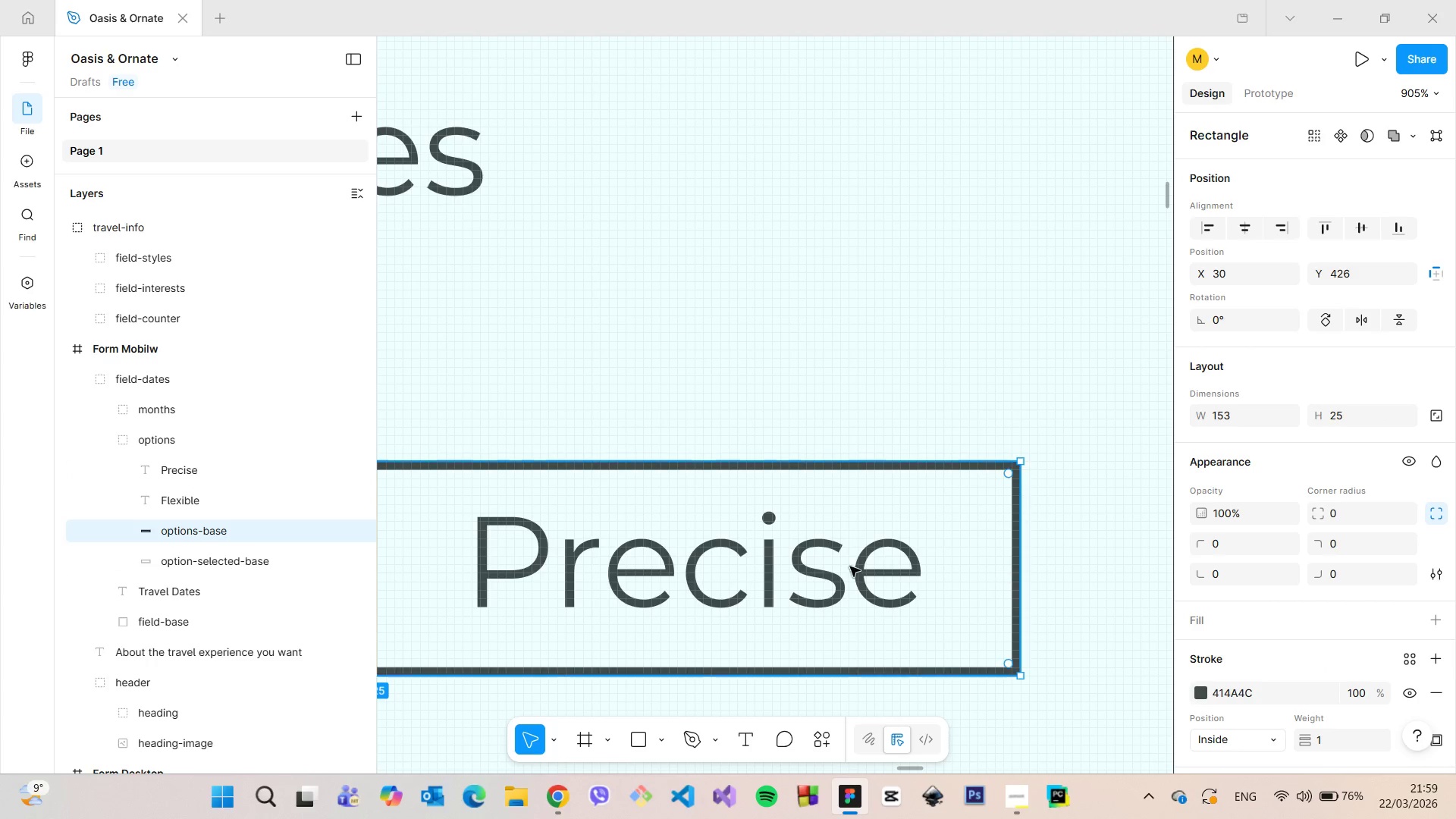 
scroll: coordinate [1012, 579], scroll_direction: up, amount: 18.0
 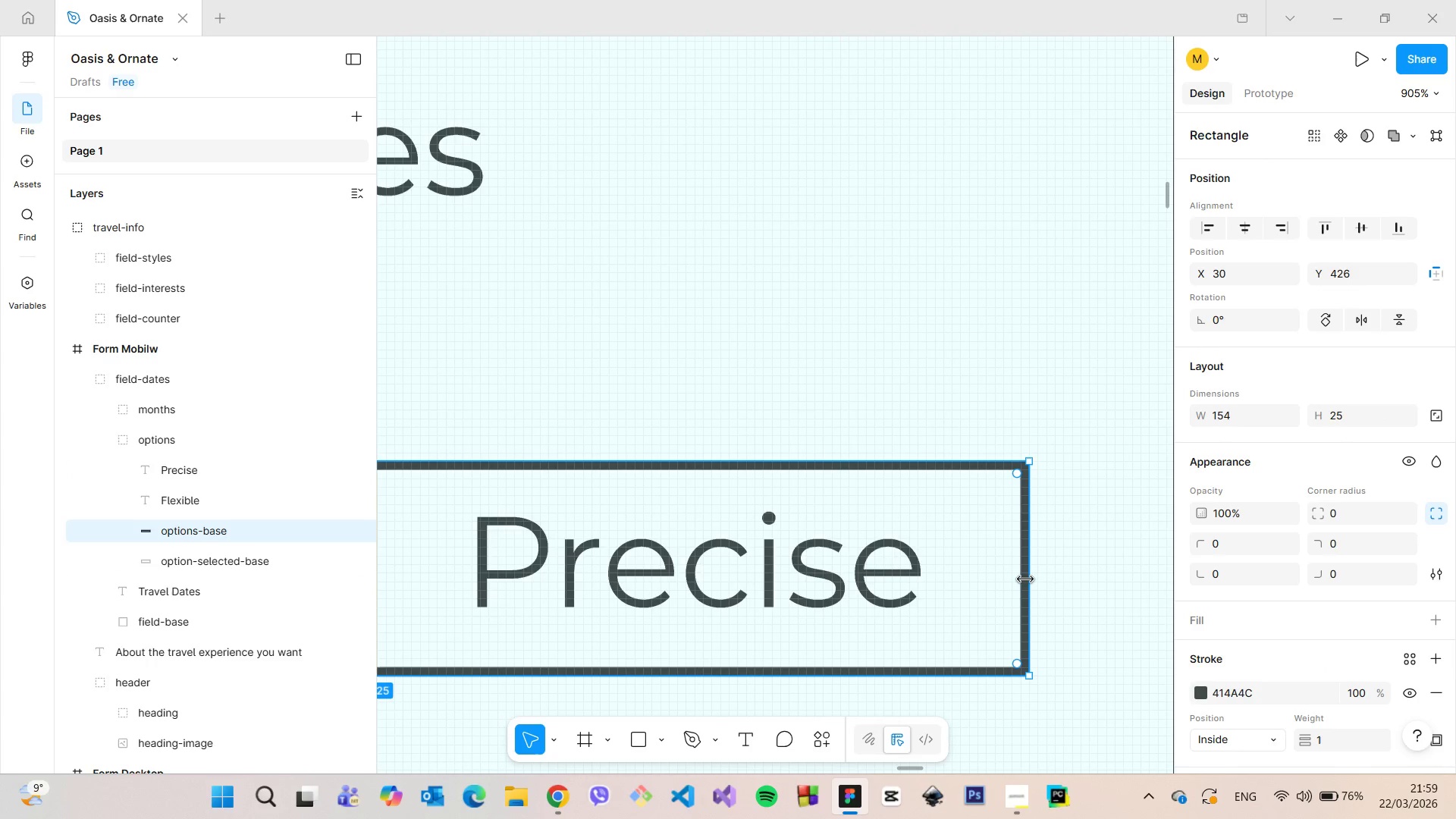 
hold_key(key=AltLeft, duration=0.45)
 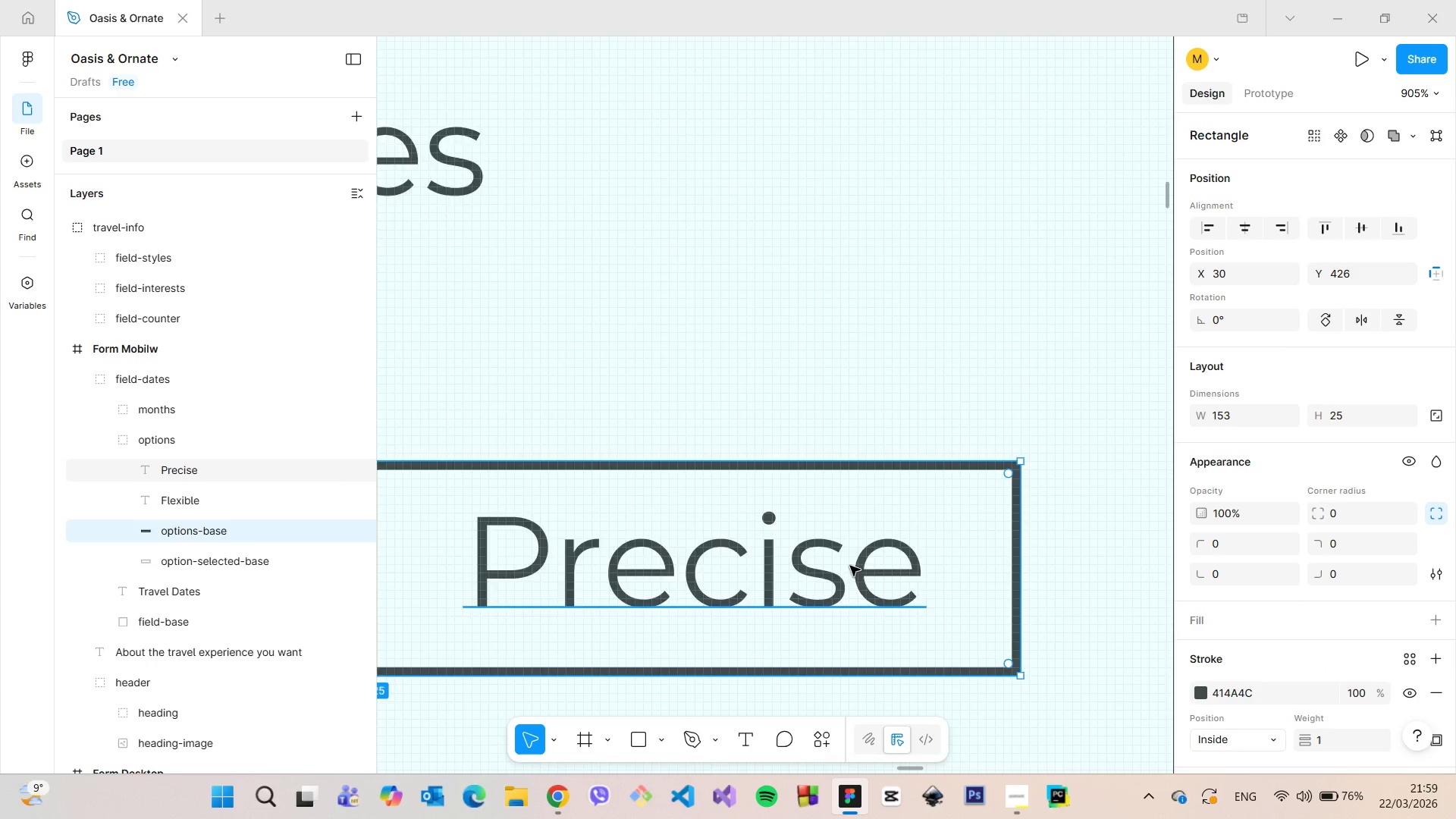 
scroll: coordinate [850, 565], scroll_direction: down, amount: 13.0
 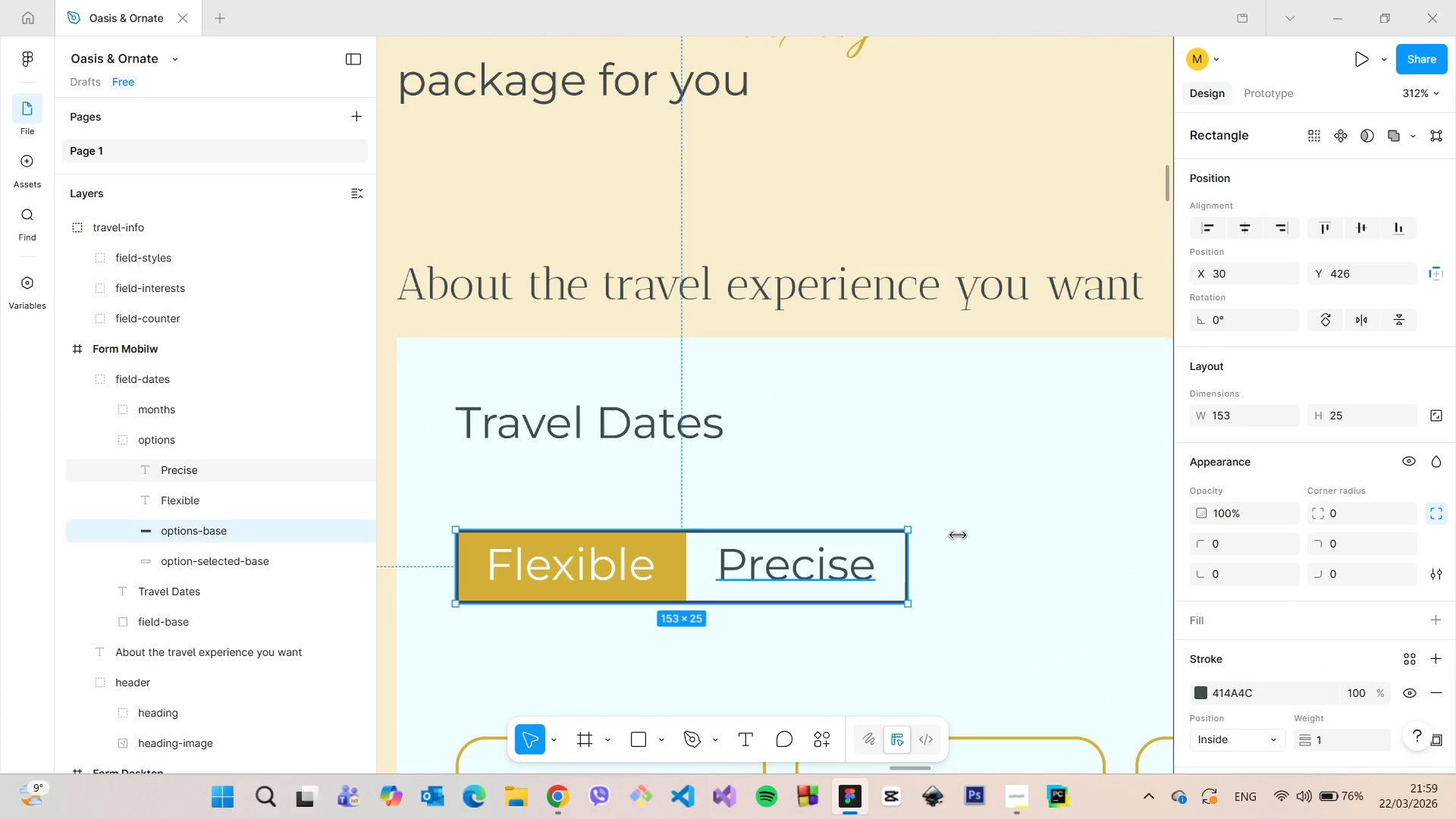 
left_click([970, 530])
 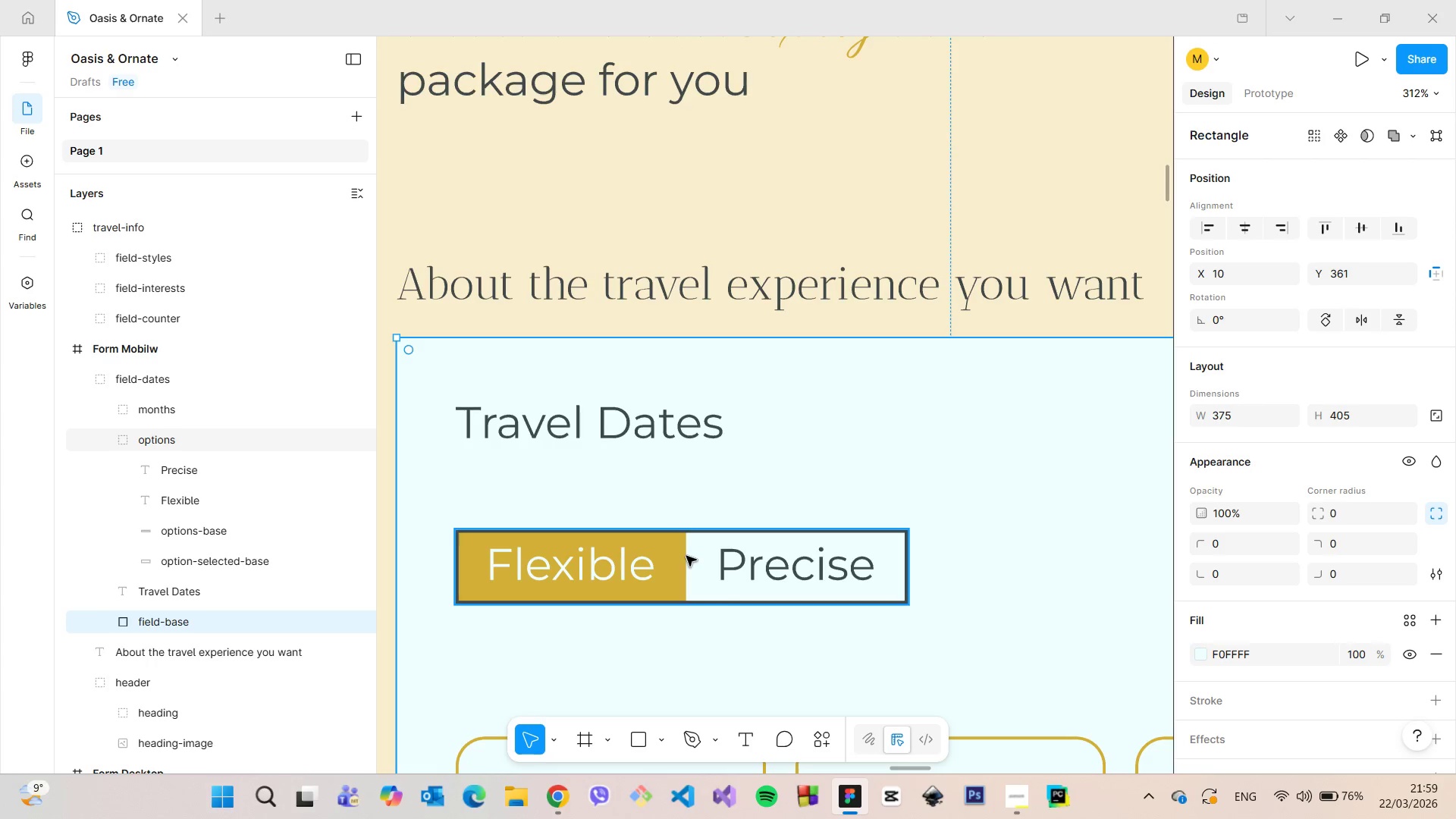 
left_click([686, 556])
 